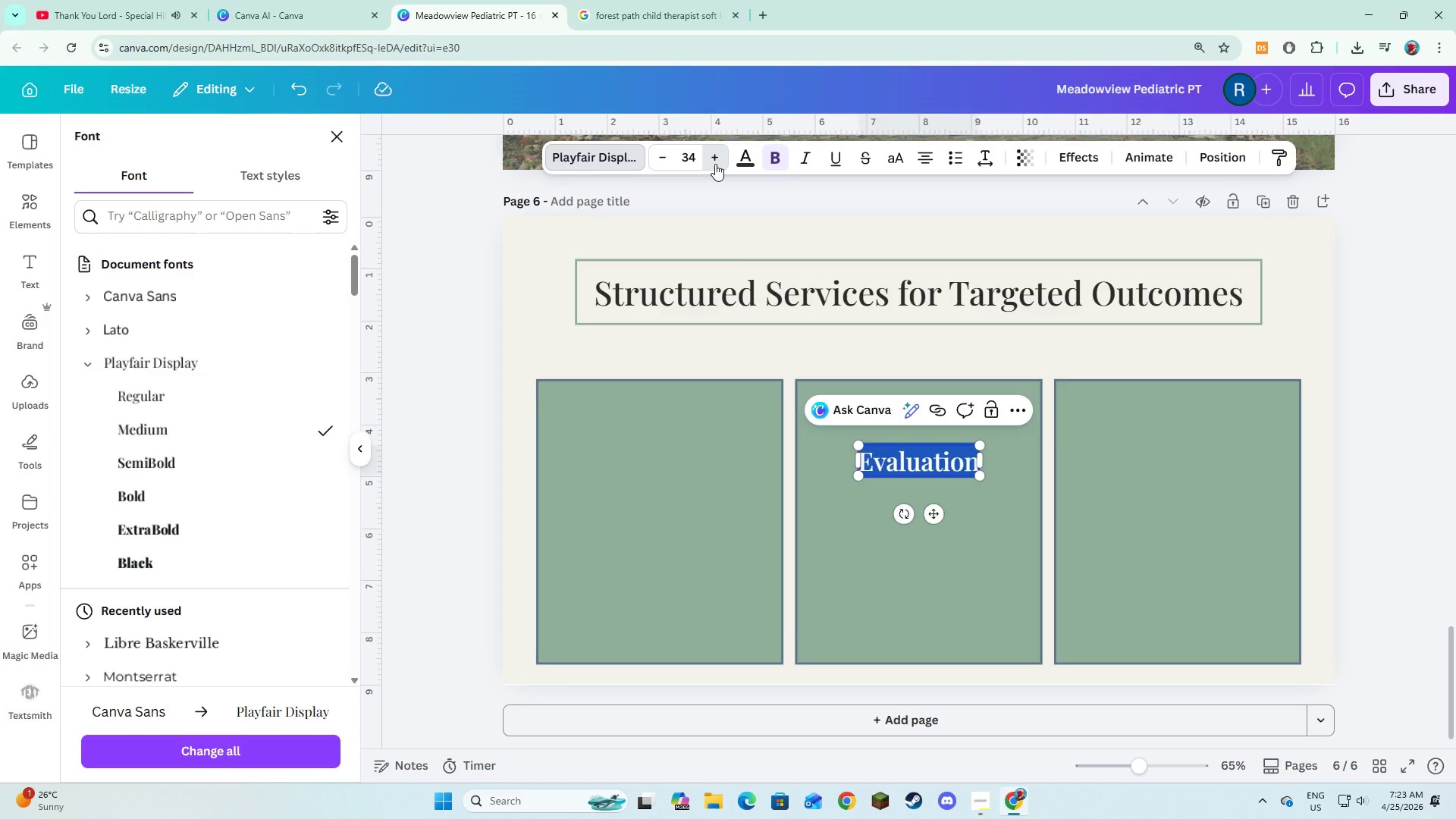 
triple_click([715, 164])
 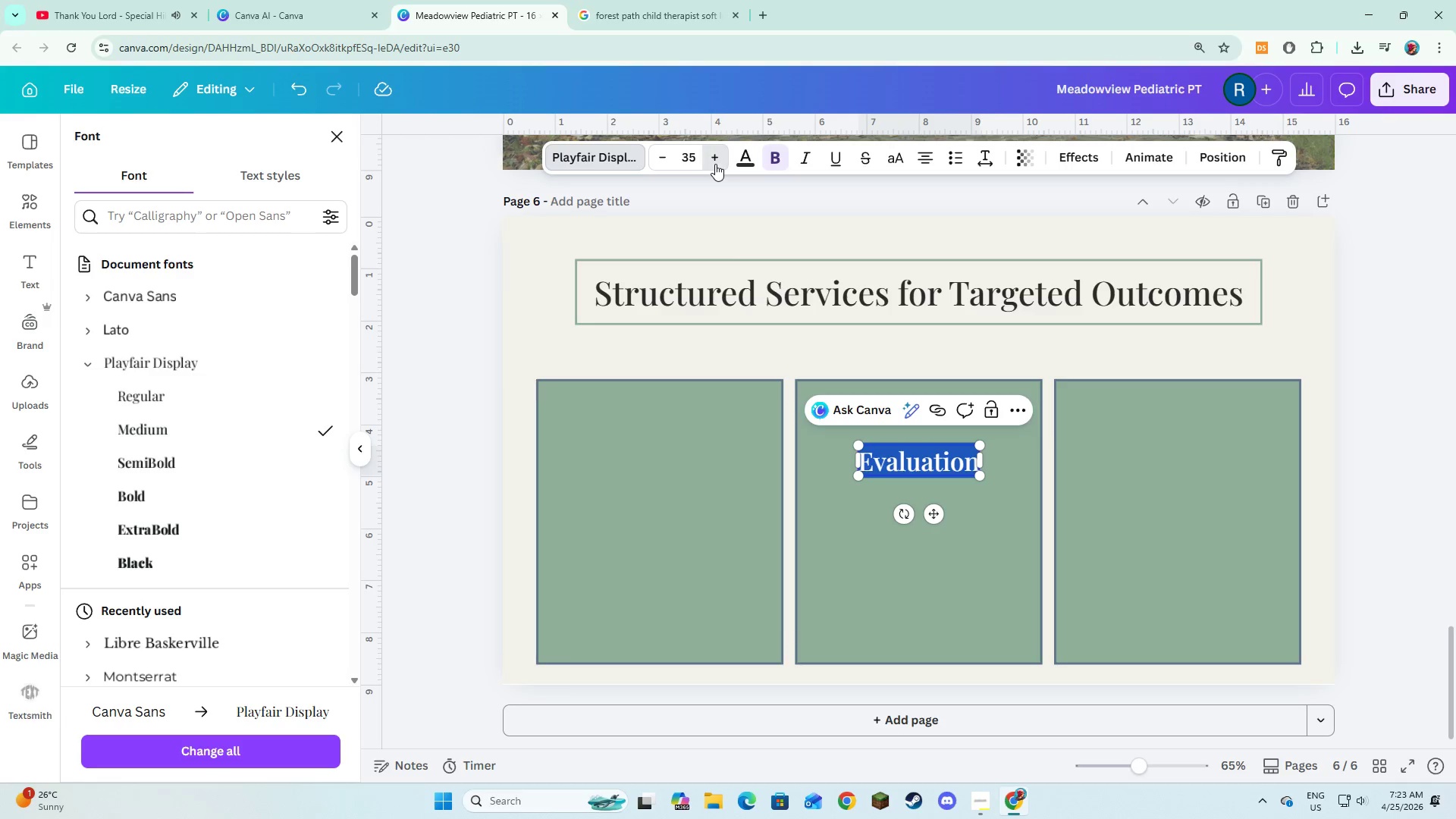 
triple_click([715, 164])
 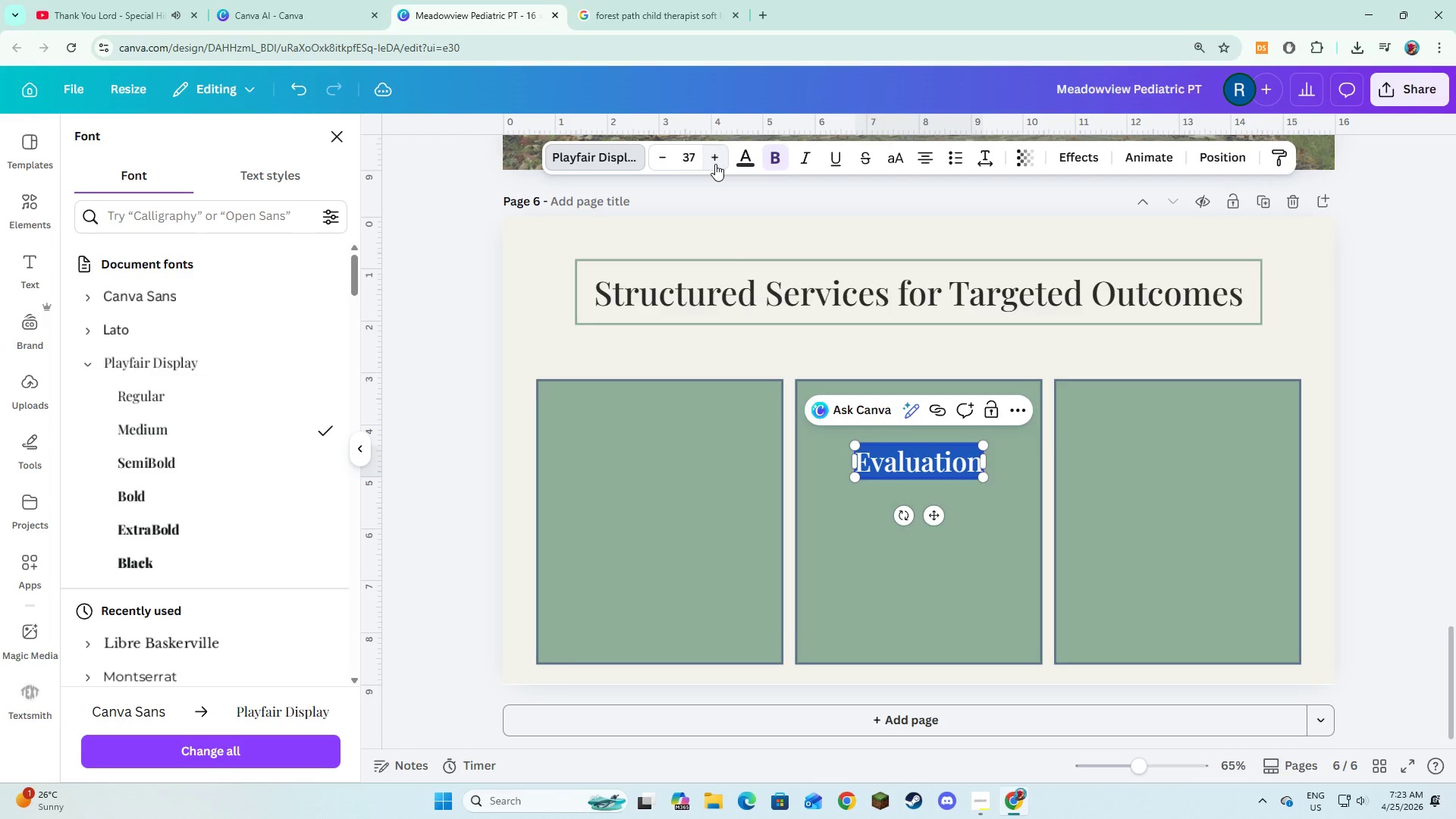 
triple_click([715, 164])
 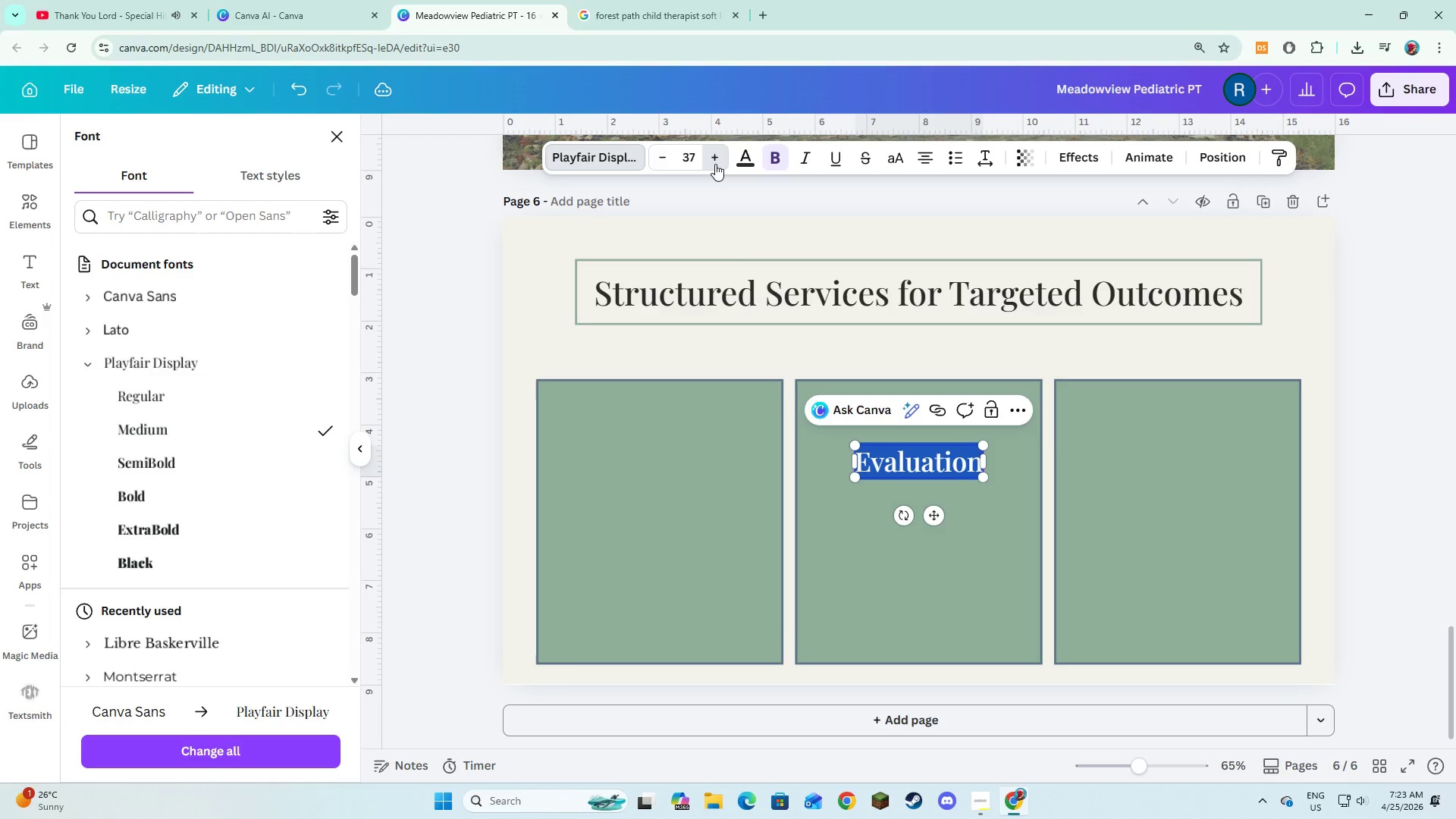 
triple_click([715, 164])
 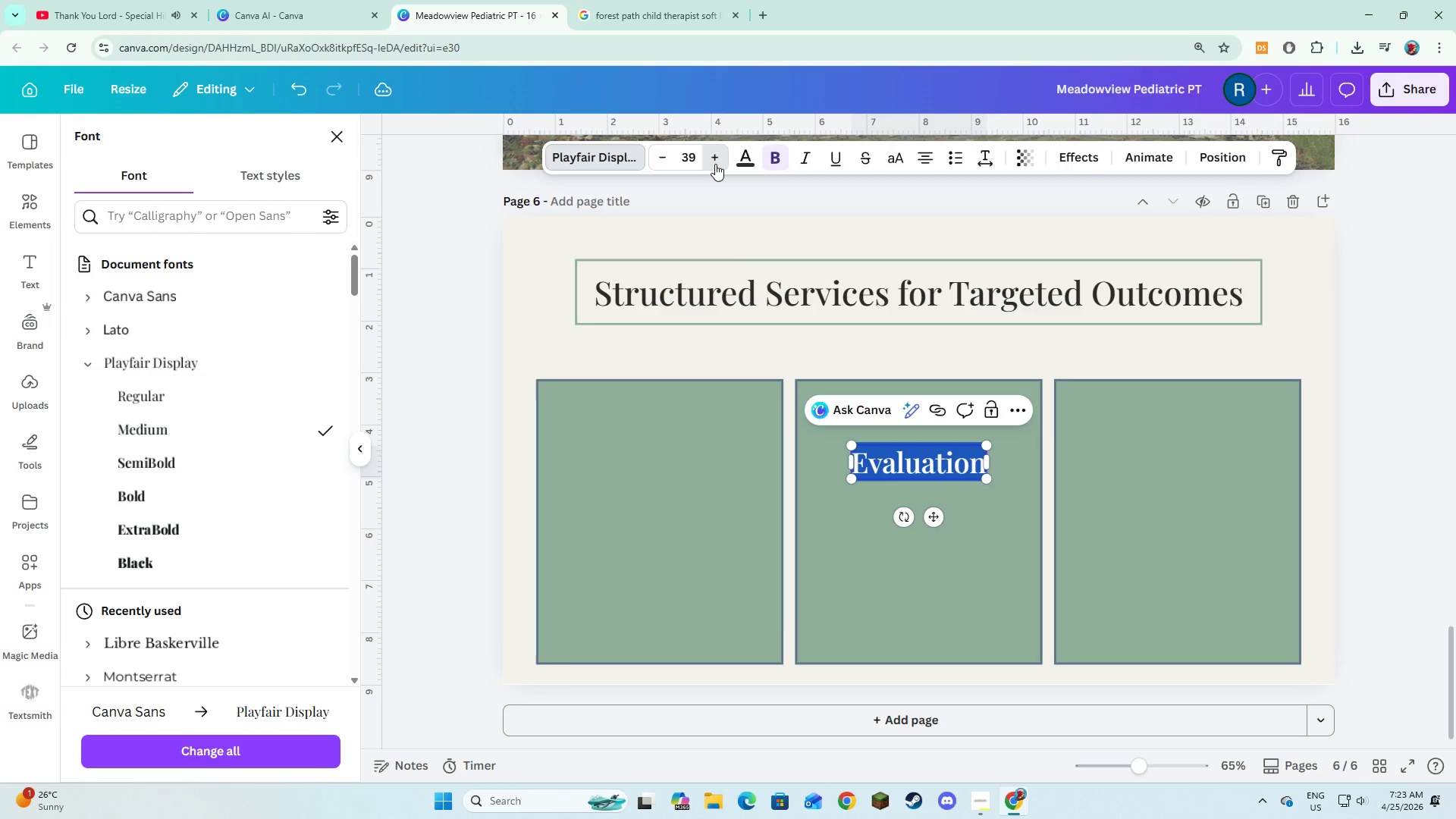 
triple_click([715, 164])
 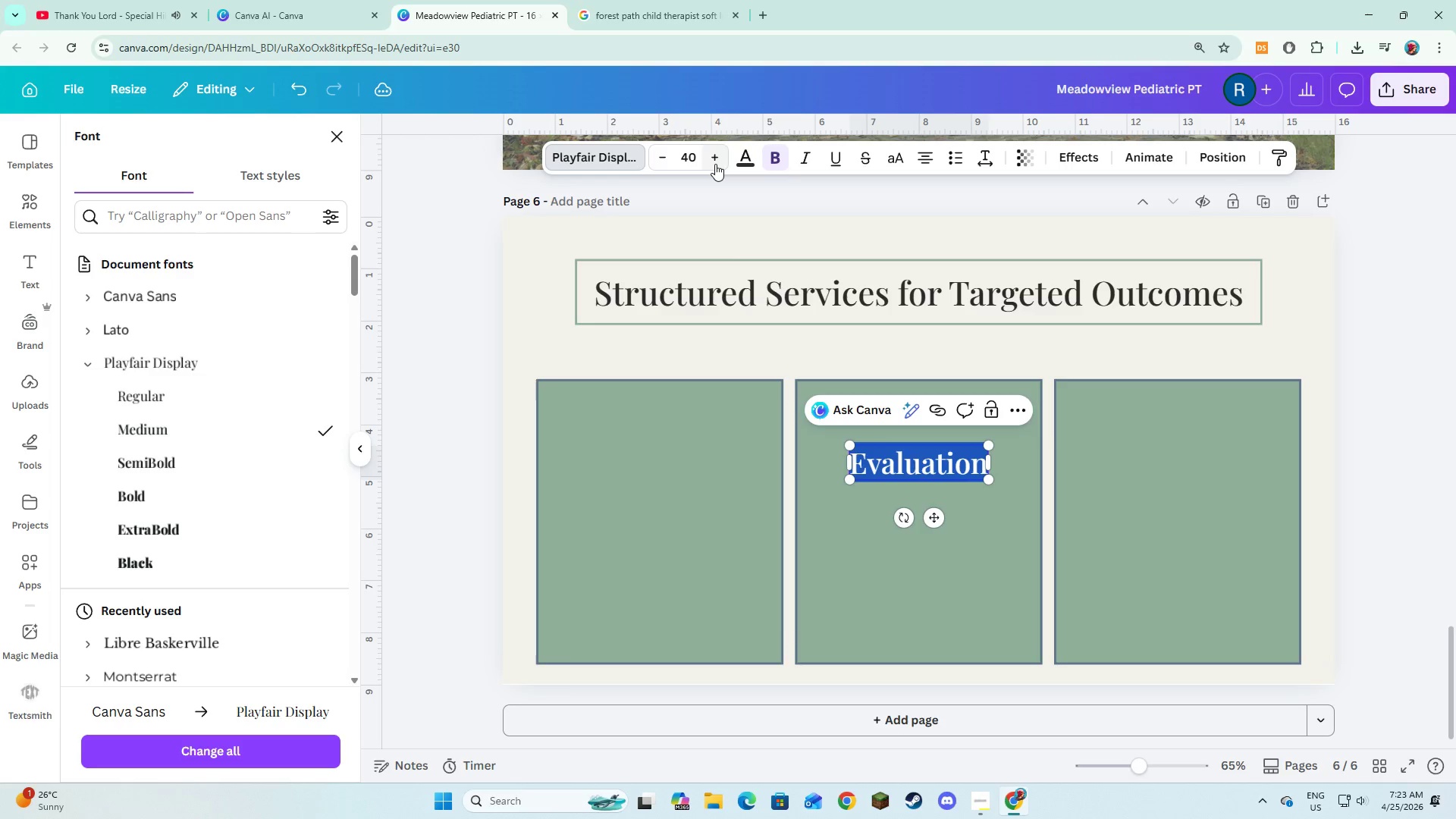 
triple_click([715, 164])
 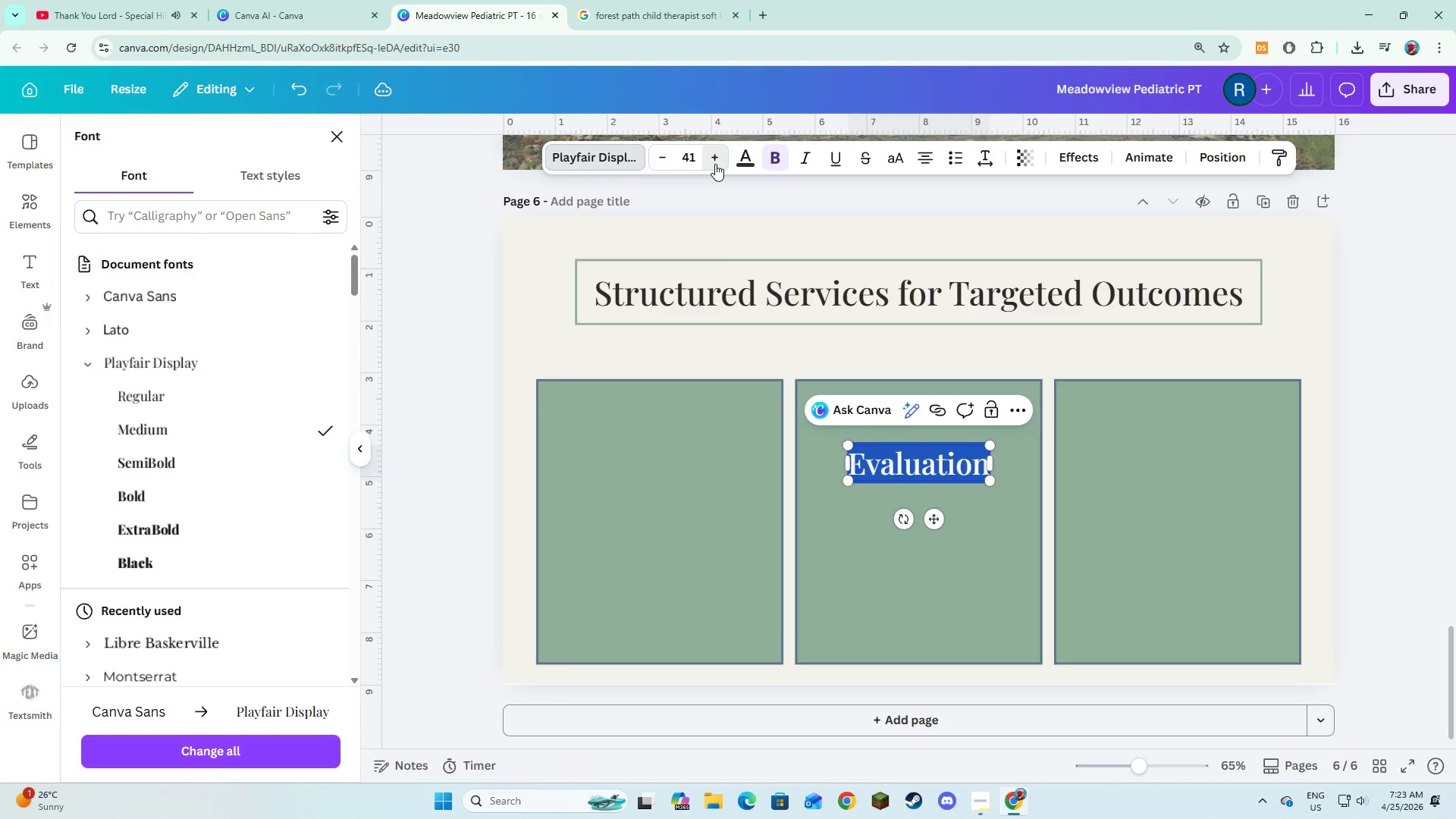 
double_click([715, 164])
 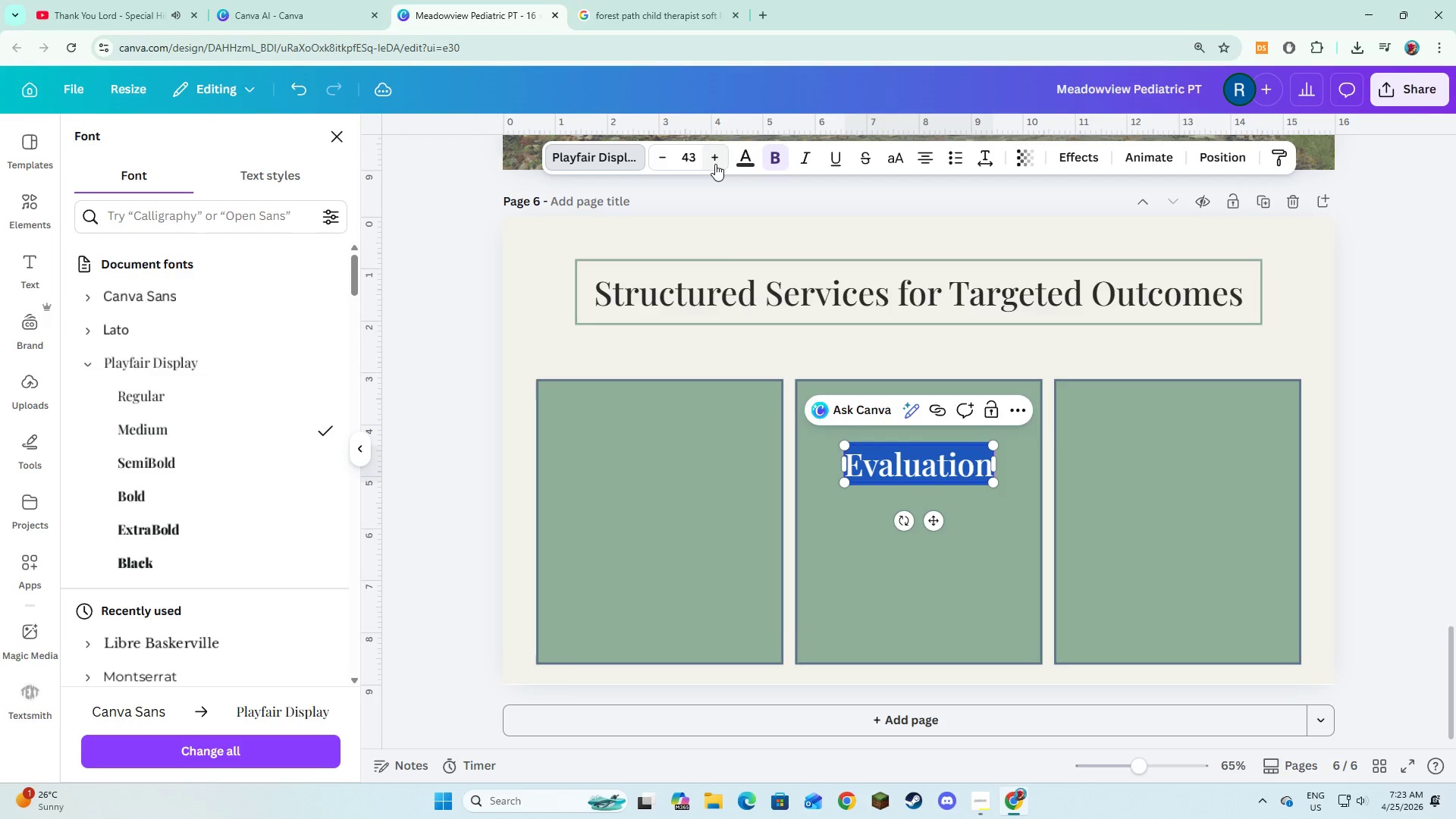 
triple_click([715, 164])
 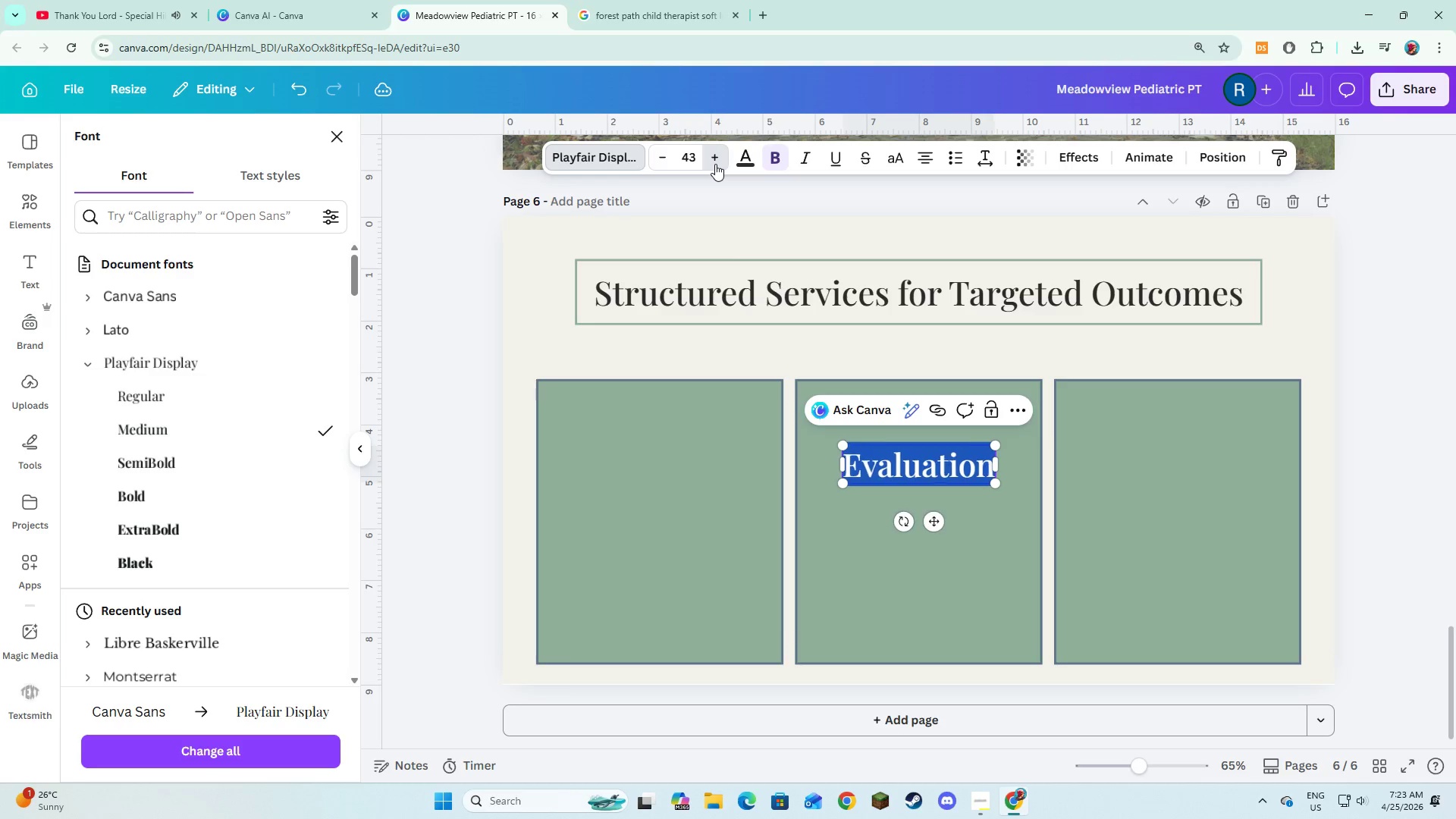 
triple_click([715, 164])
 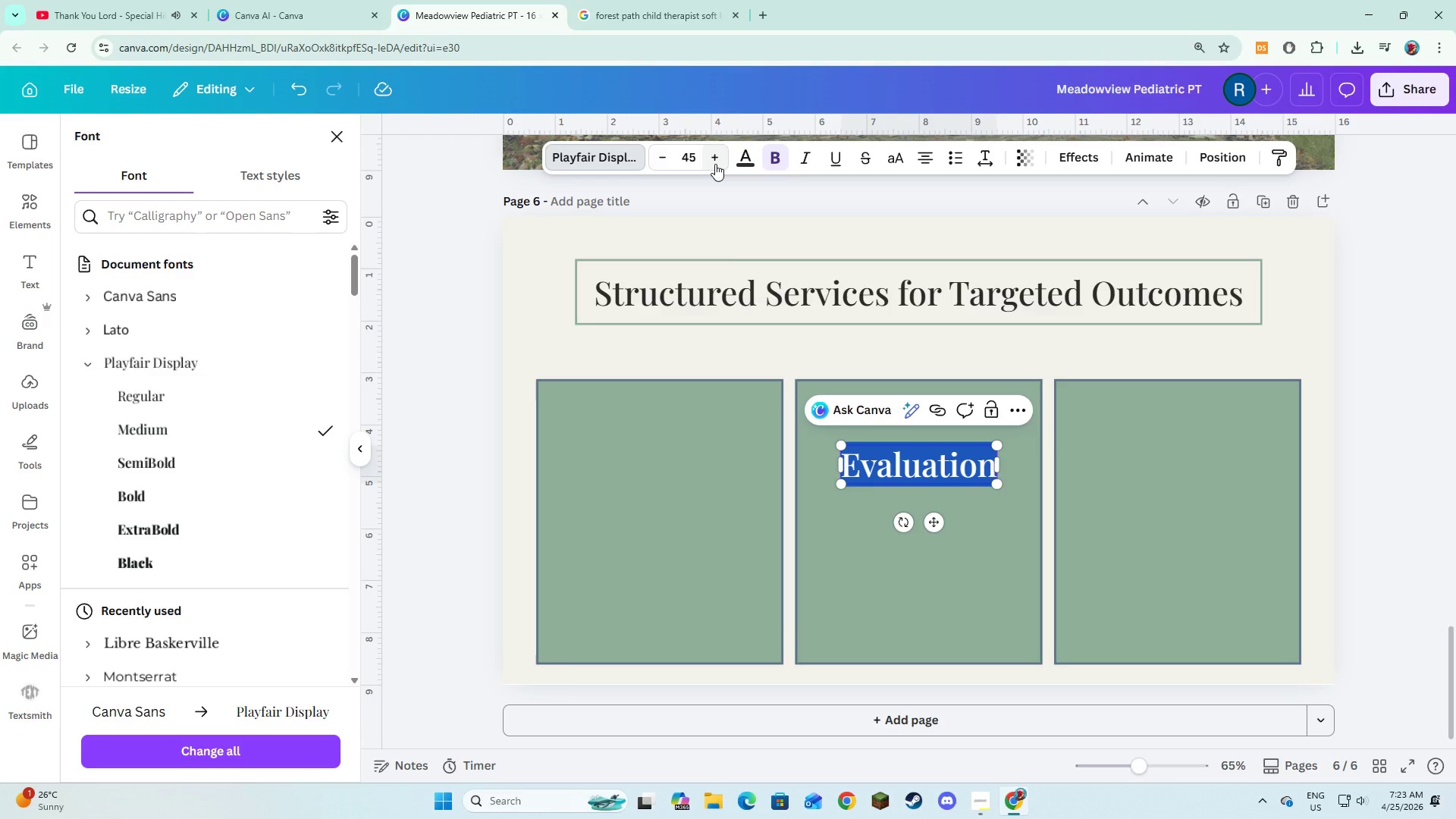 
left_click([715, 164])
 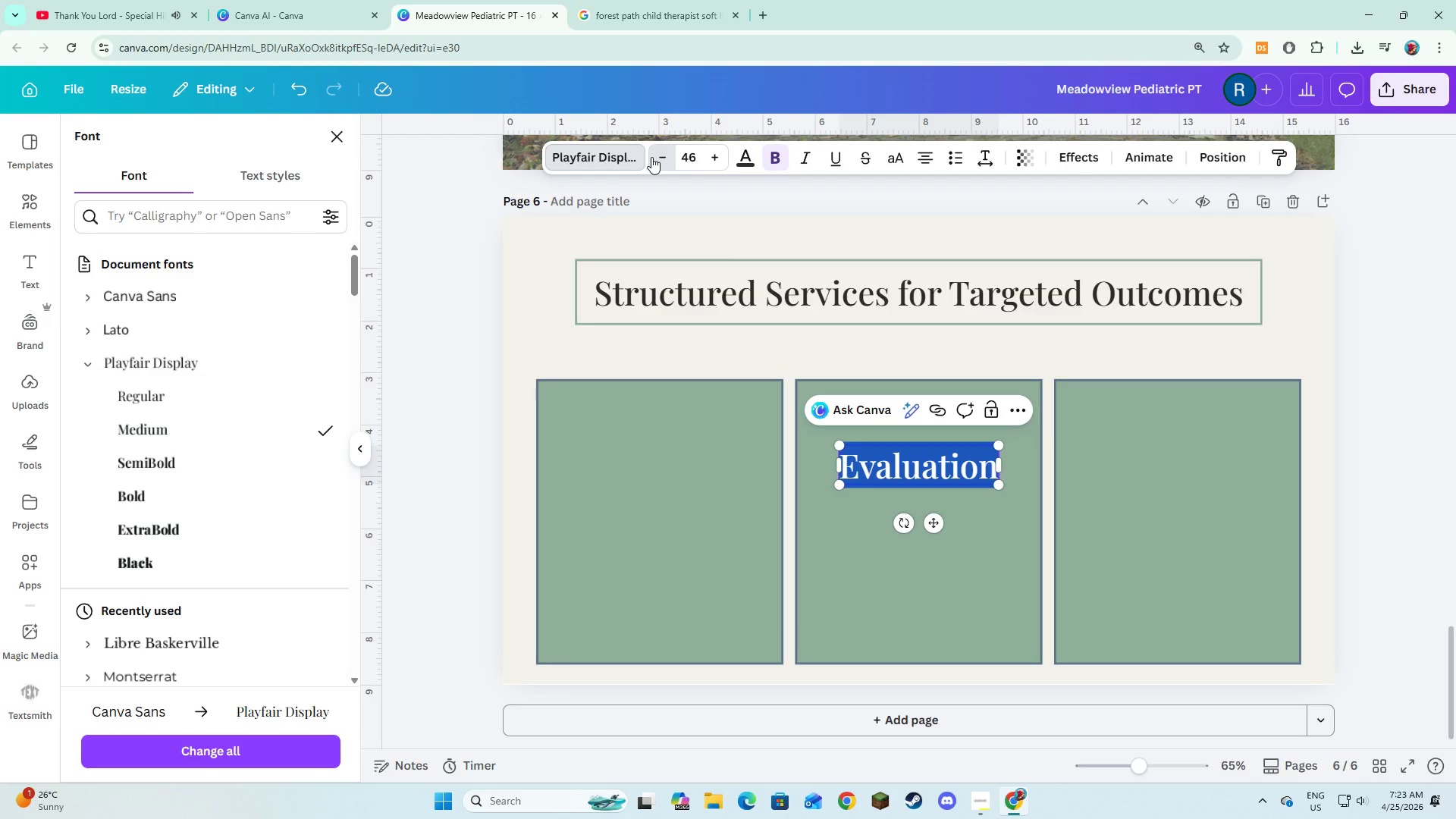 
left_click([651, 157])
 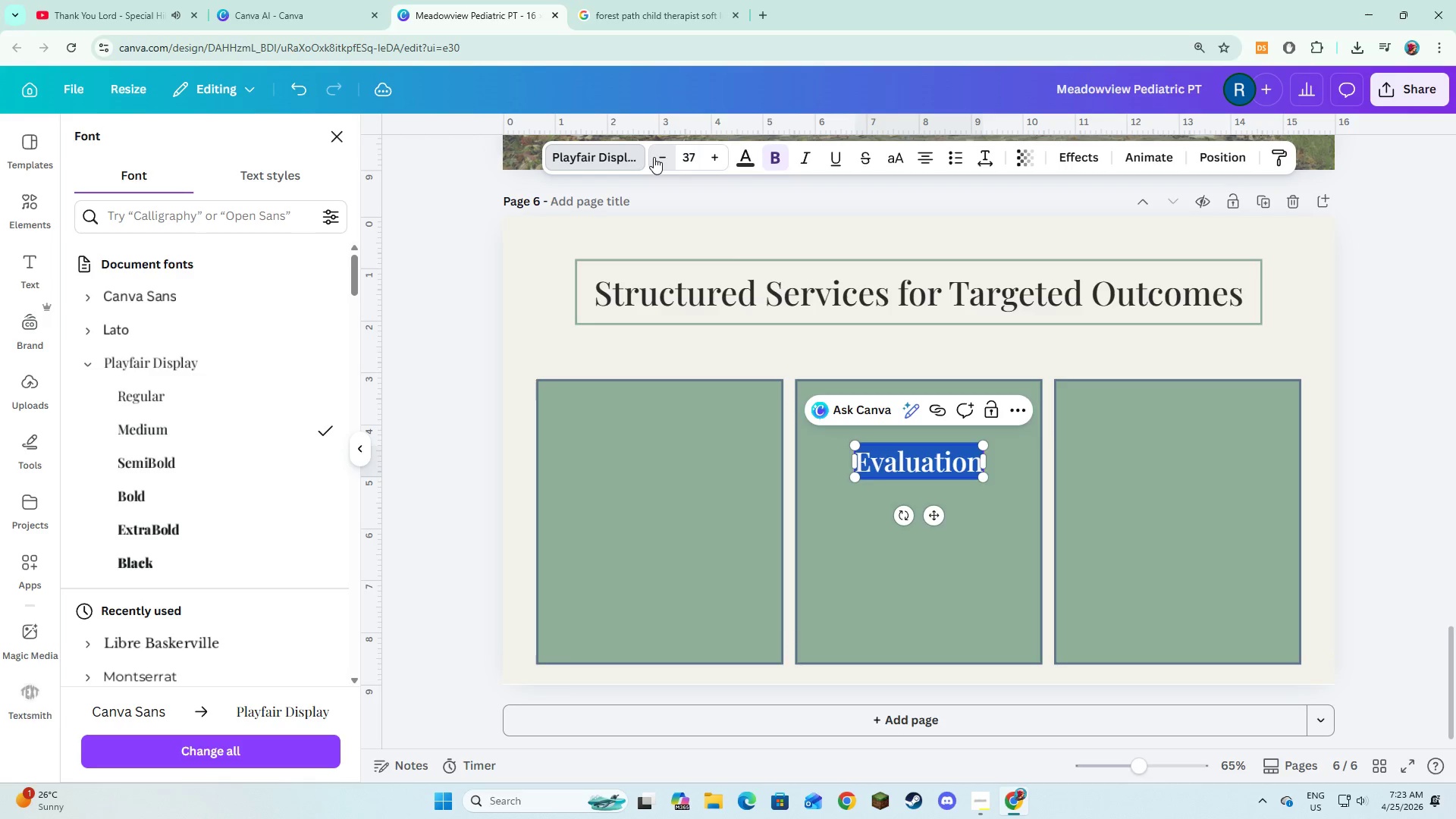 
double_click([654, 157])
 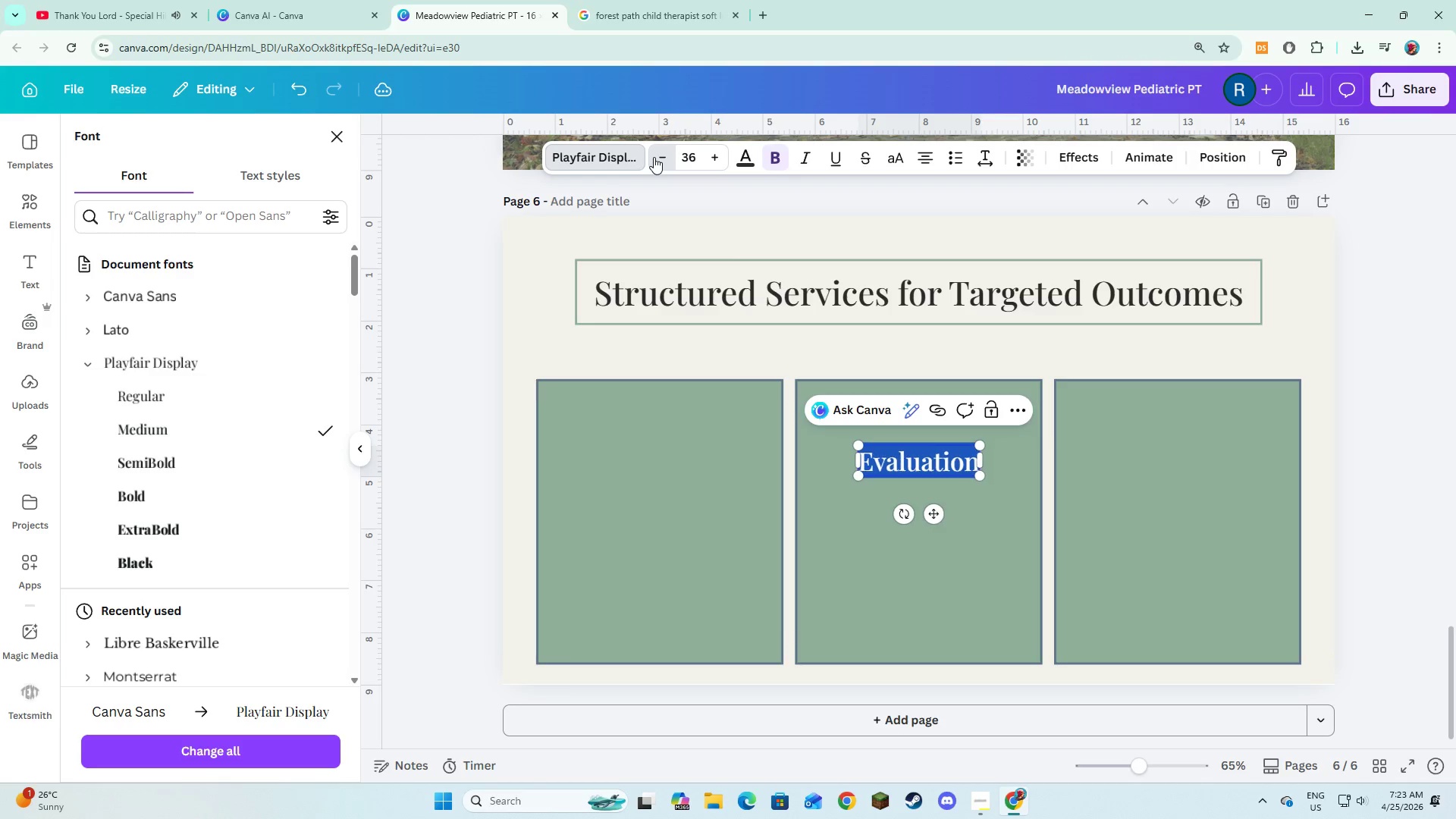 
triple_click([654, 157])
 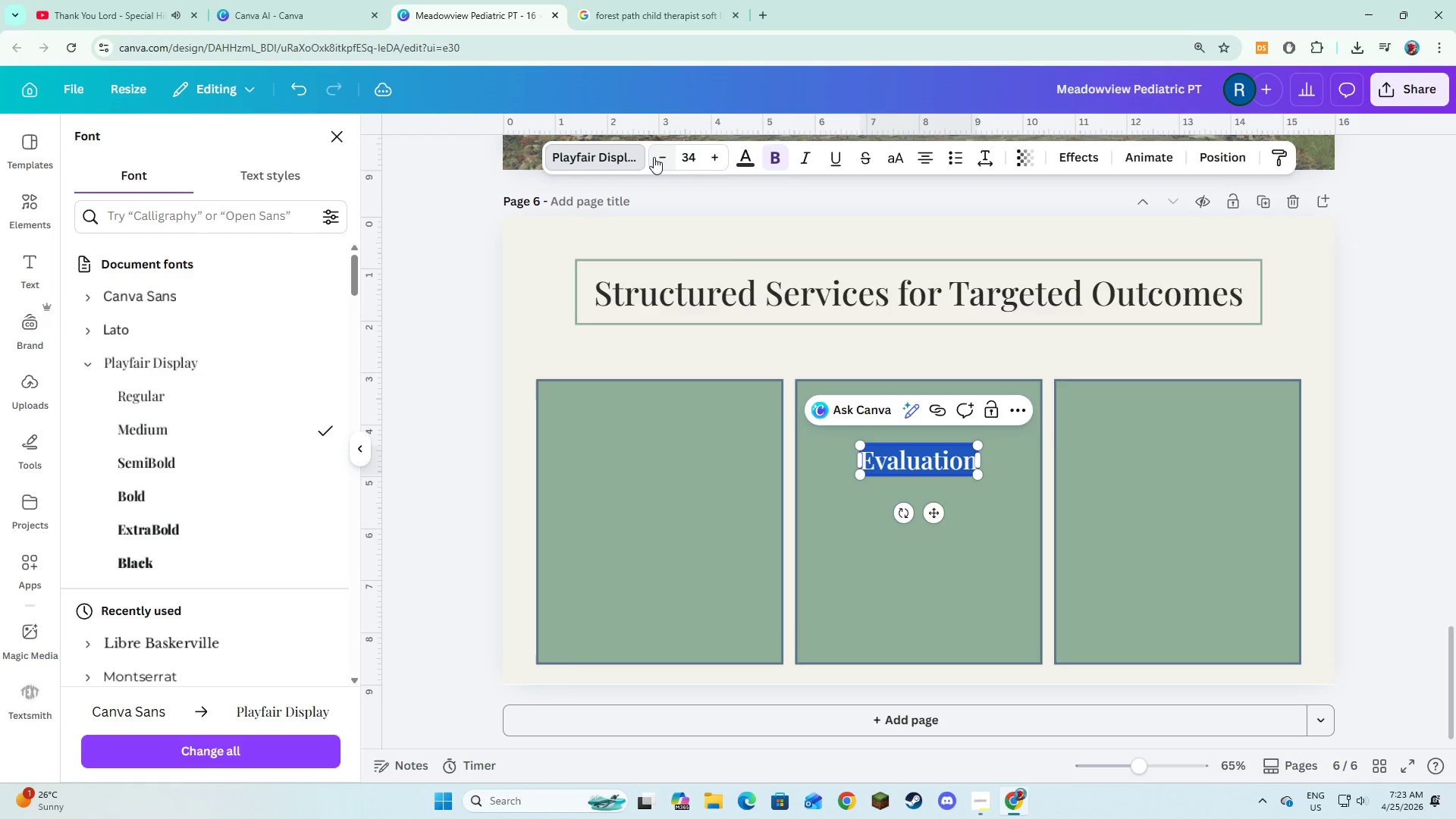 
triple_click([654, 157])
 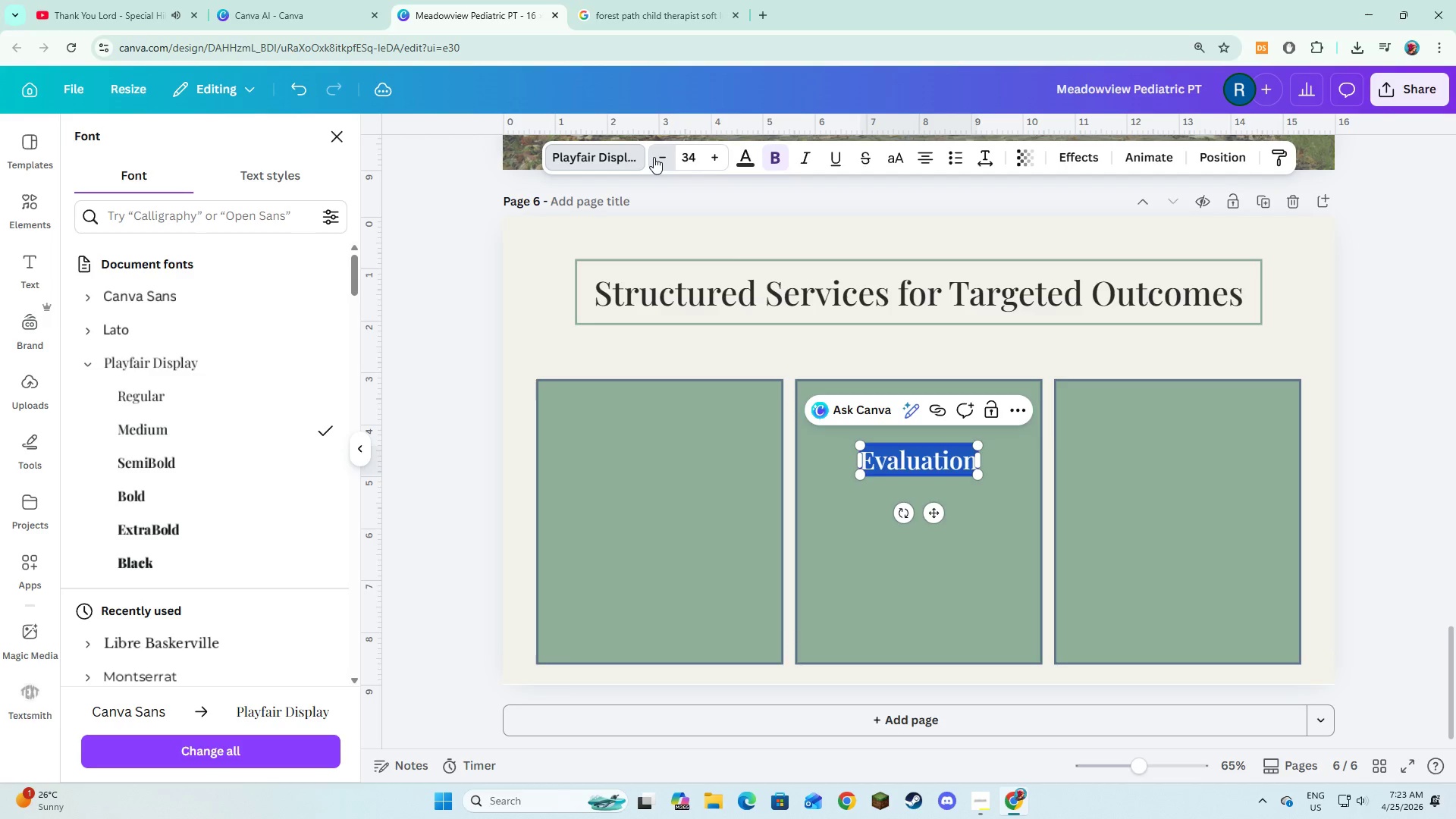 
triple_click([654, 157])
 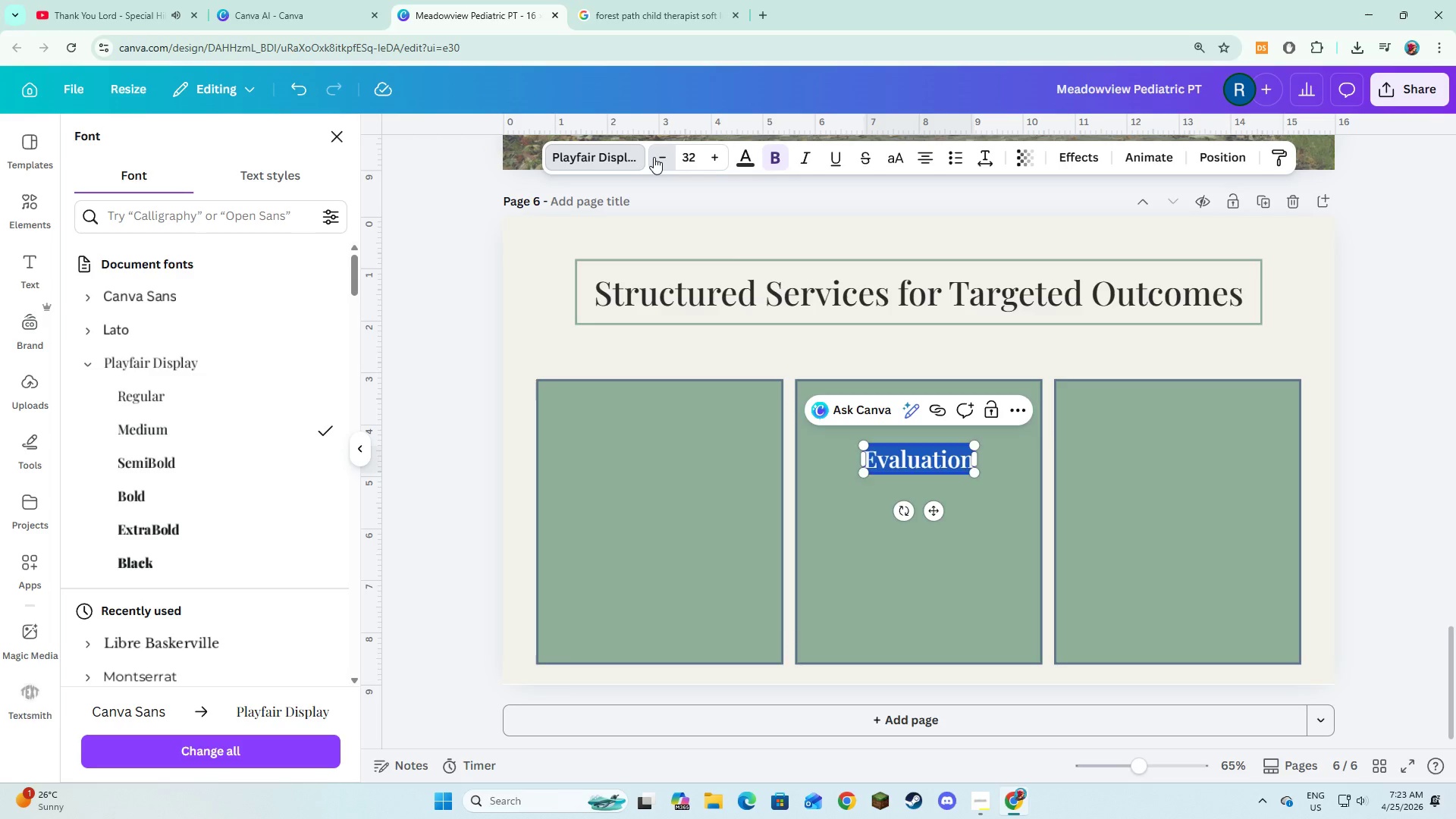 
double_click([654, 157])
 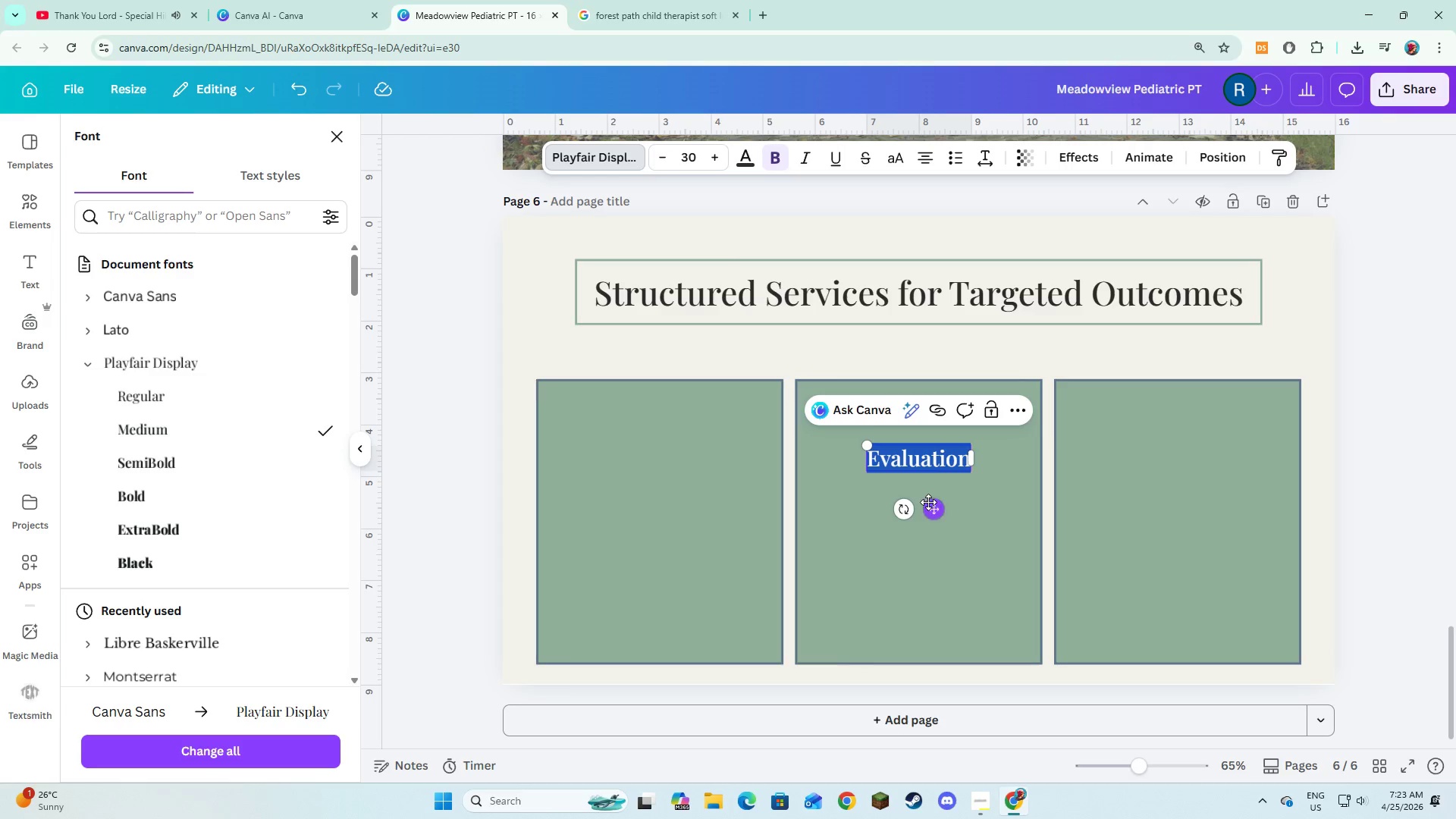 
left_click_drag(start_coordinate=[928, 502], to_coordinate=[670, 468])
 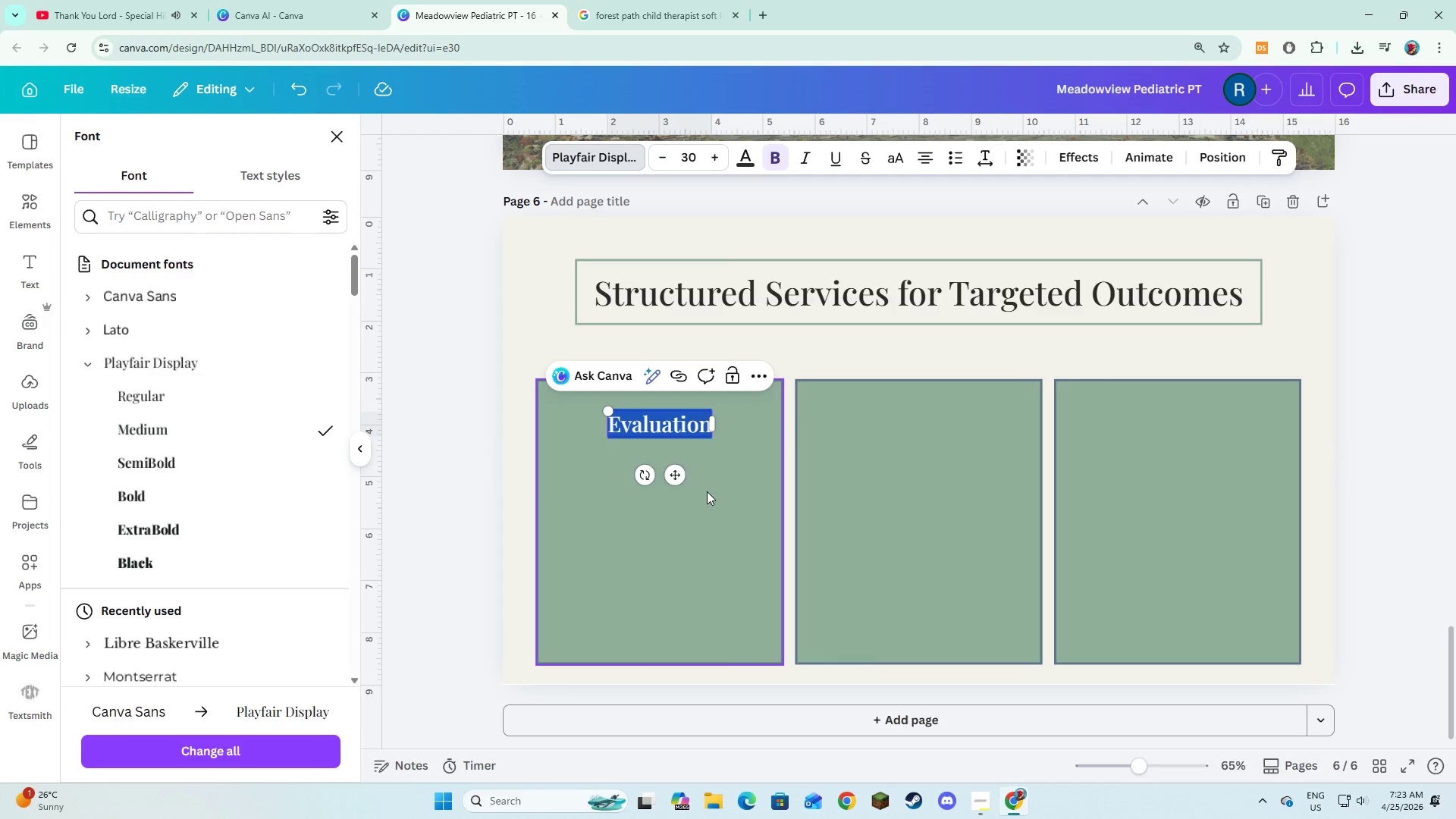 
left_click([707, 491])
 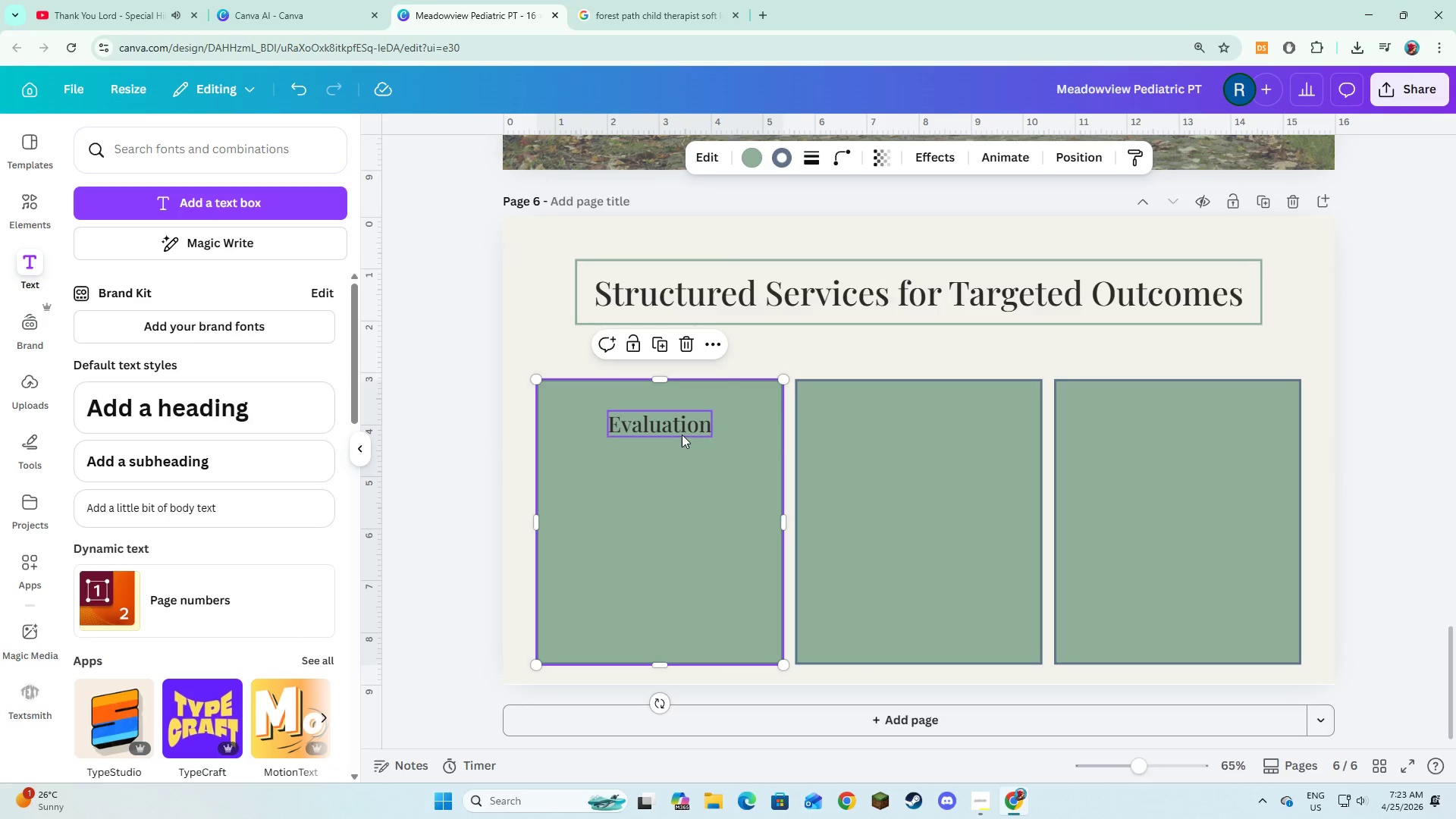 
left_click([681, 430])
 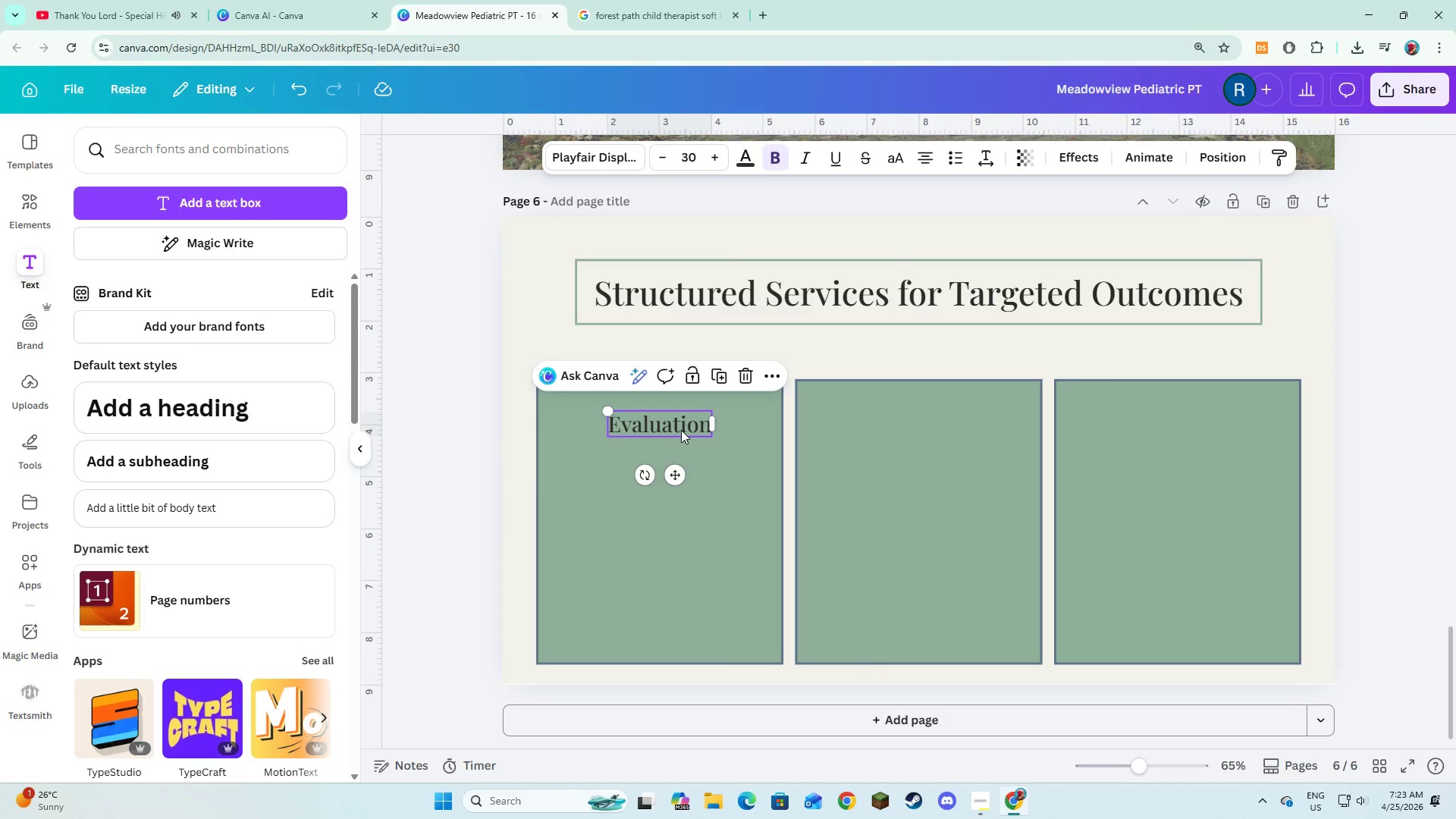 
left_click_drag(start_coordinate=[681, 430], to_coordinate=[681, 425])
 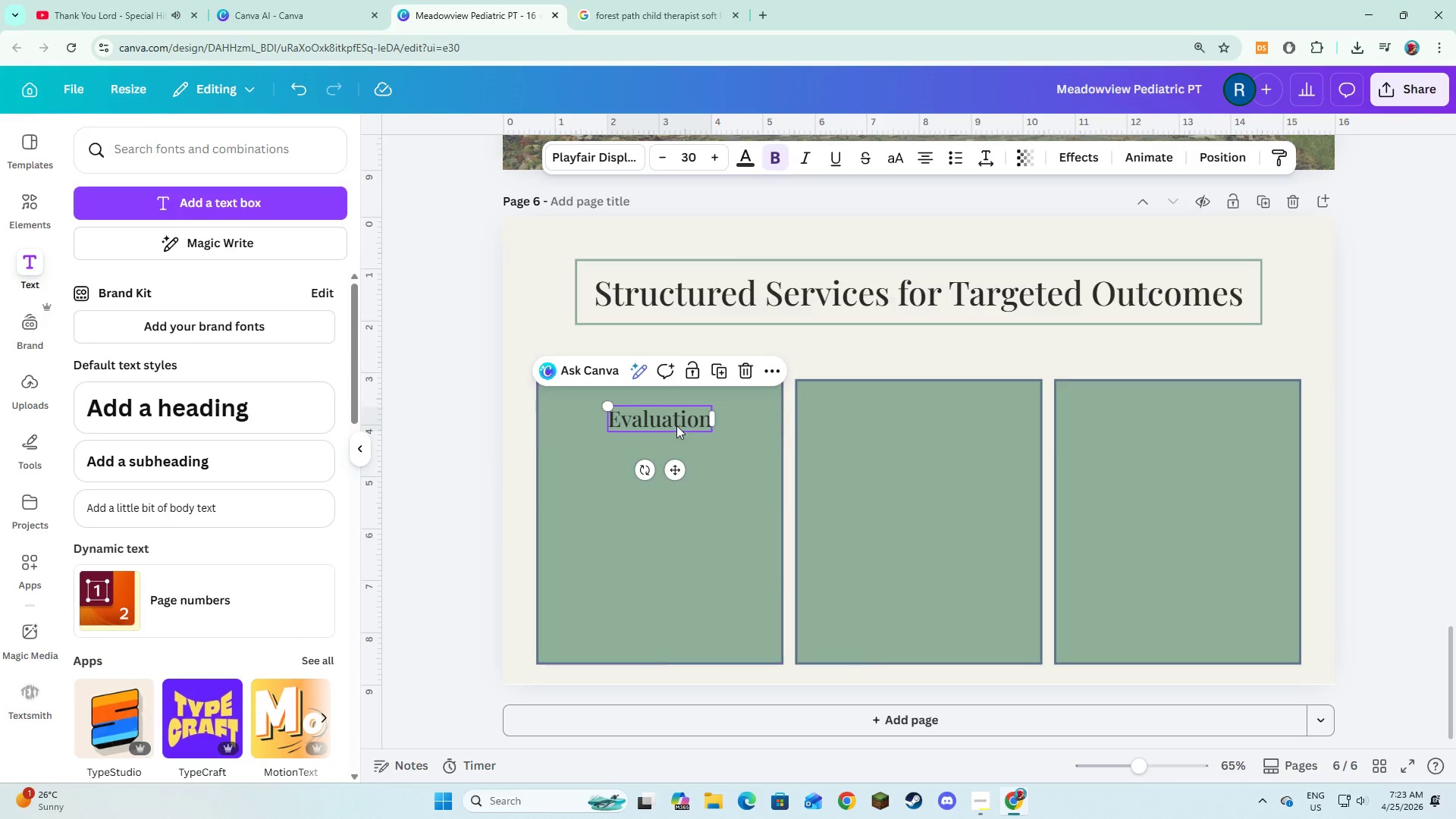 
left_click_drag(start_coordinate=[676, 424], to_coordinate=[676, 418])
 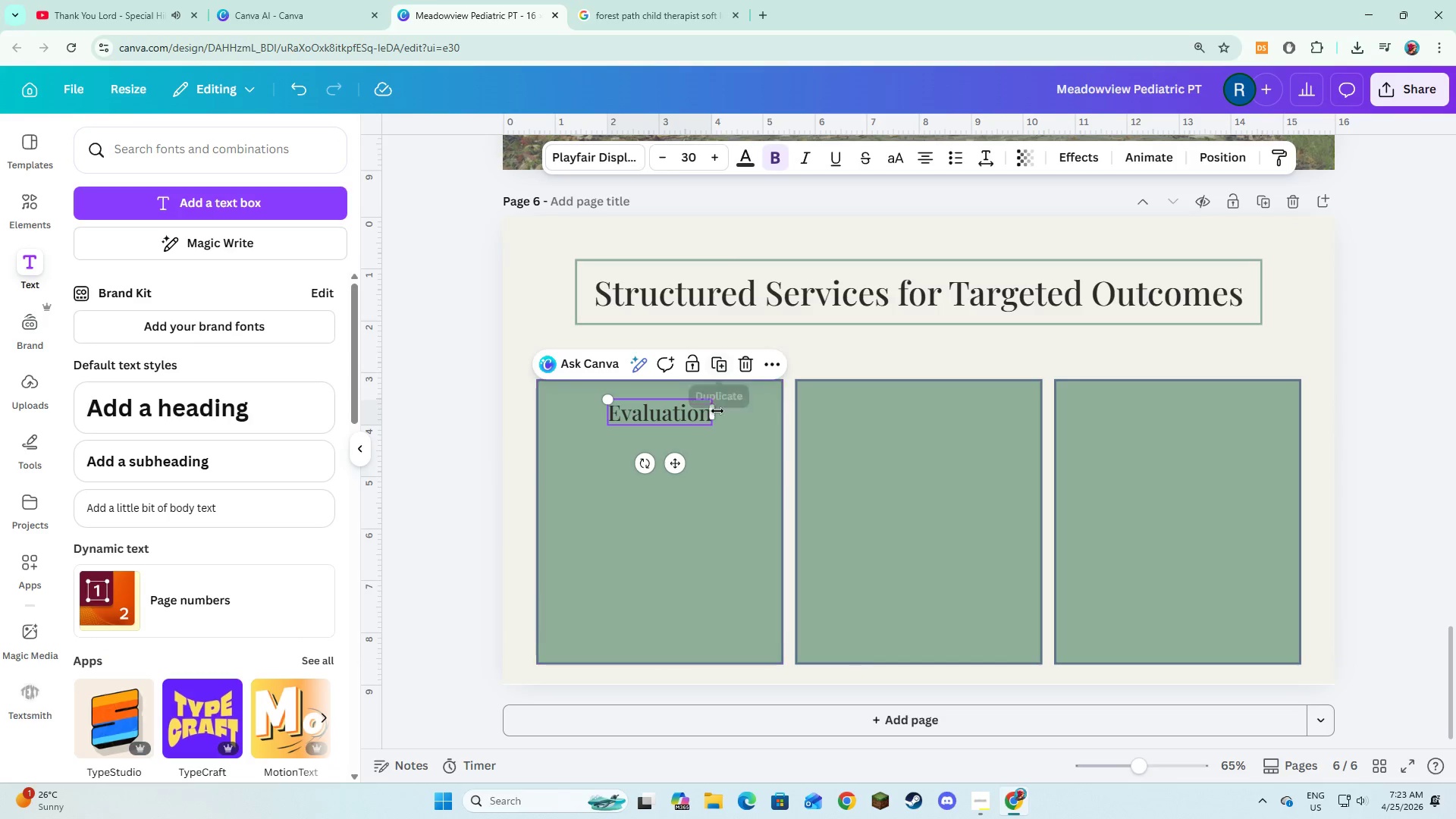 
left_click([714, 438])
 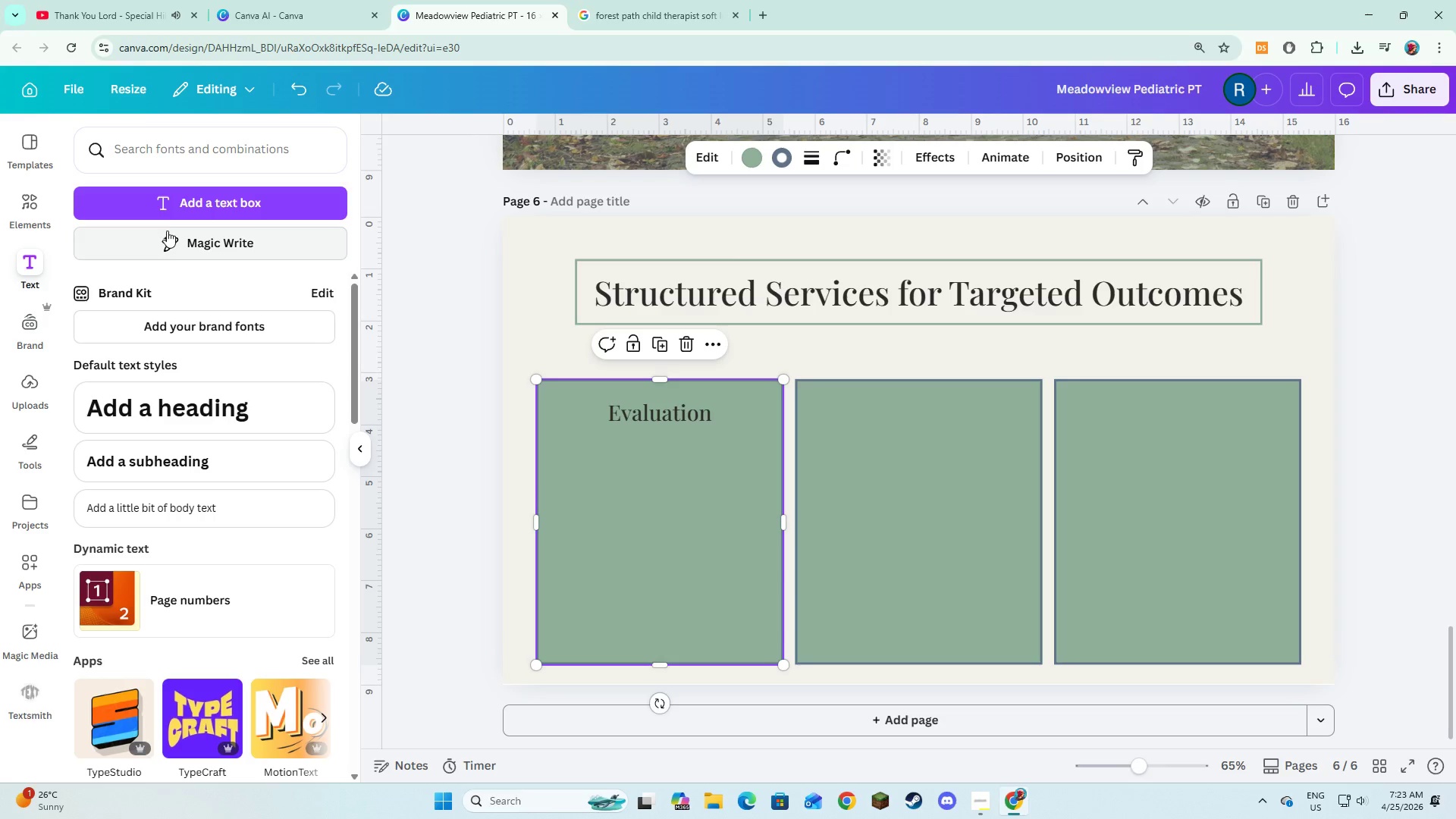 
left_click([171, 199])
 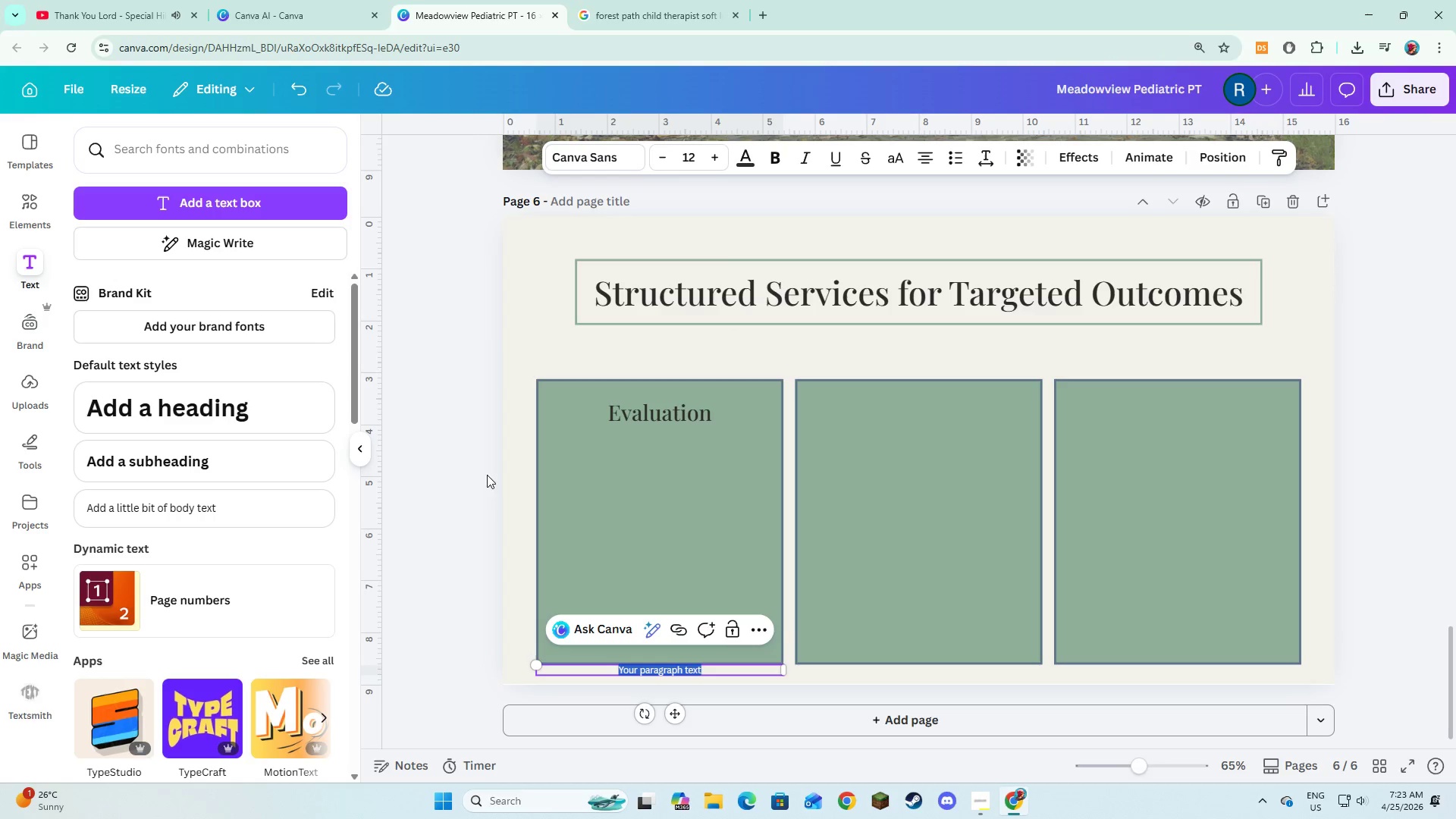 
left_click([534, 542])
 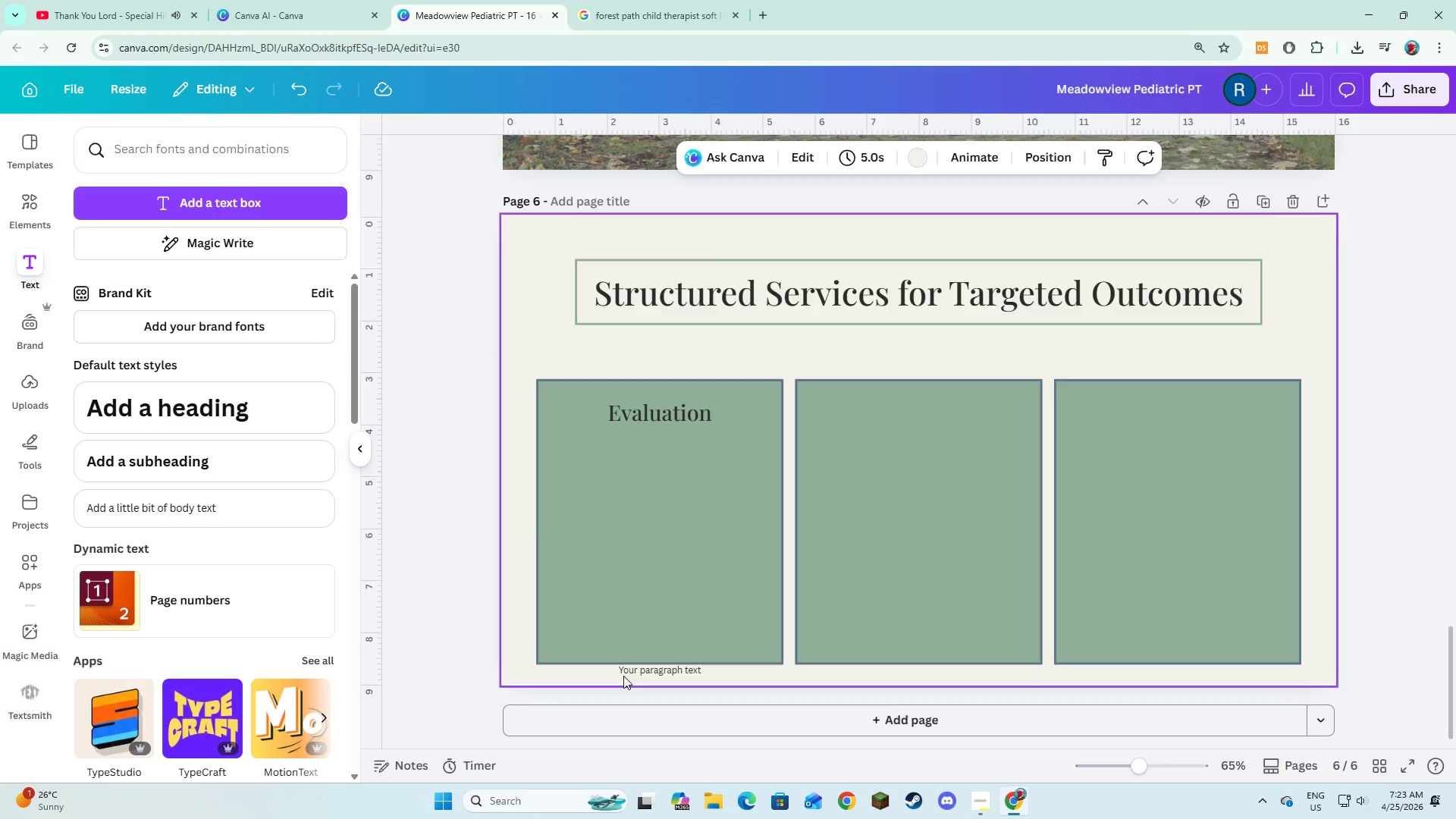 
left_click([625, 672])
 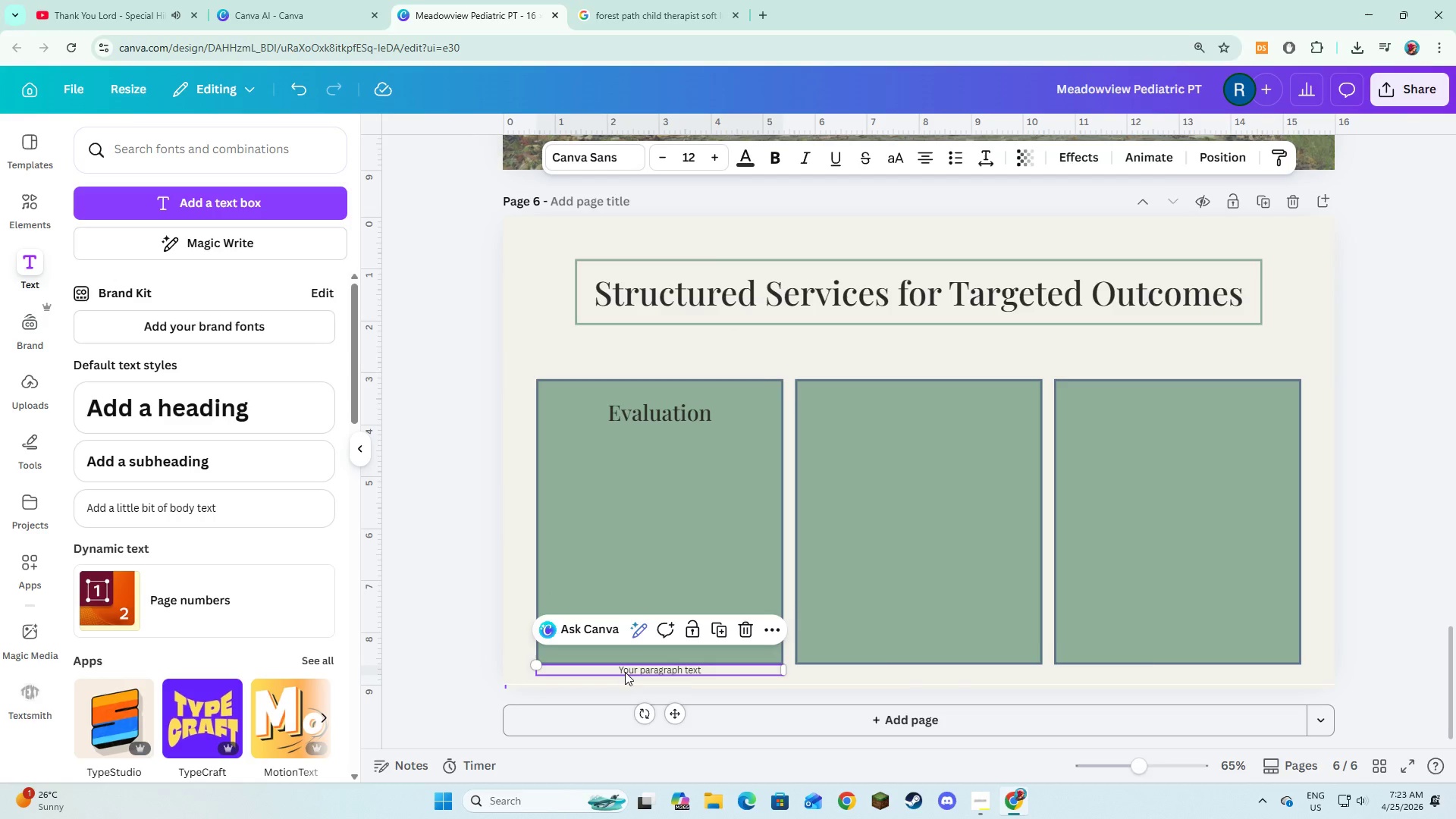 
left_click_drag(start_coordinate=[625, 672], to_coordinate=[625, 452])
 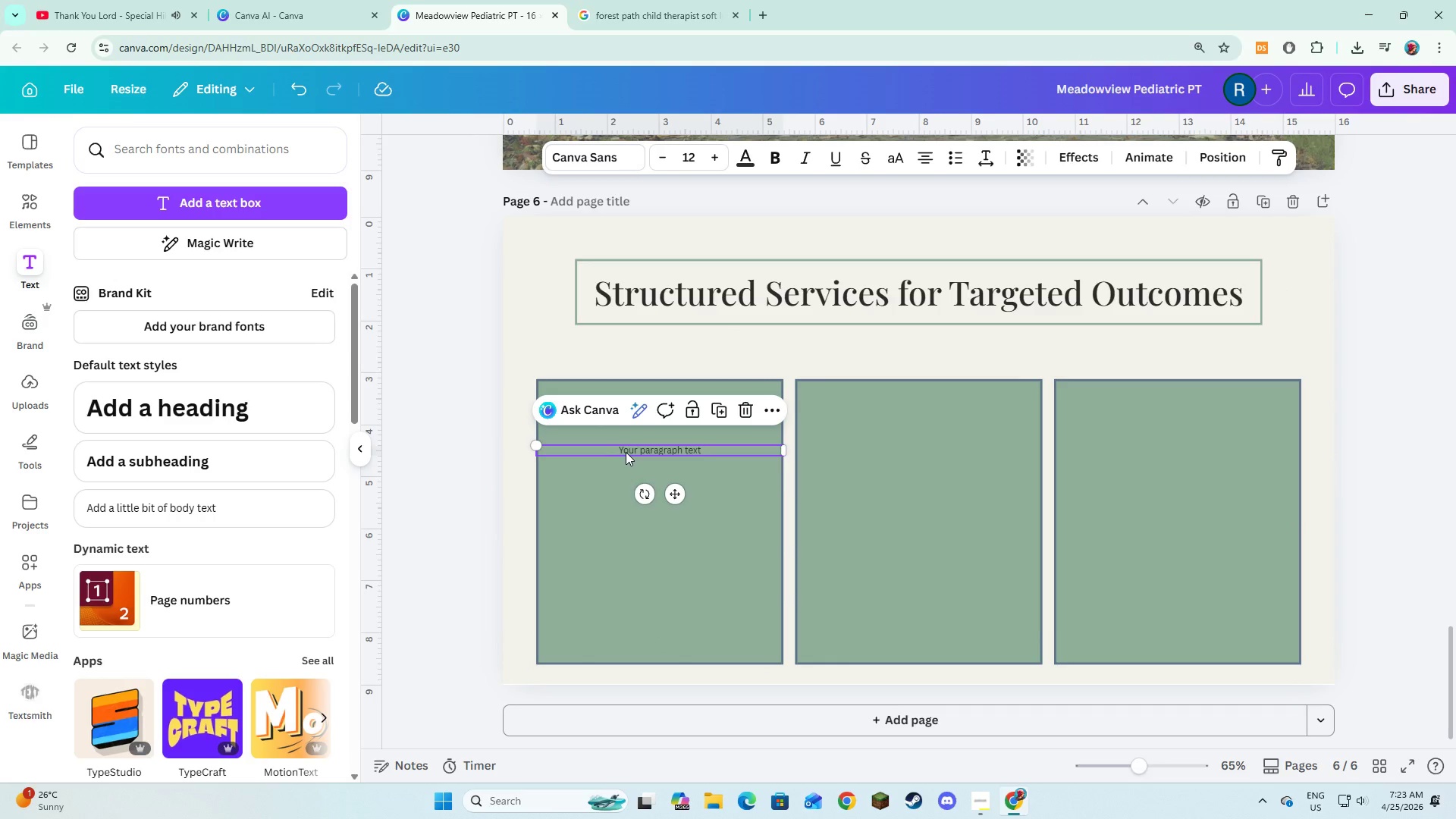 
left_click_drag(start_coordinate=[626, 452], to_coordinate=[626, 447])
 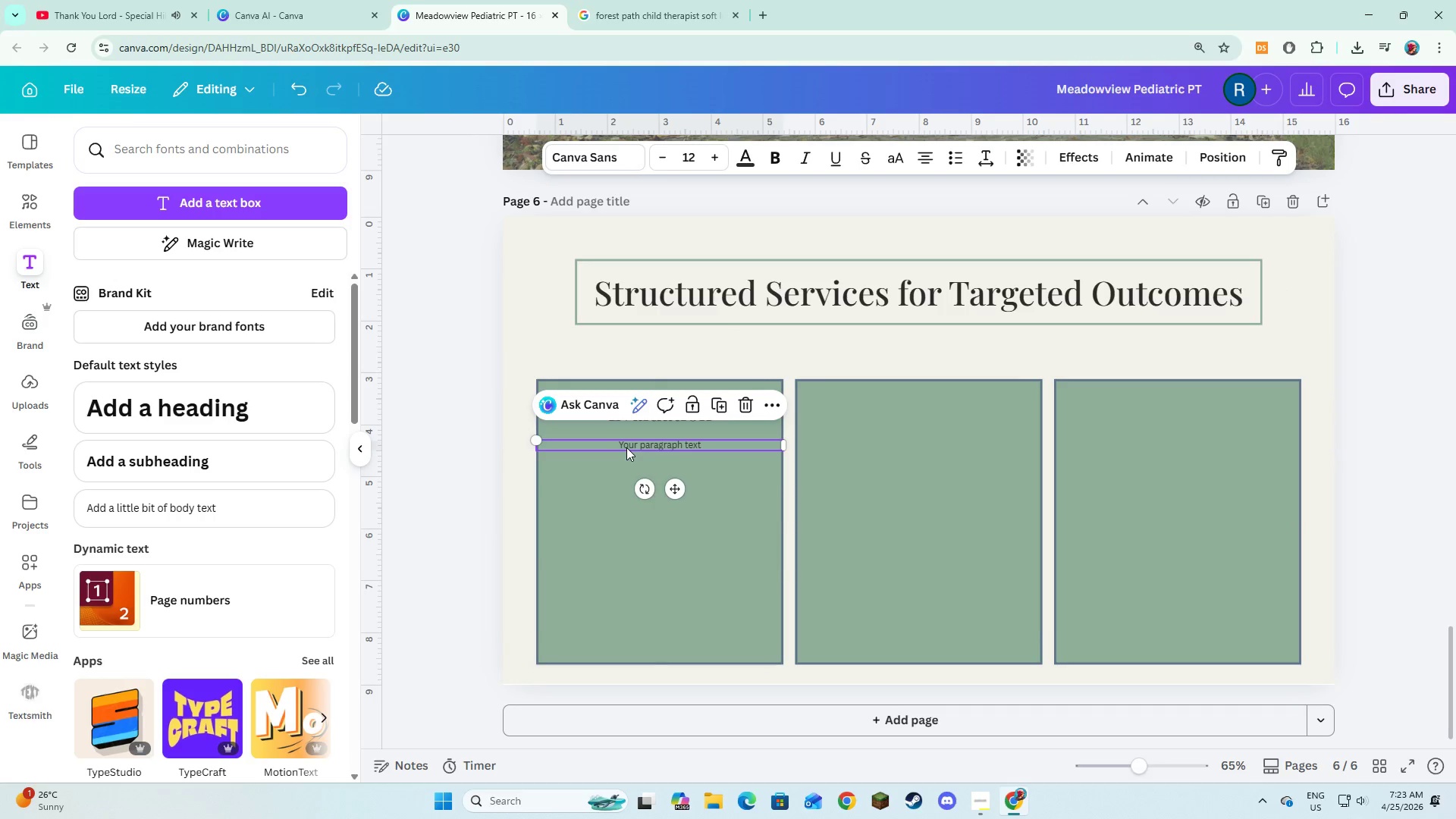 
left_click([626, 447])
 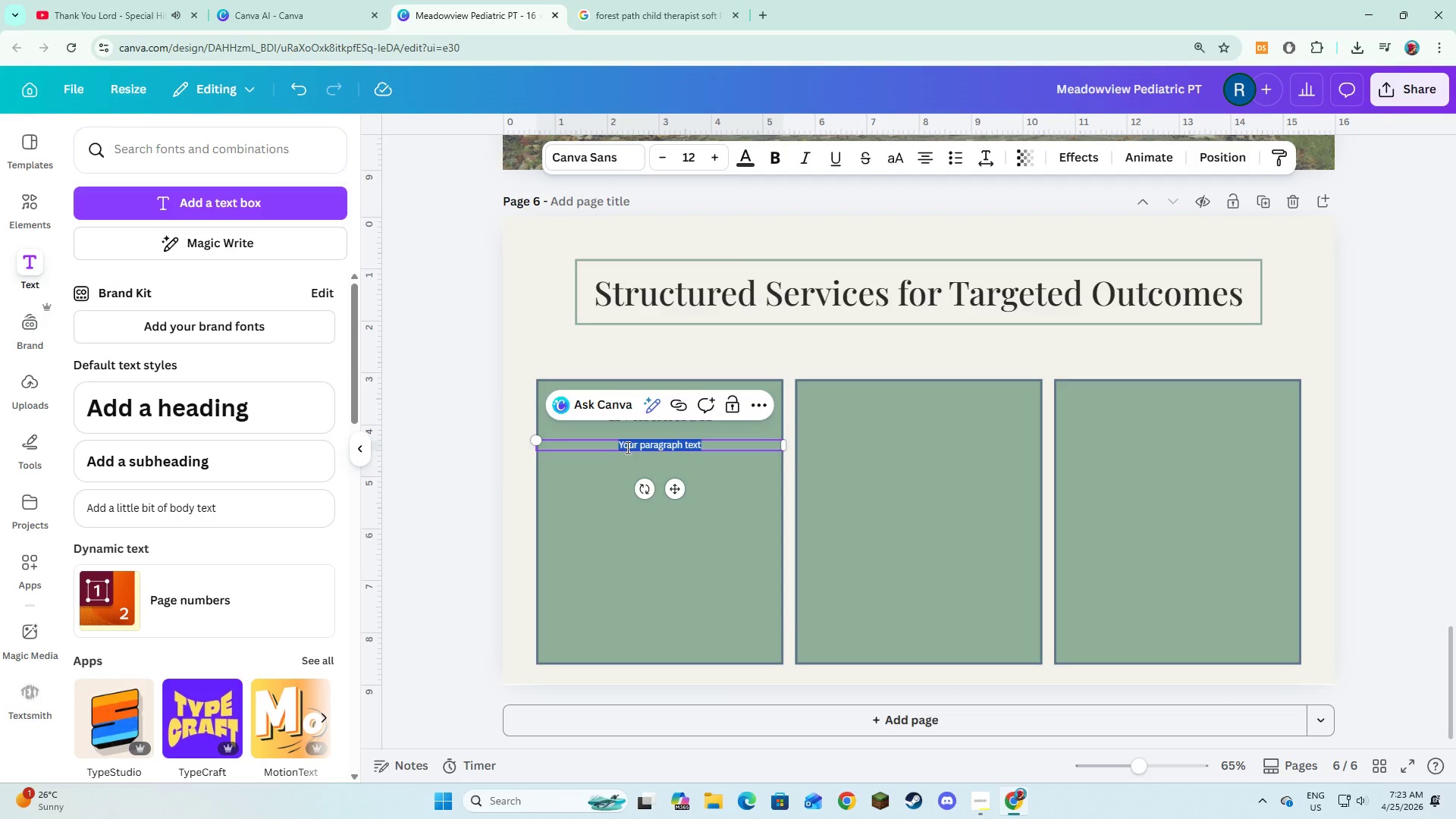 
type(A comprehensive initial assessment examining motor function, sensory o)
key(Backspace)
type(processing, and environmental response.)
 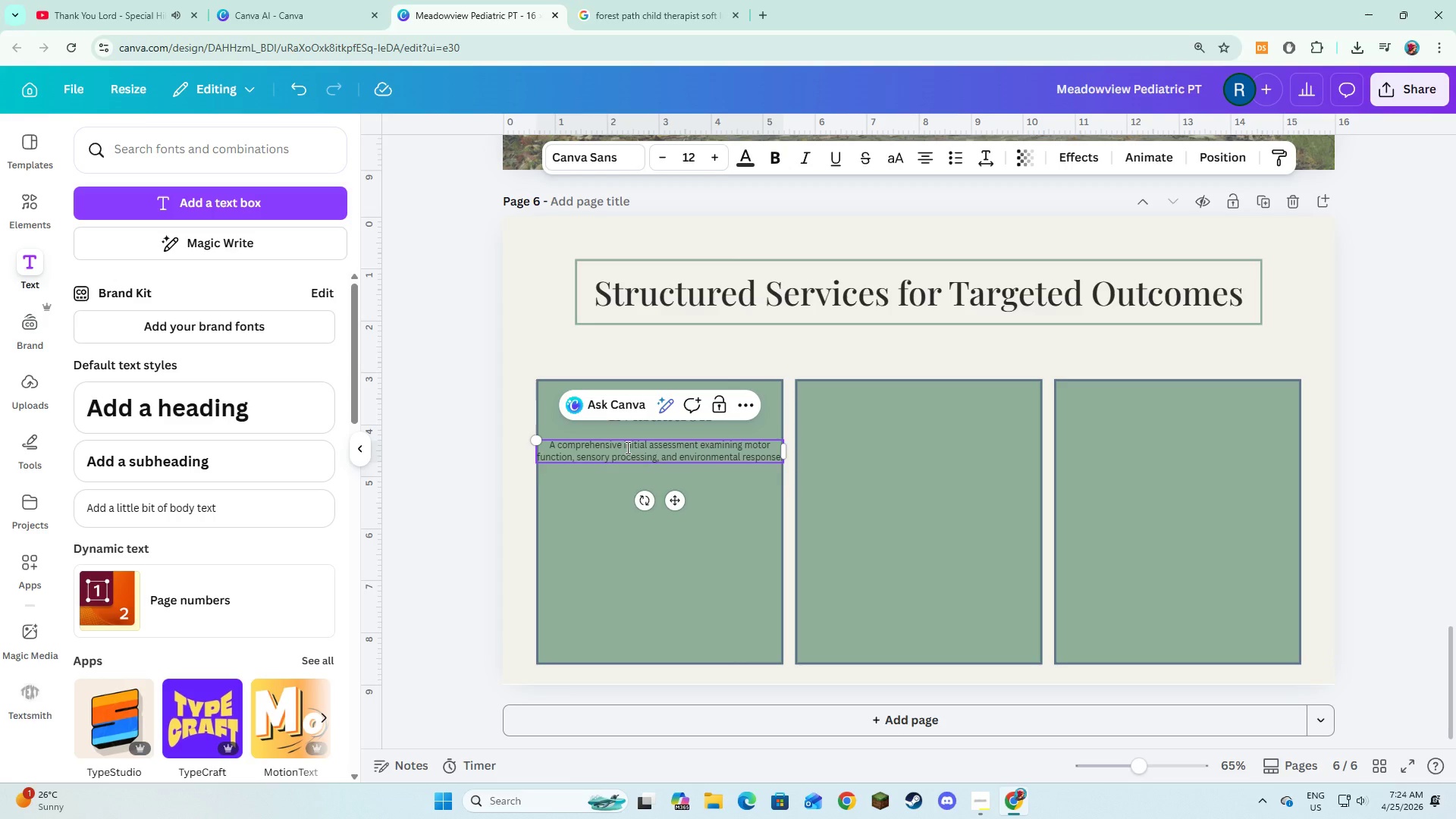 
key(Enter)
 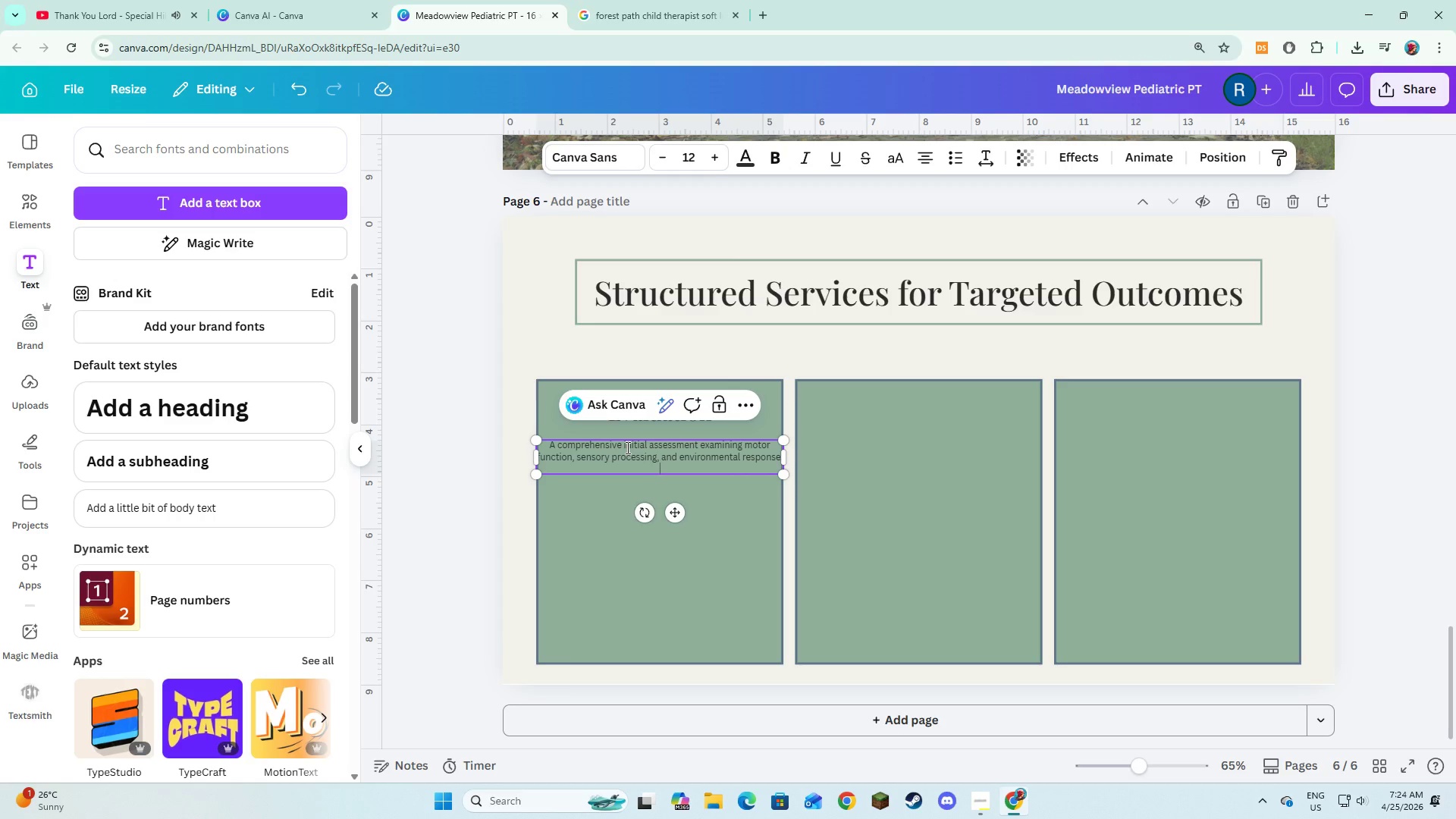 
key(Enter)
 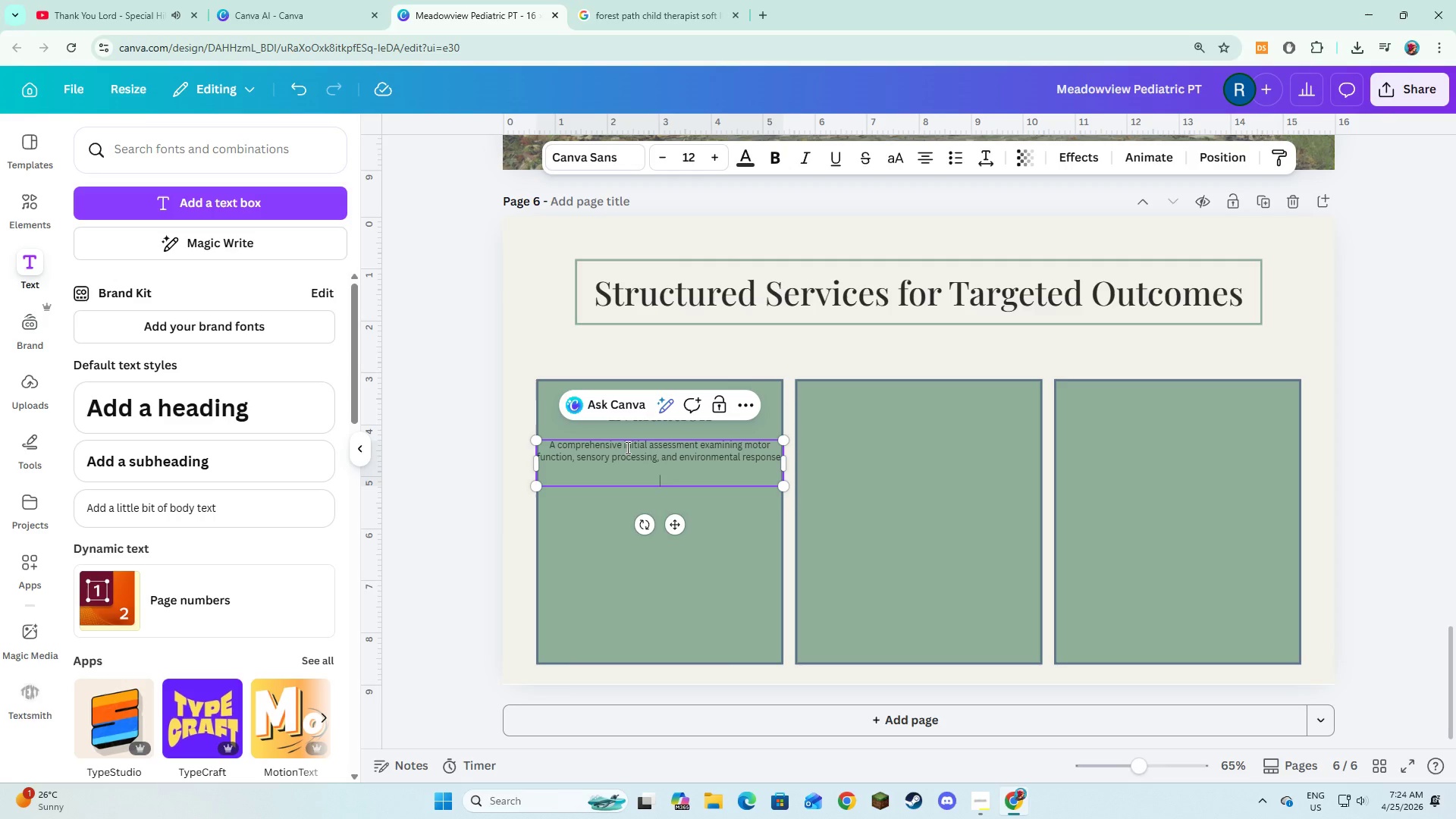 
type(Includes:)
 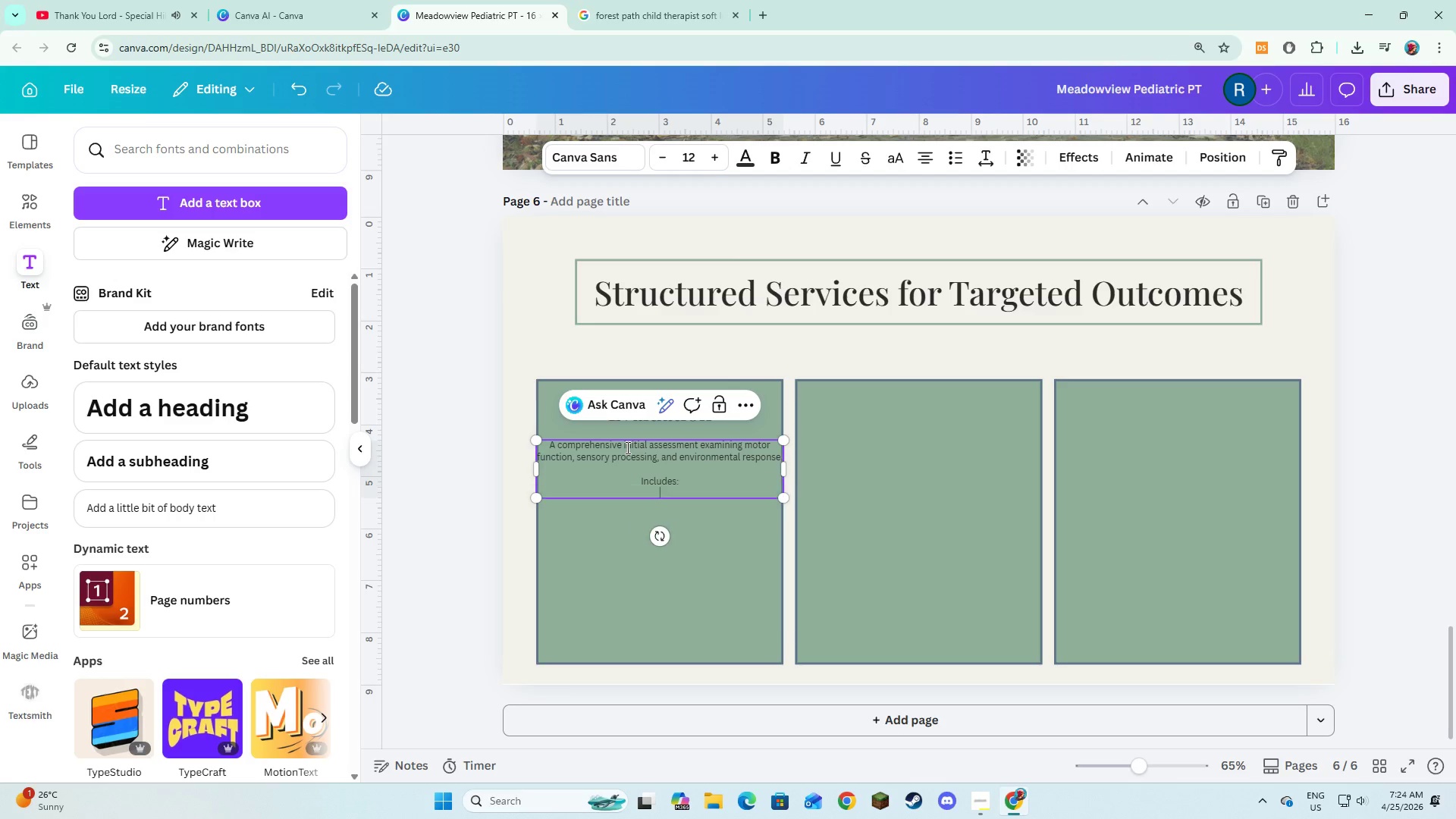 
key(Enter)
 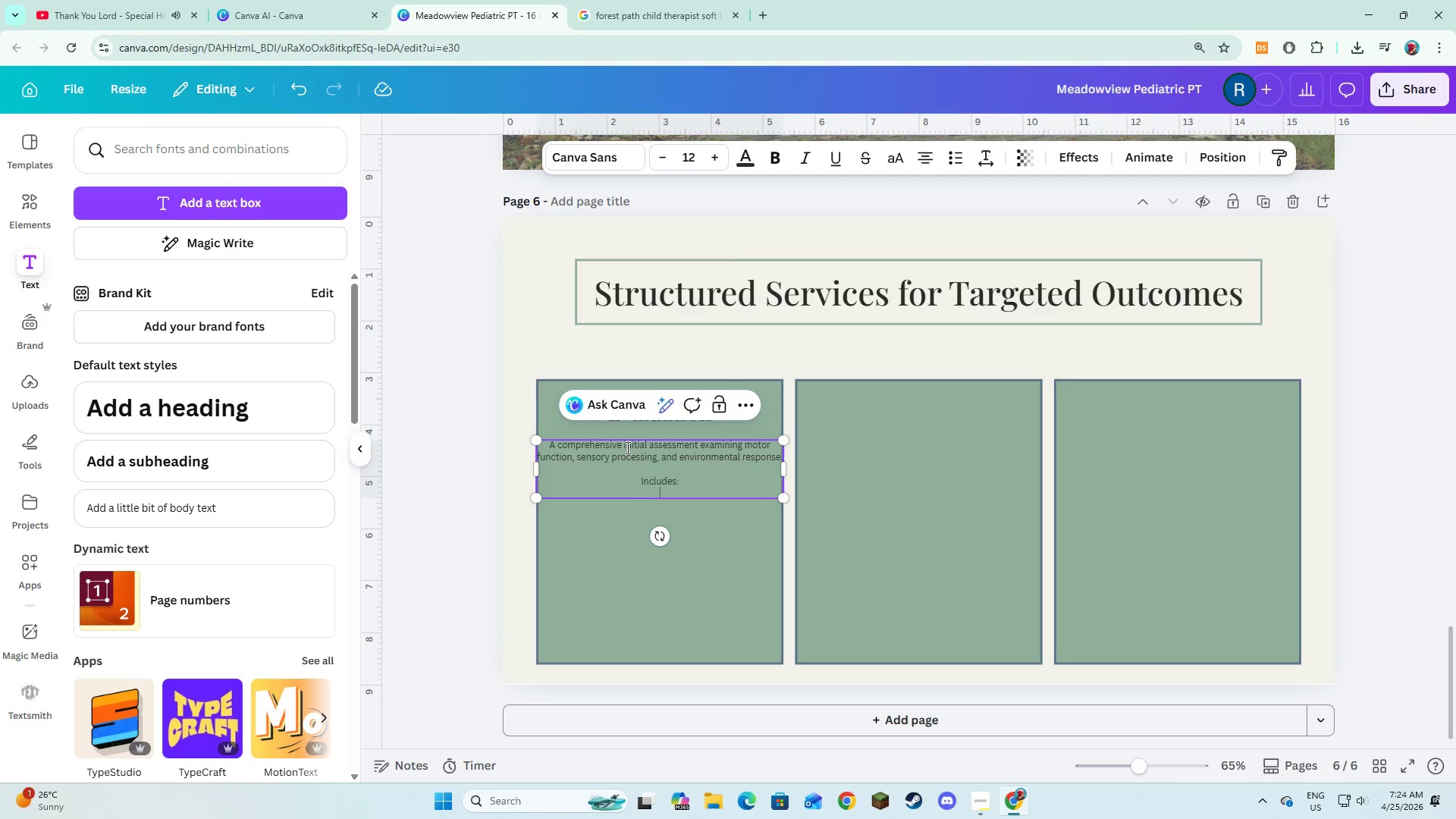 
key(Enter)
 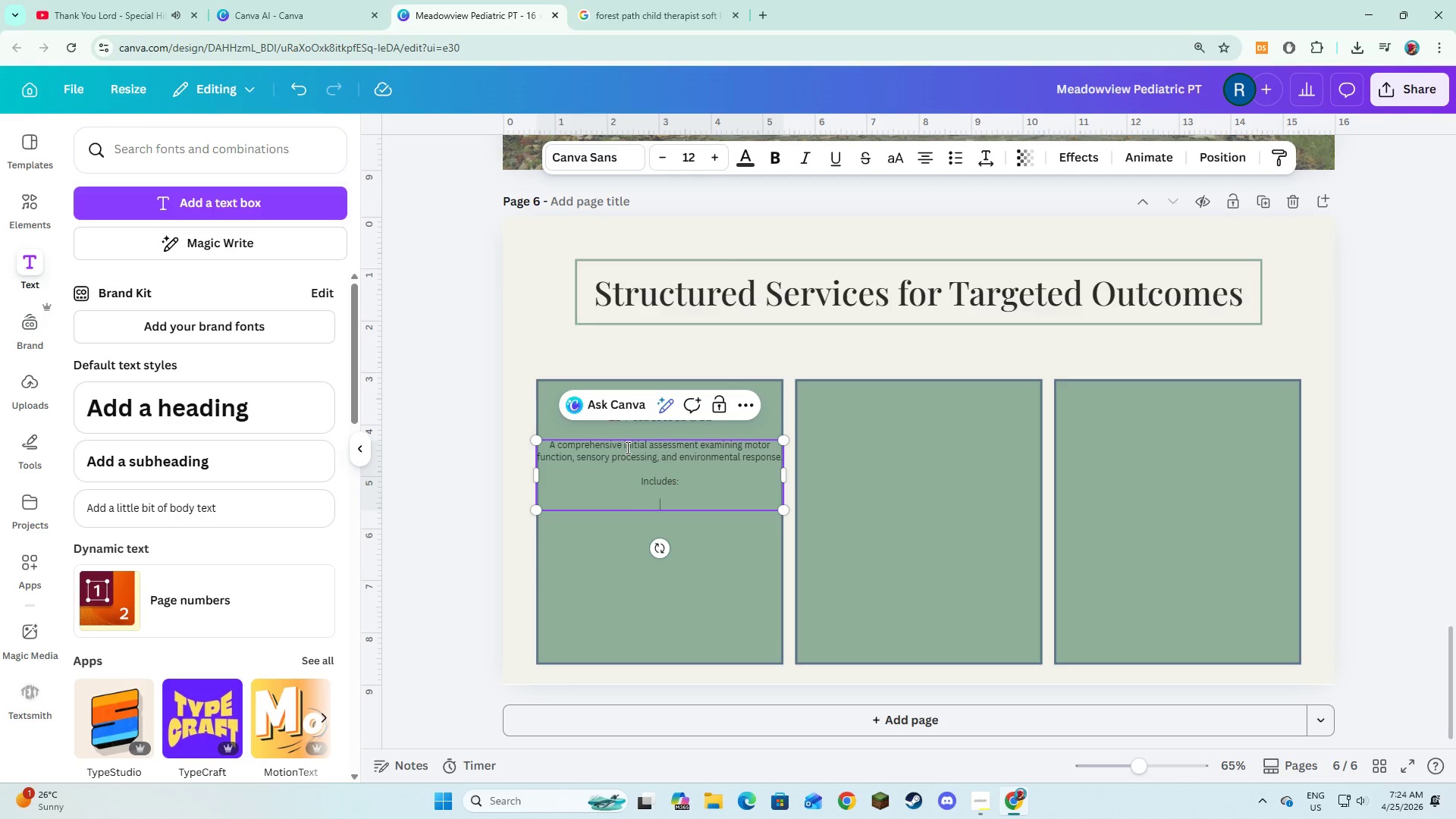 
type(* Standardized clinical evaluation)
 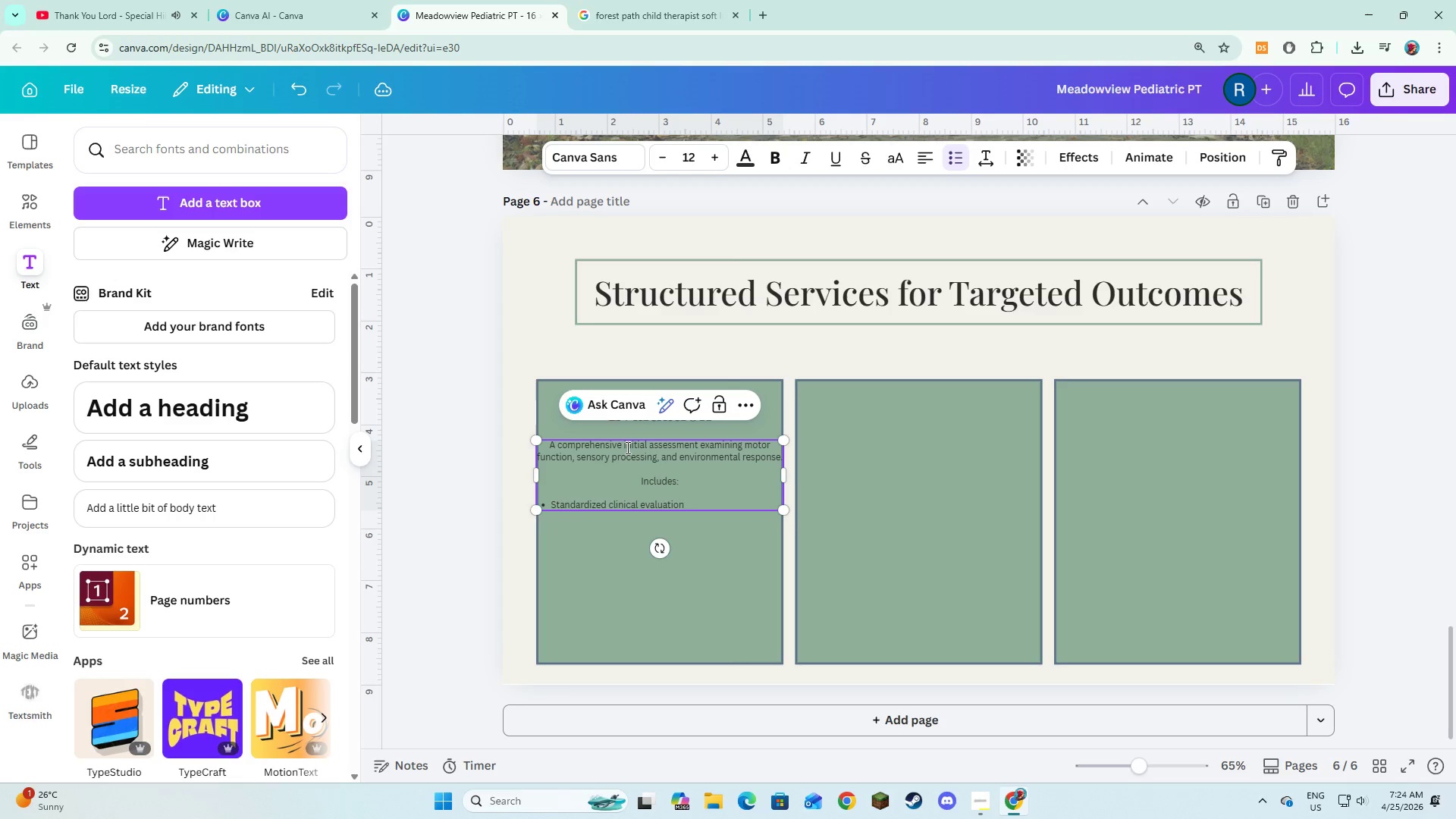 
key(Enter)
 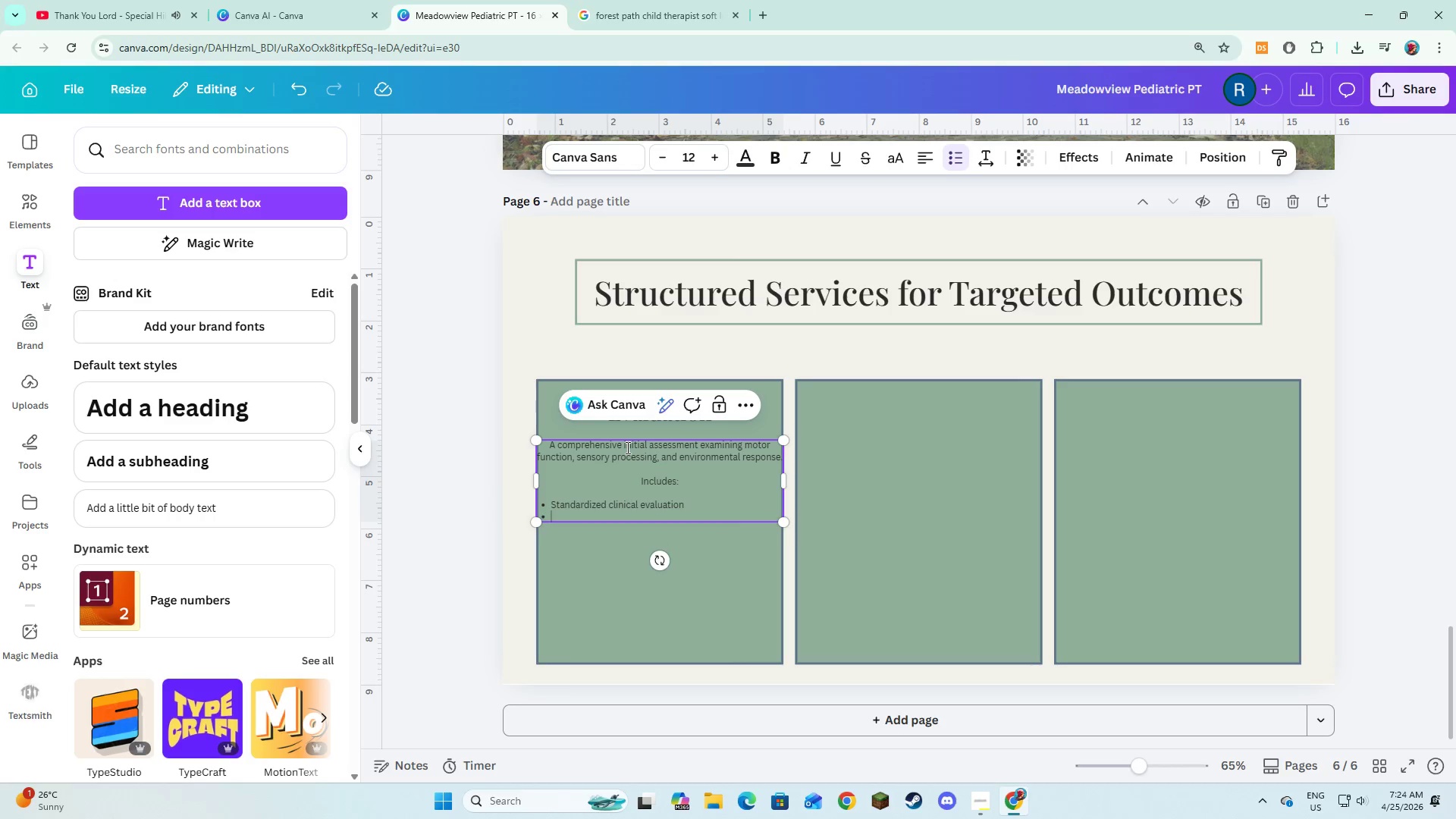 
type(Sensory profile analysis)
 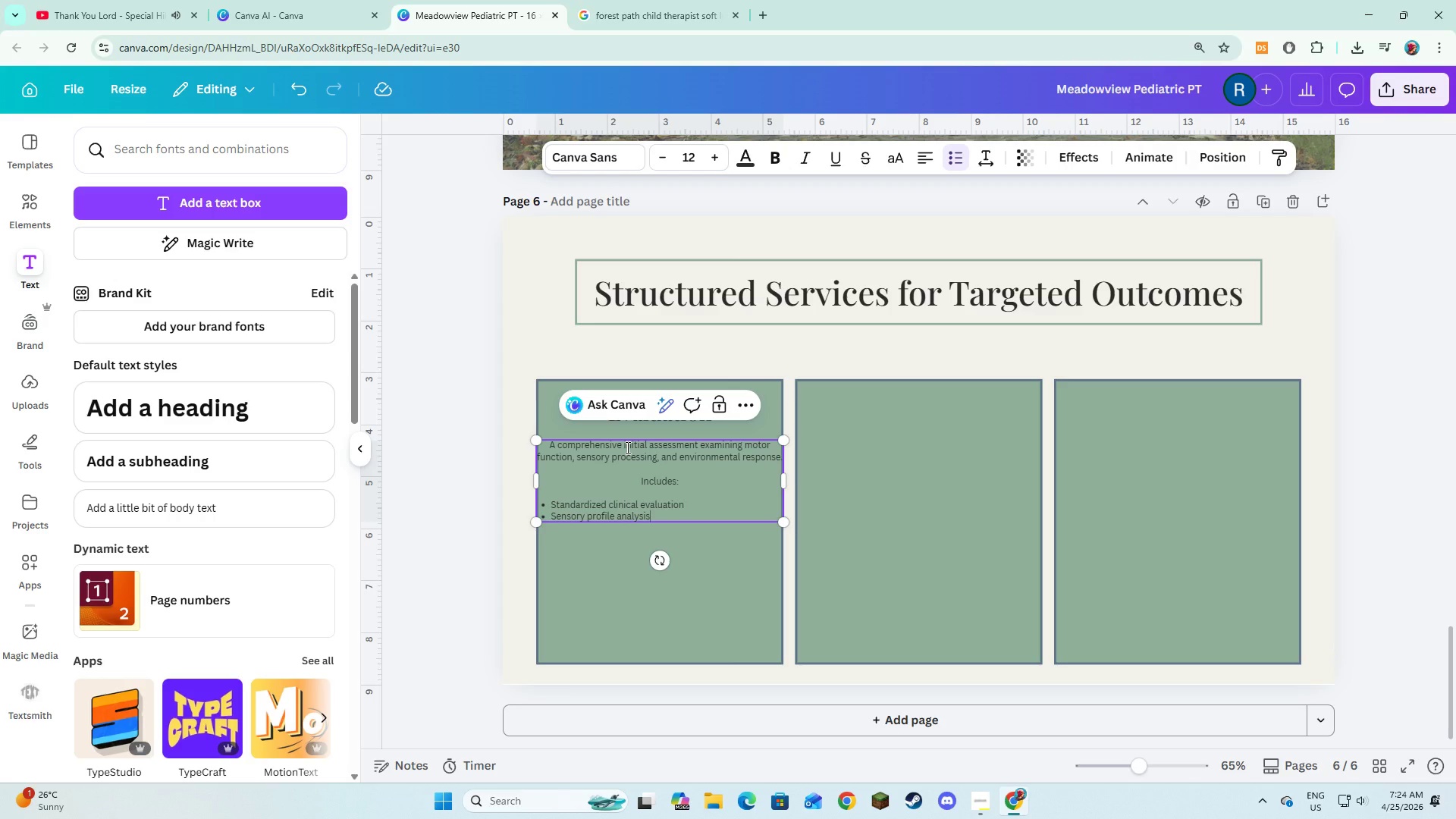 
key(Enter)
 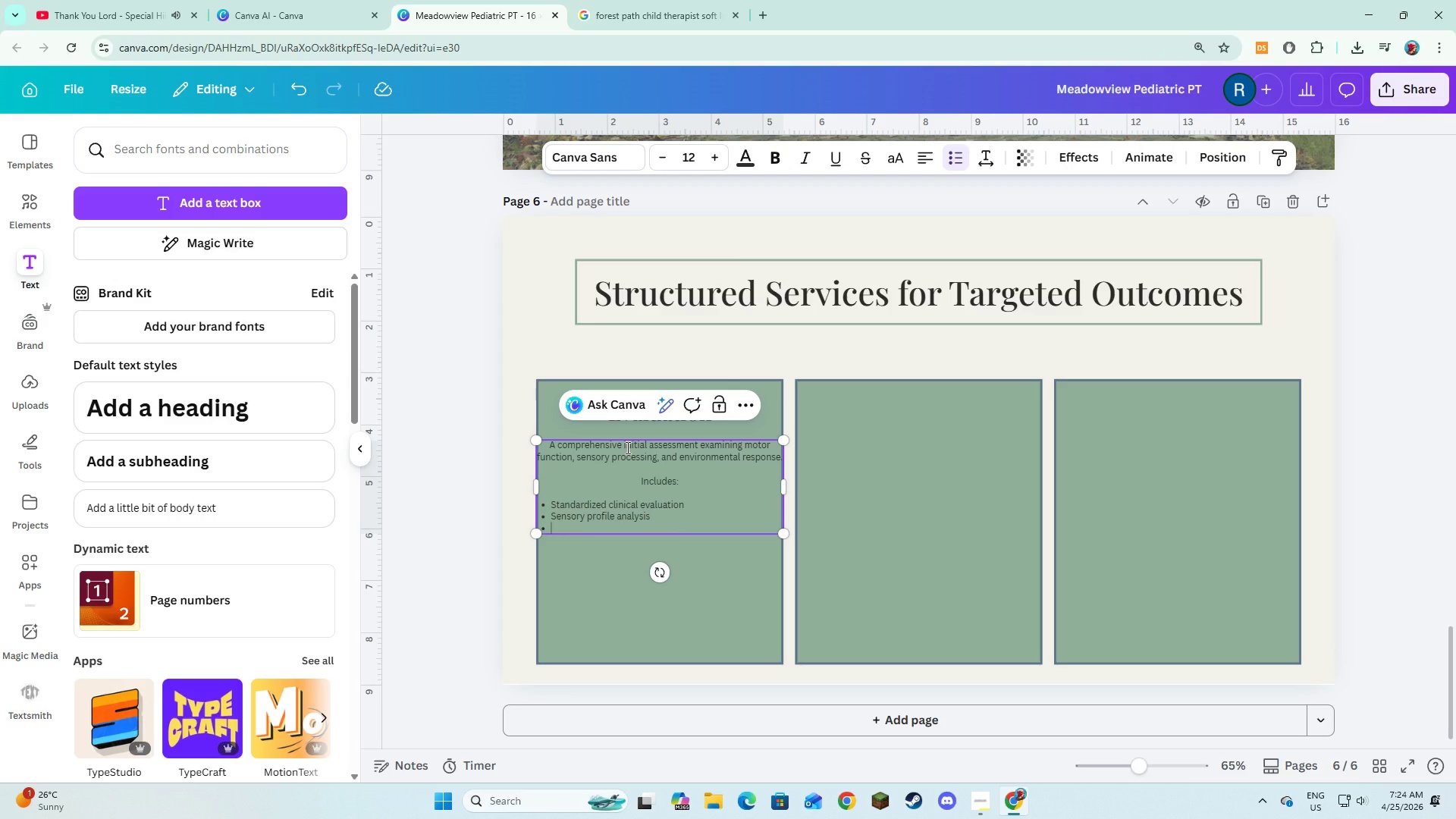 
type(Movement and coordination screening)
 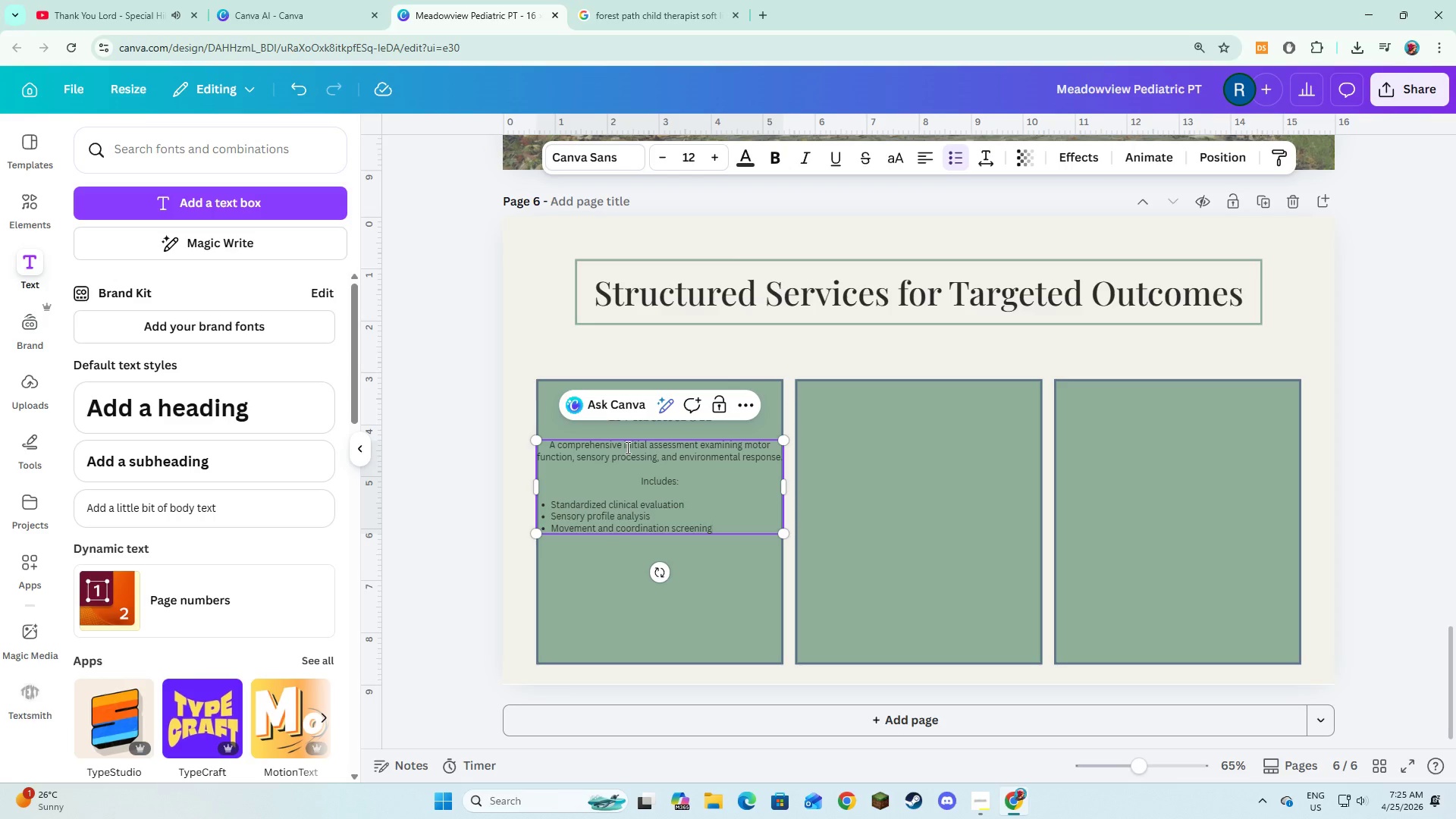 
key(Enter)
 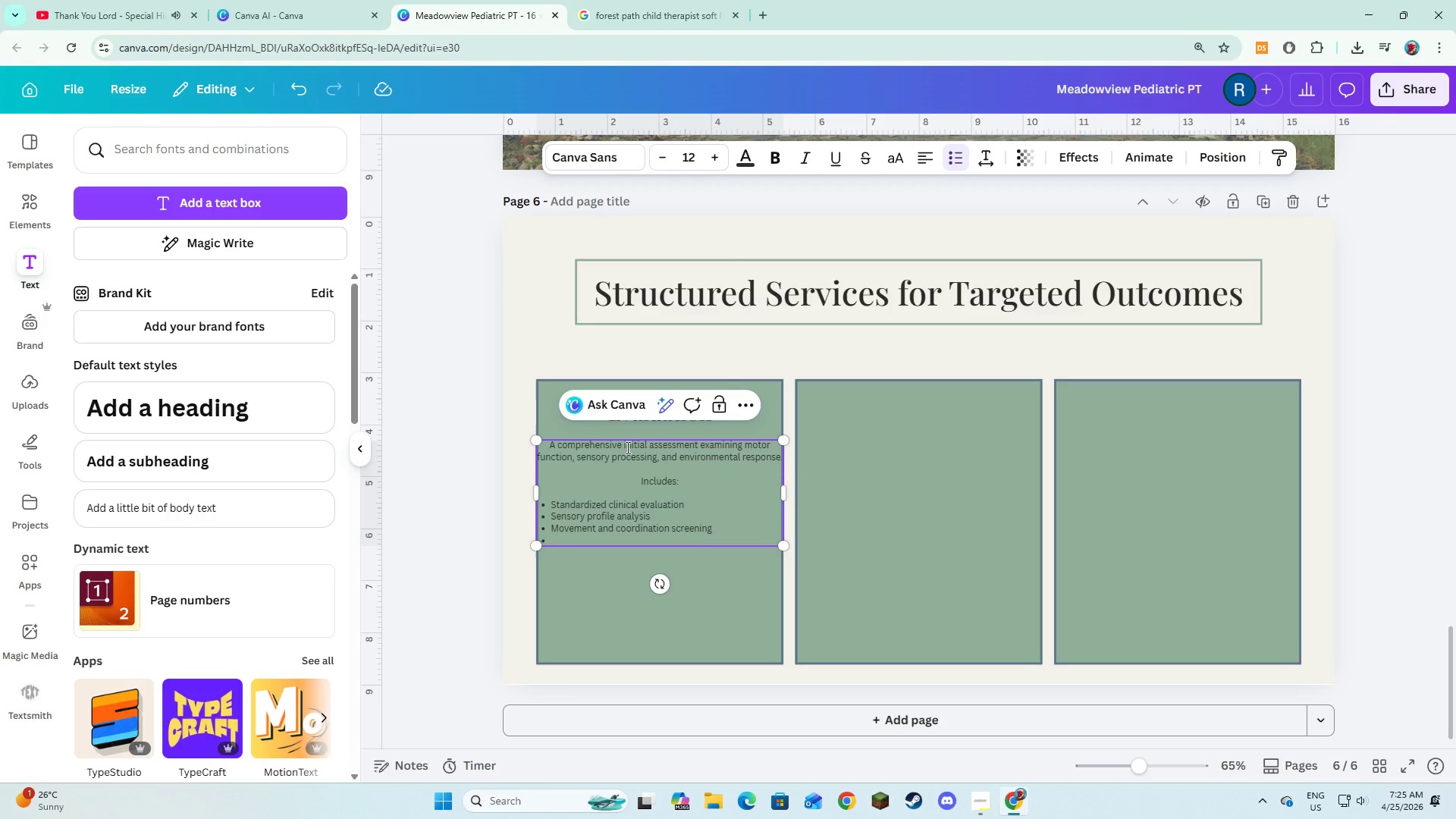 
type(Initial treatment recomment)
key(Backspace)
type(dations)
 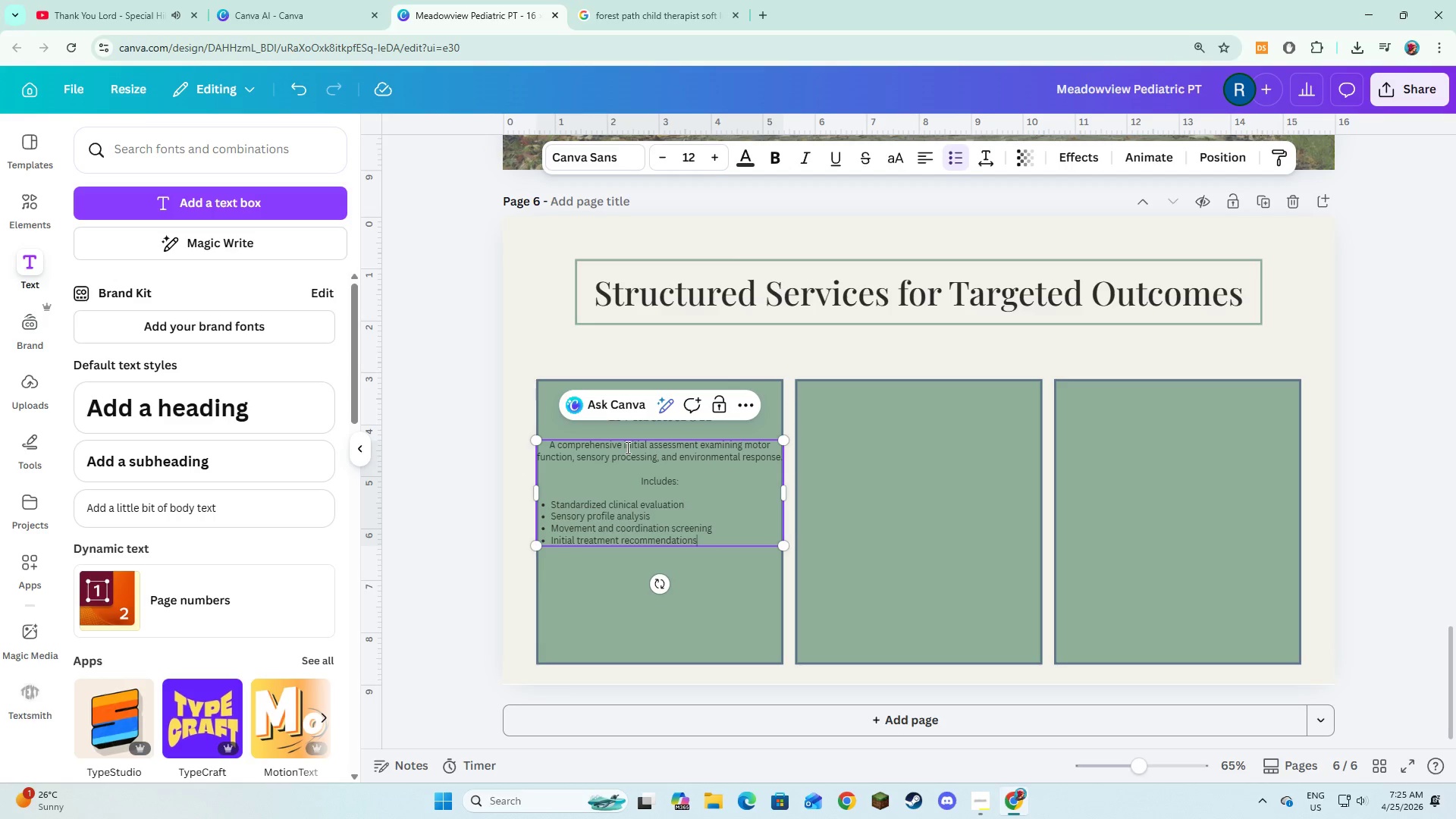 
key(Control+A)
 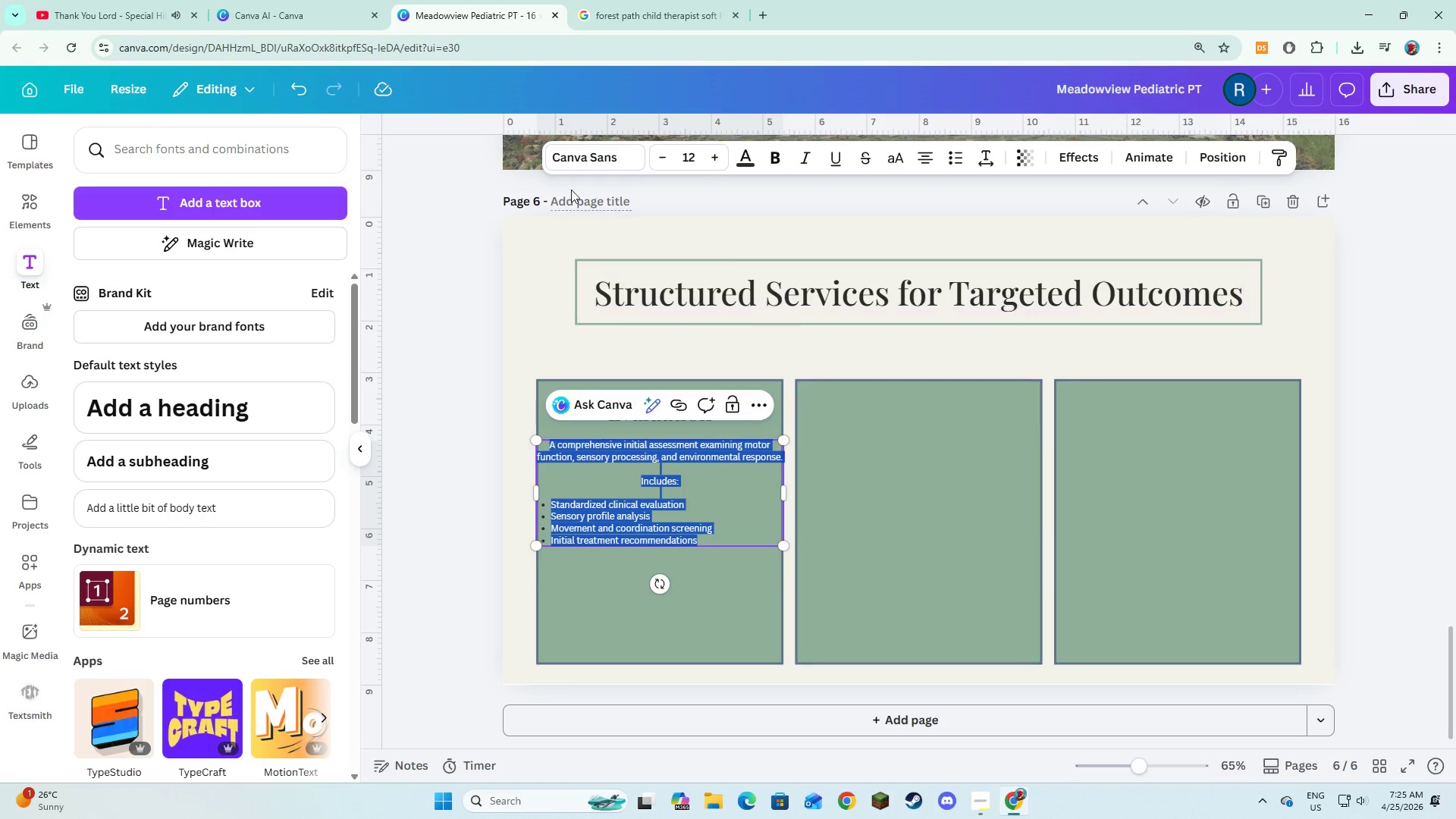 
left_click([570, 176])
 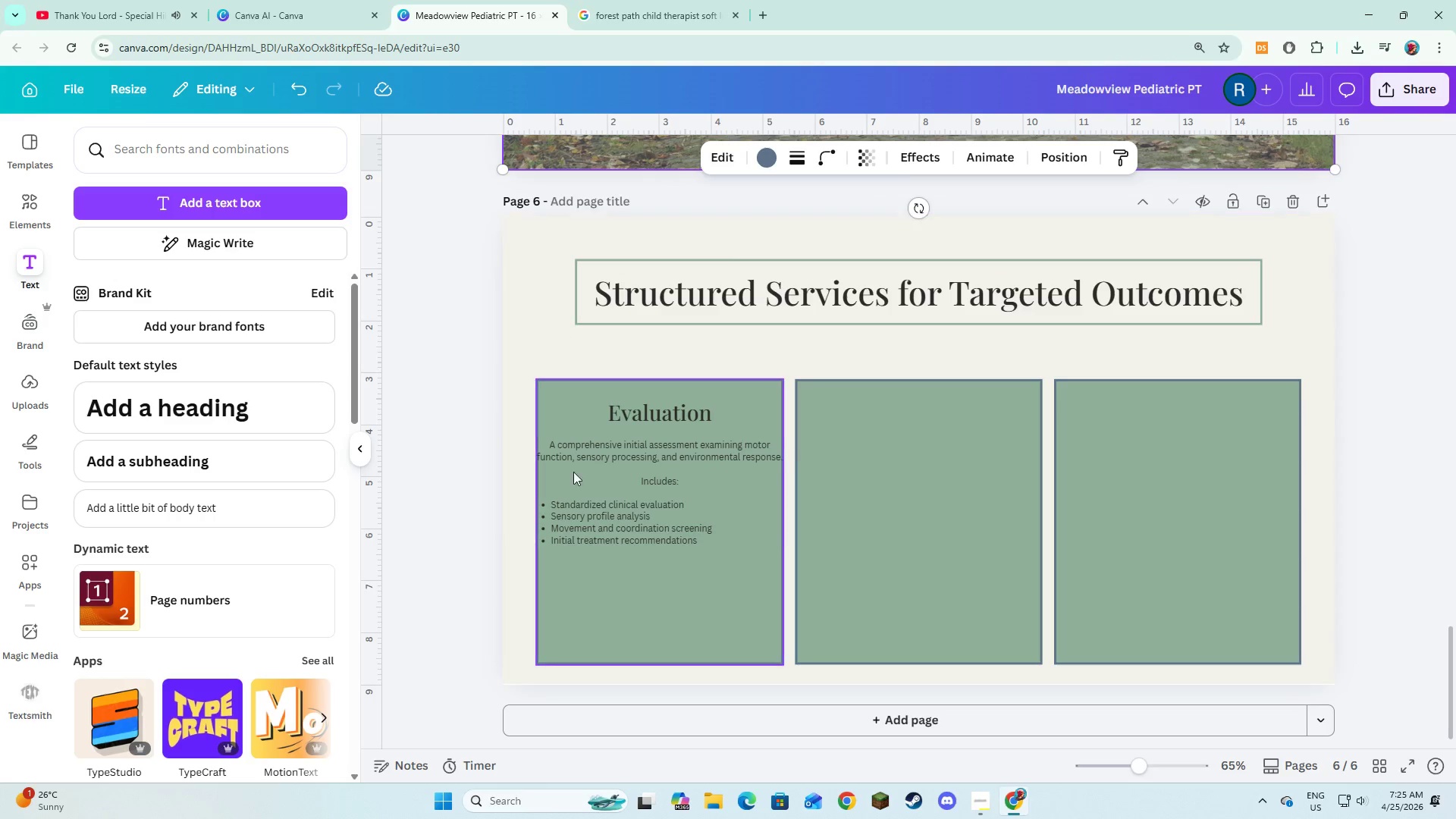 
left_click([582, 497])
 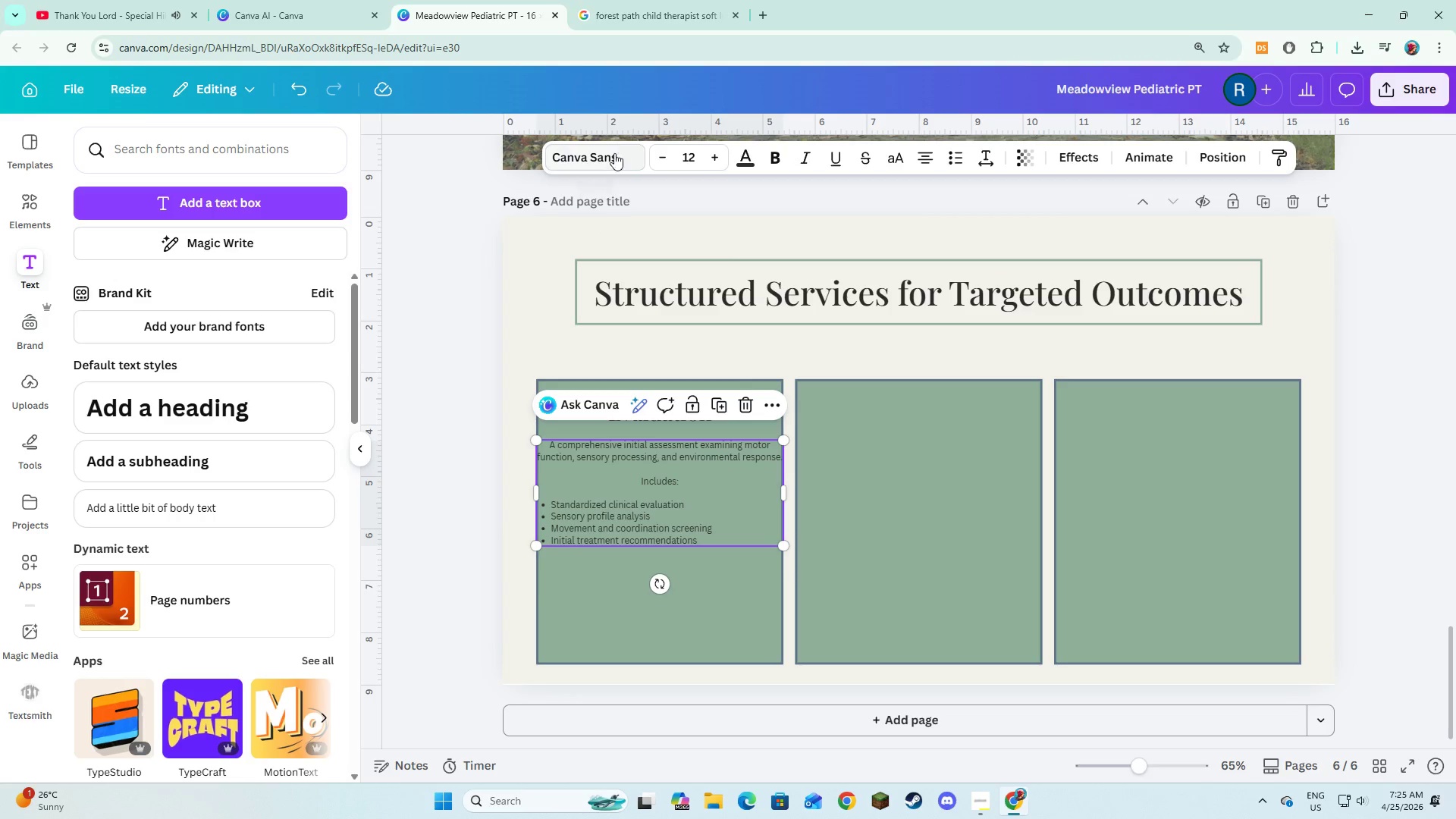 
left_click([613, 155])
 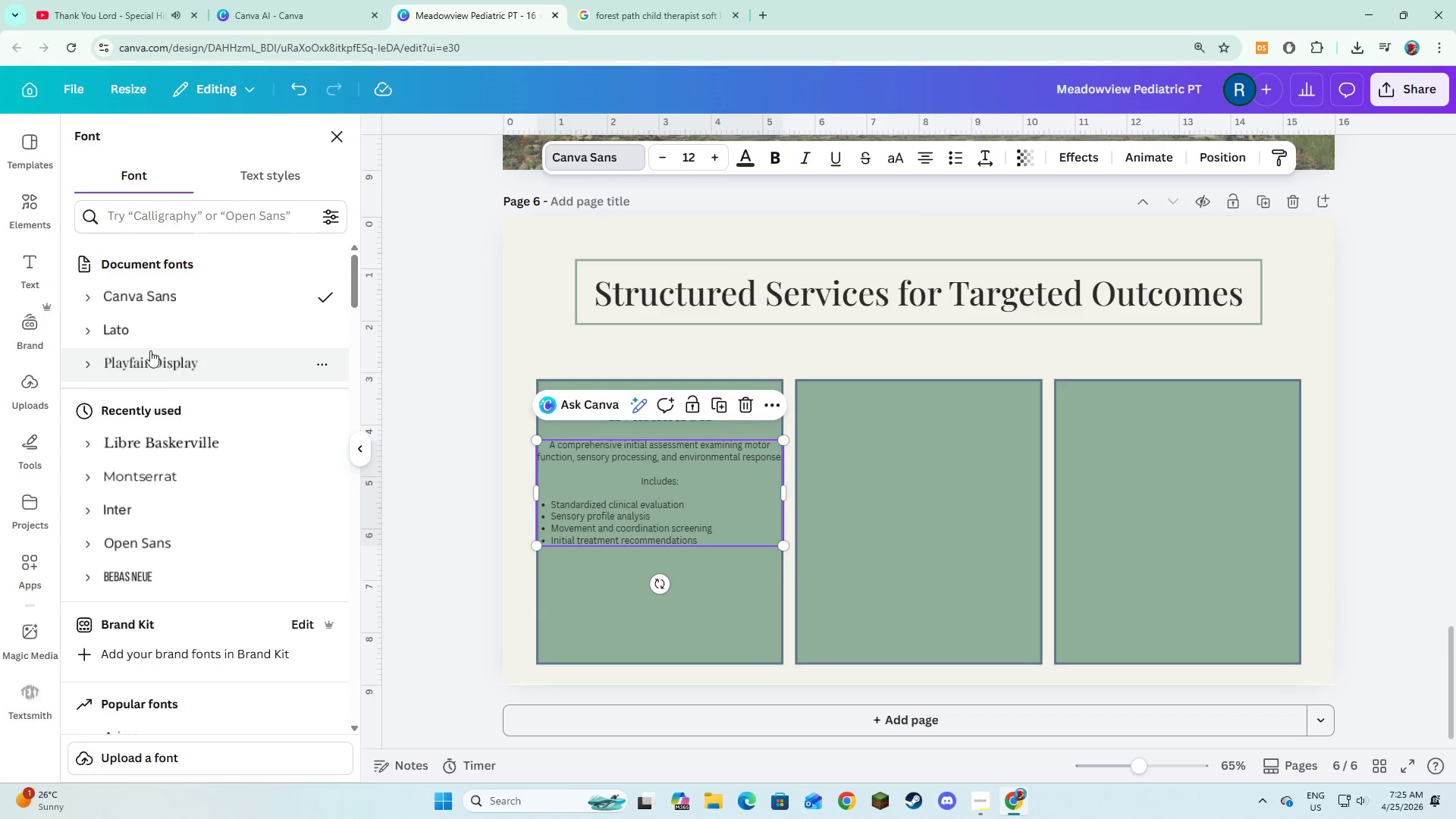 
left_click([146, 337])
 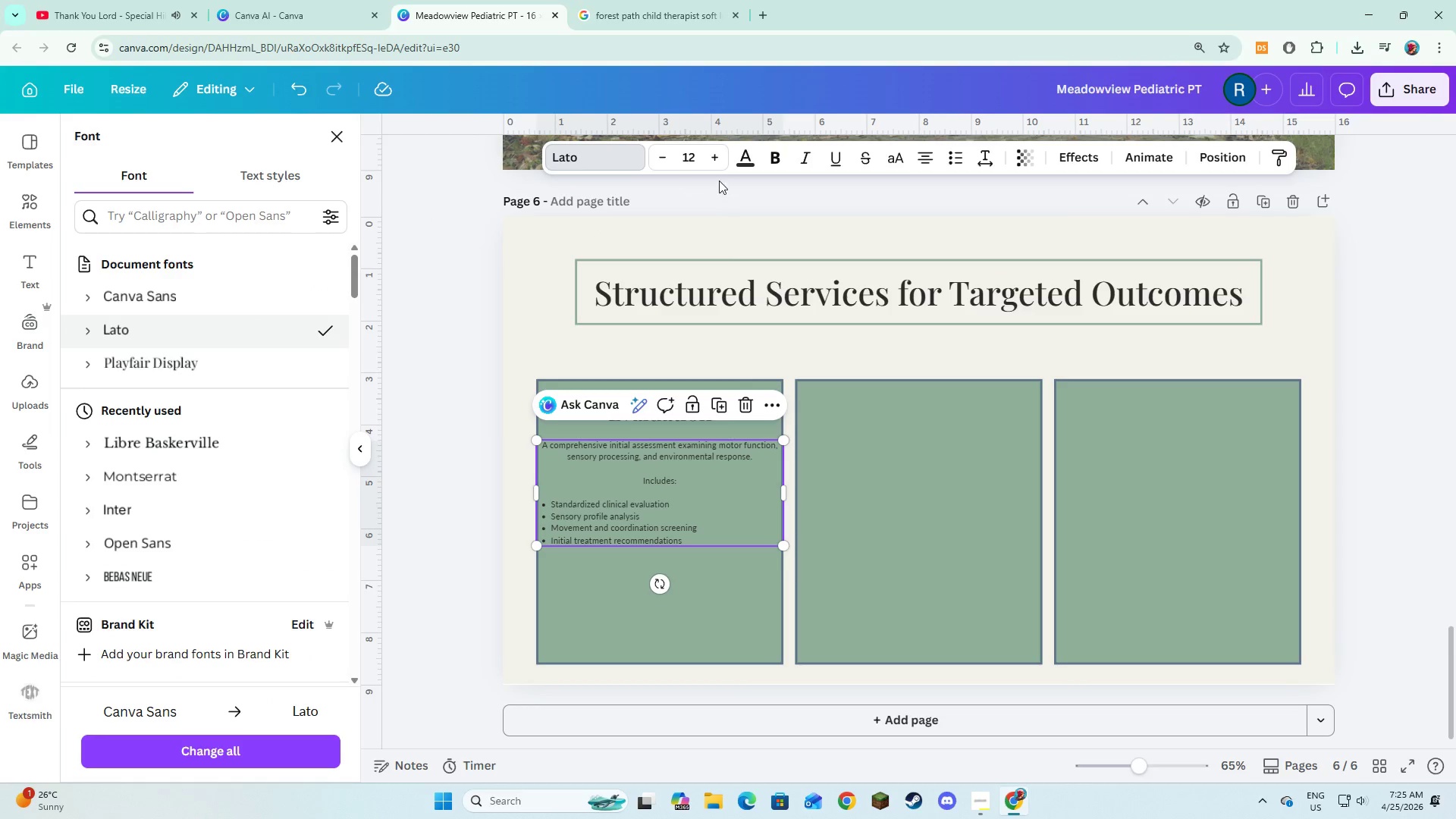 
double_click([714, 164])
 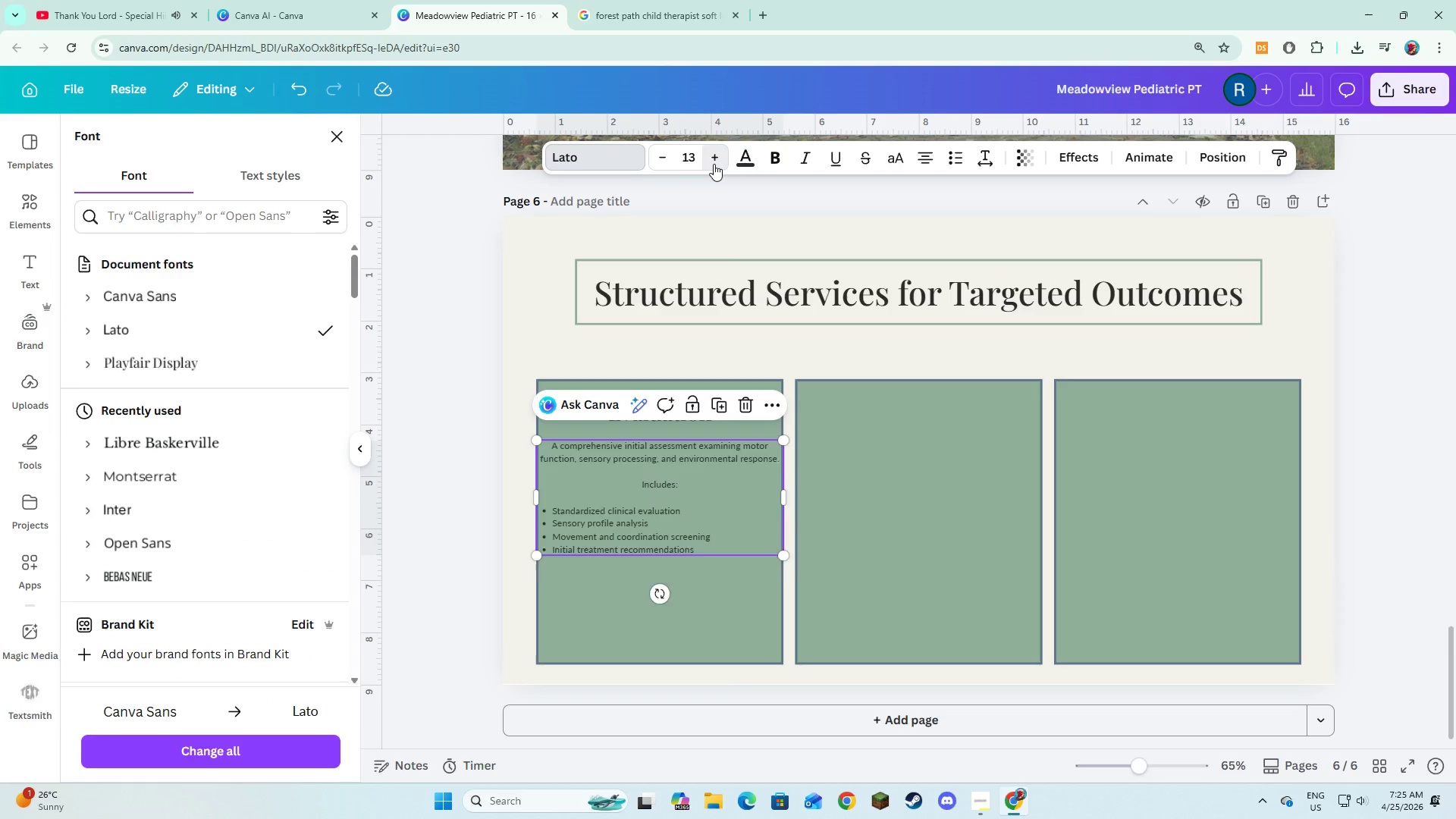 
triple_click([714, 164])
 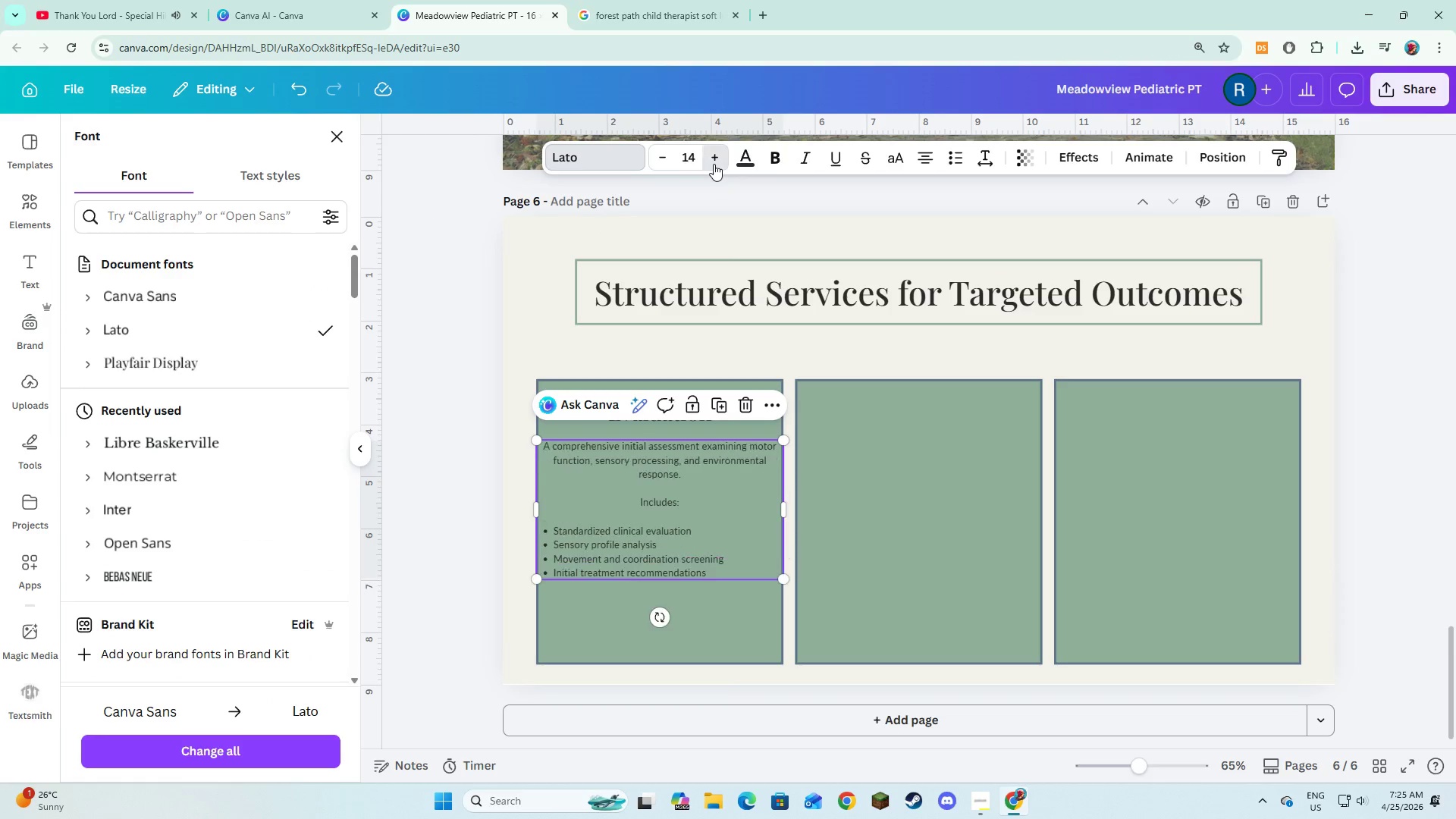 
triple_click([714, 164])
 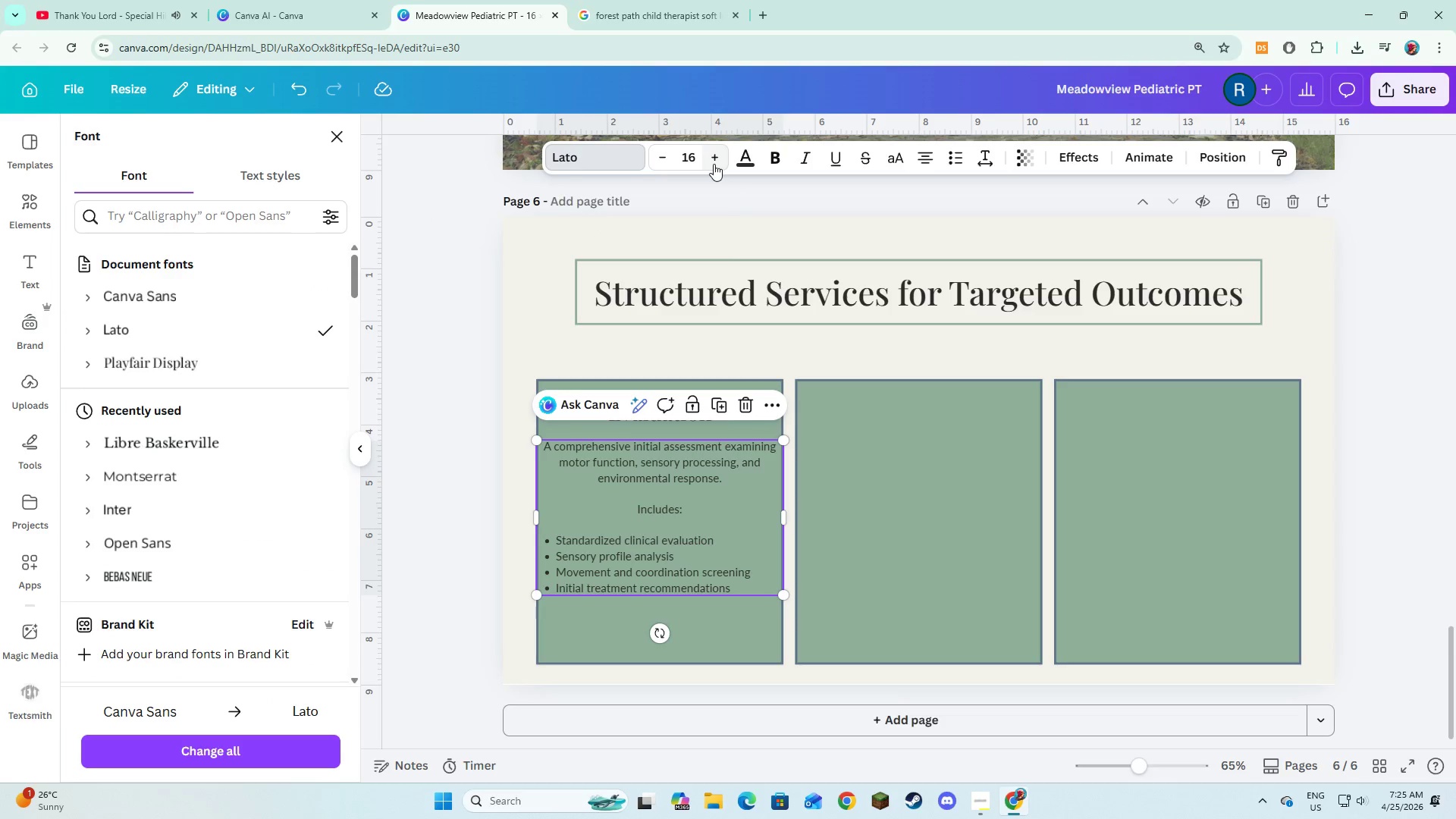 
double_click([714, 164])
 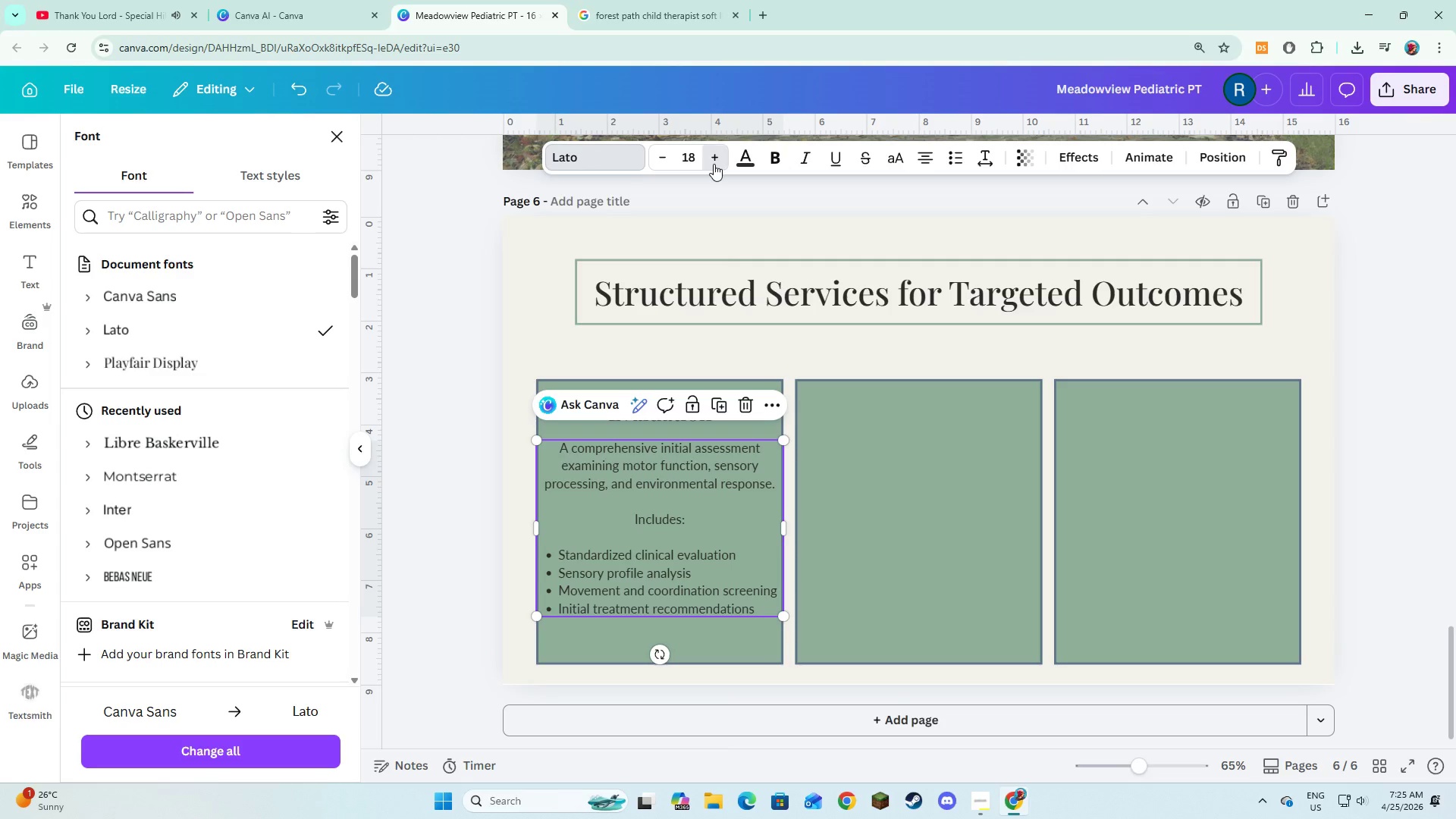 
double_click([714, 164])
 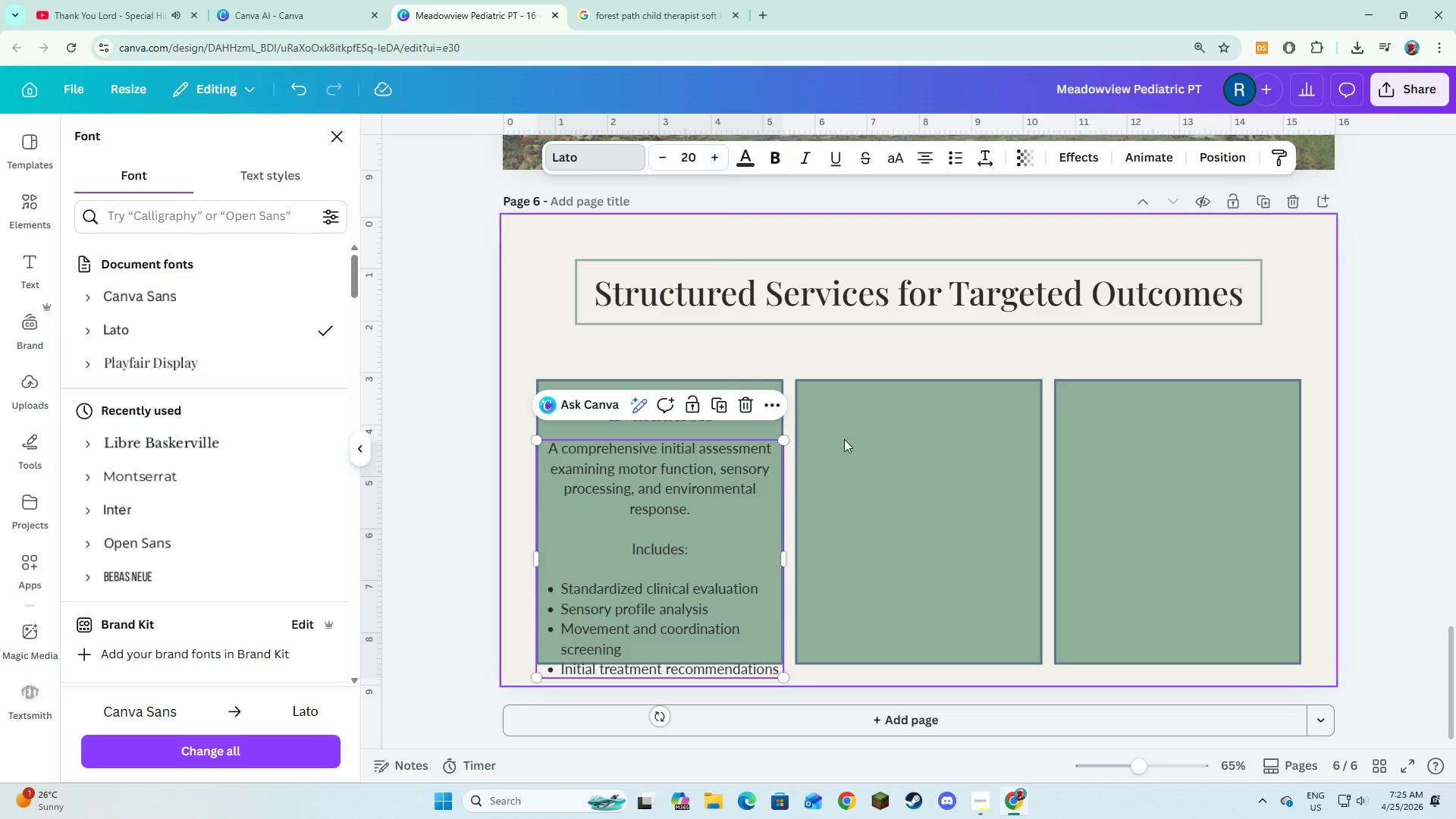 
left_click([888, 506])
 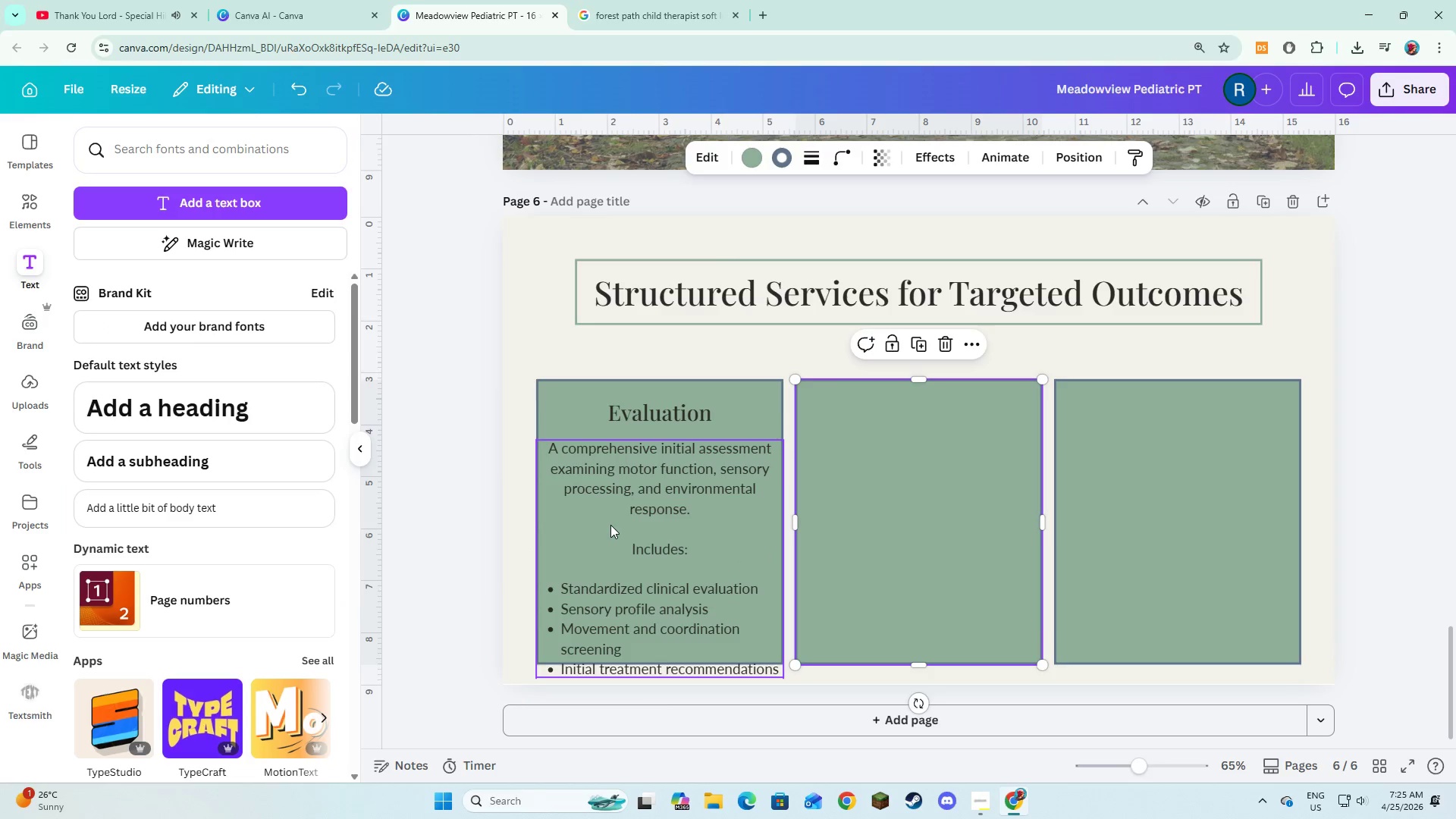 
left_click([610, 525])
 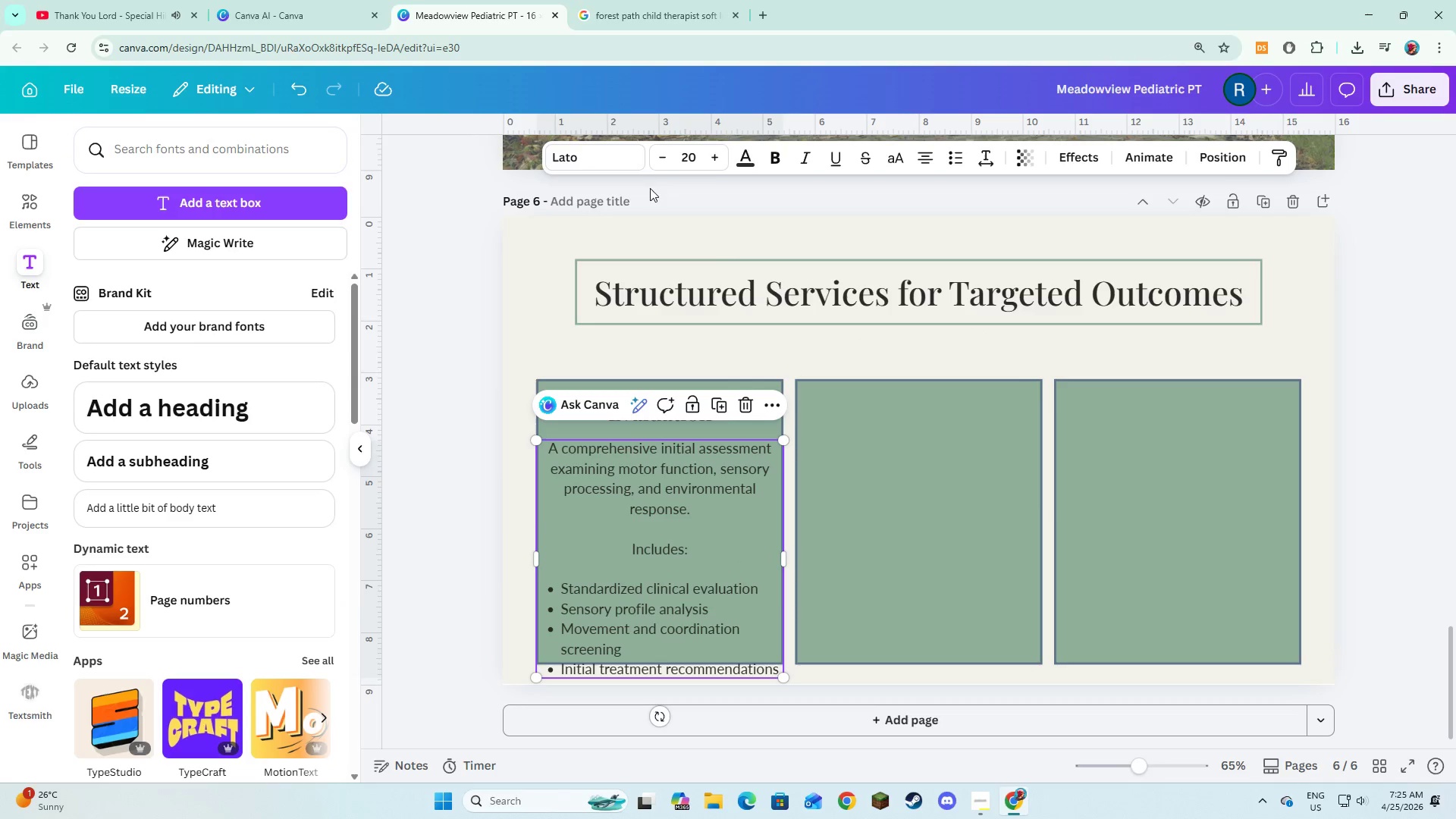 
double_click([658, 163])
 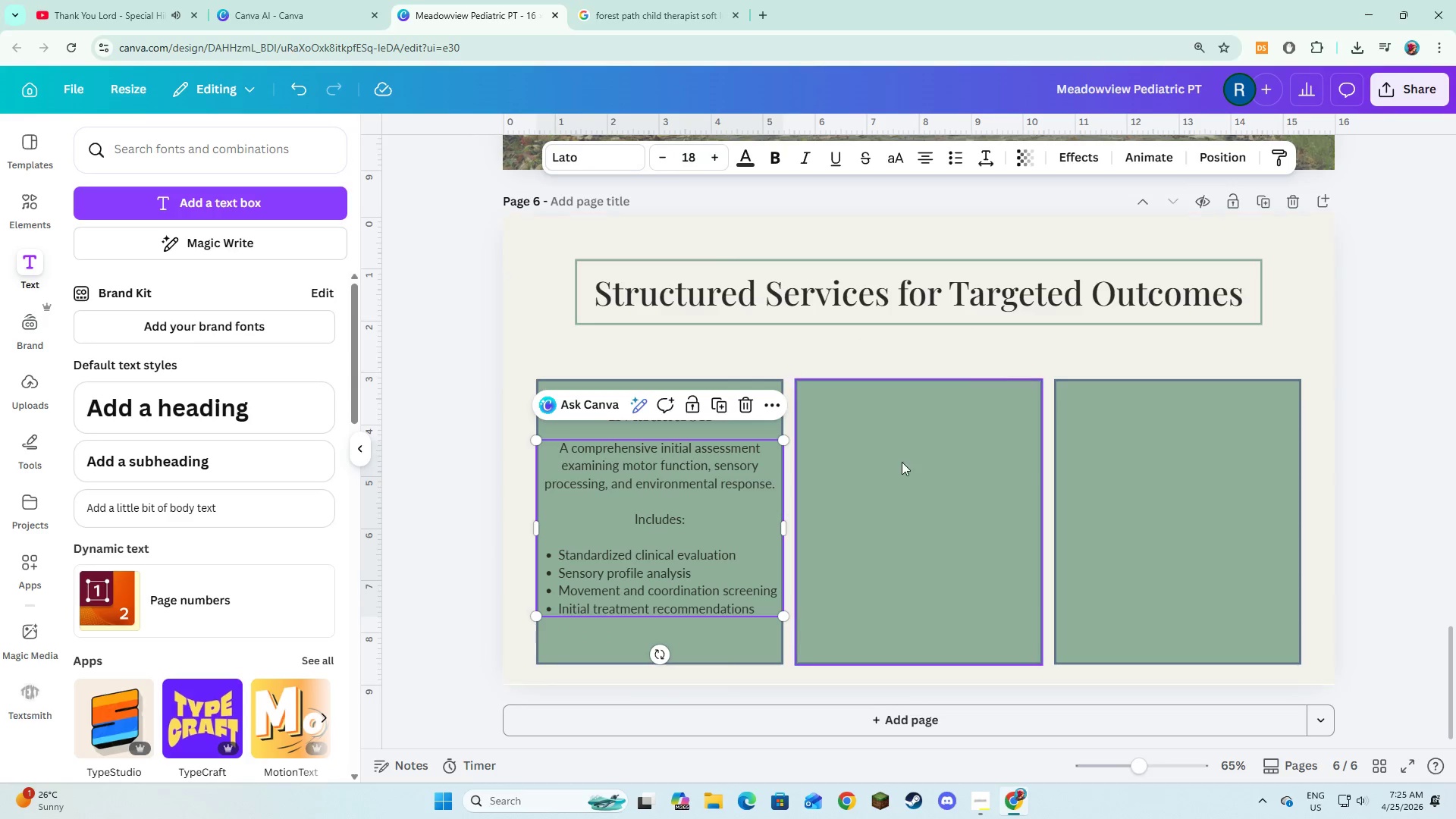 
left_click([902, 462])
 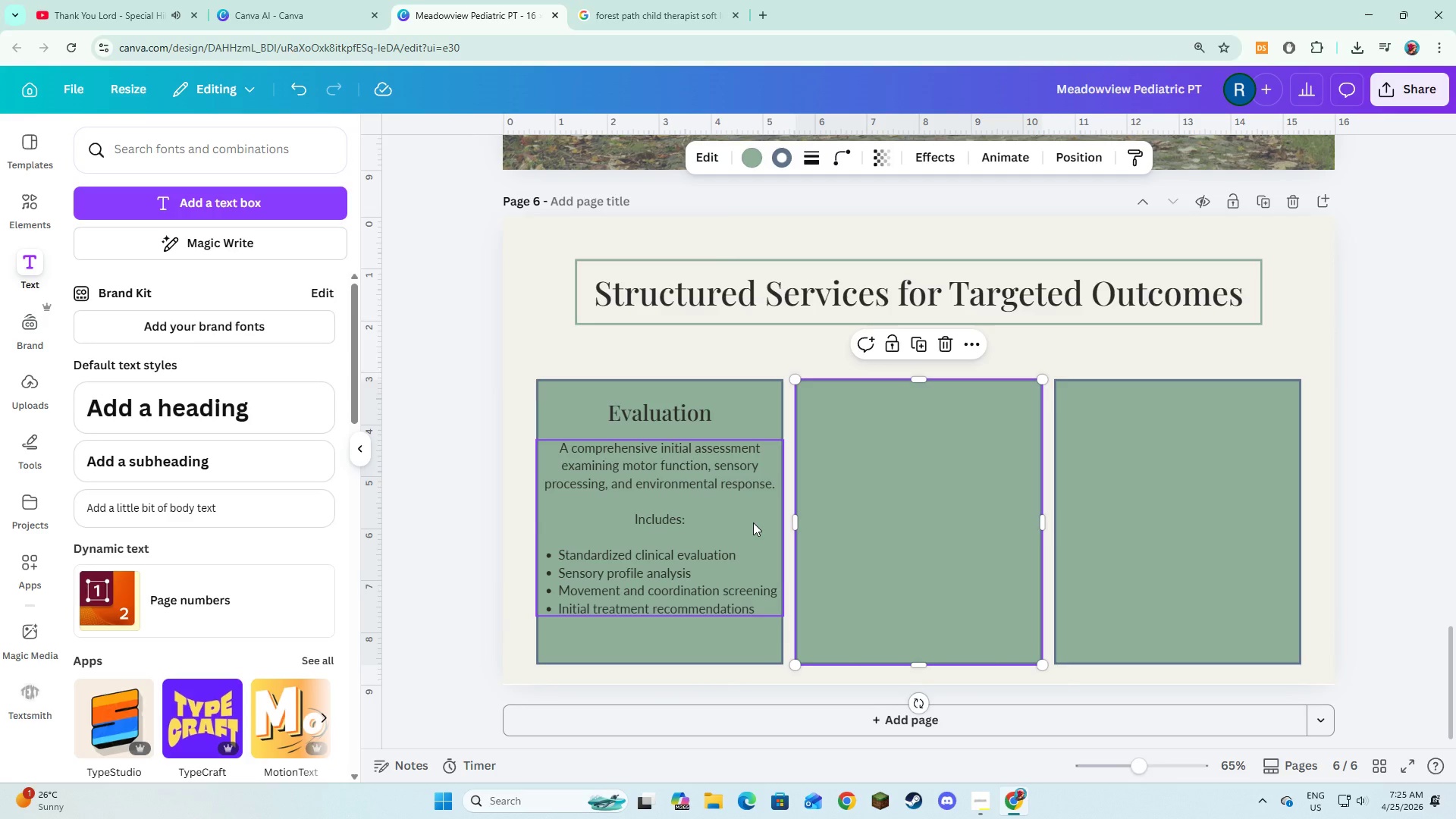 
left_click([753, 522])
 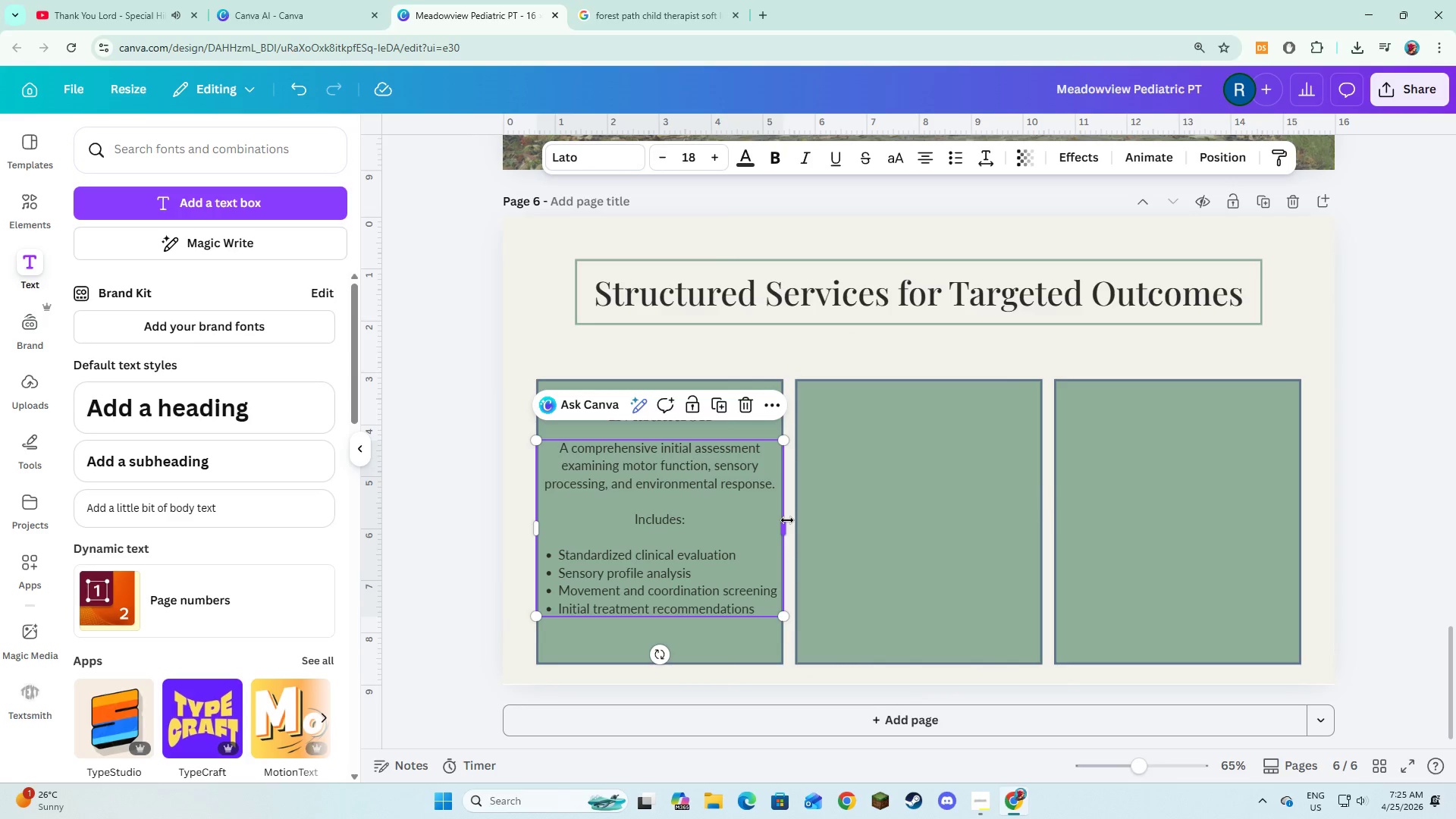 
left_click_drag(start_coordinate=[787, 520], to_coordinate=[777, 520])
 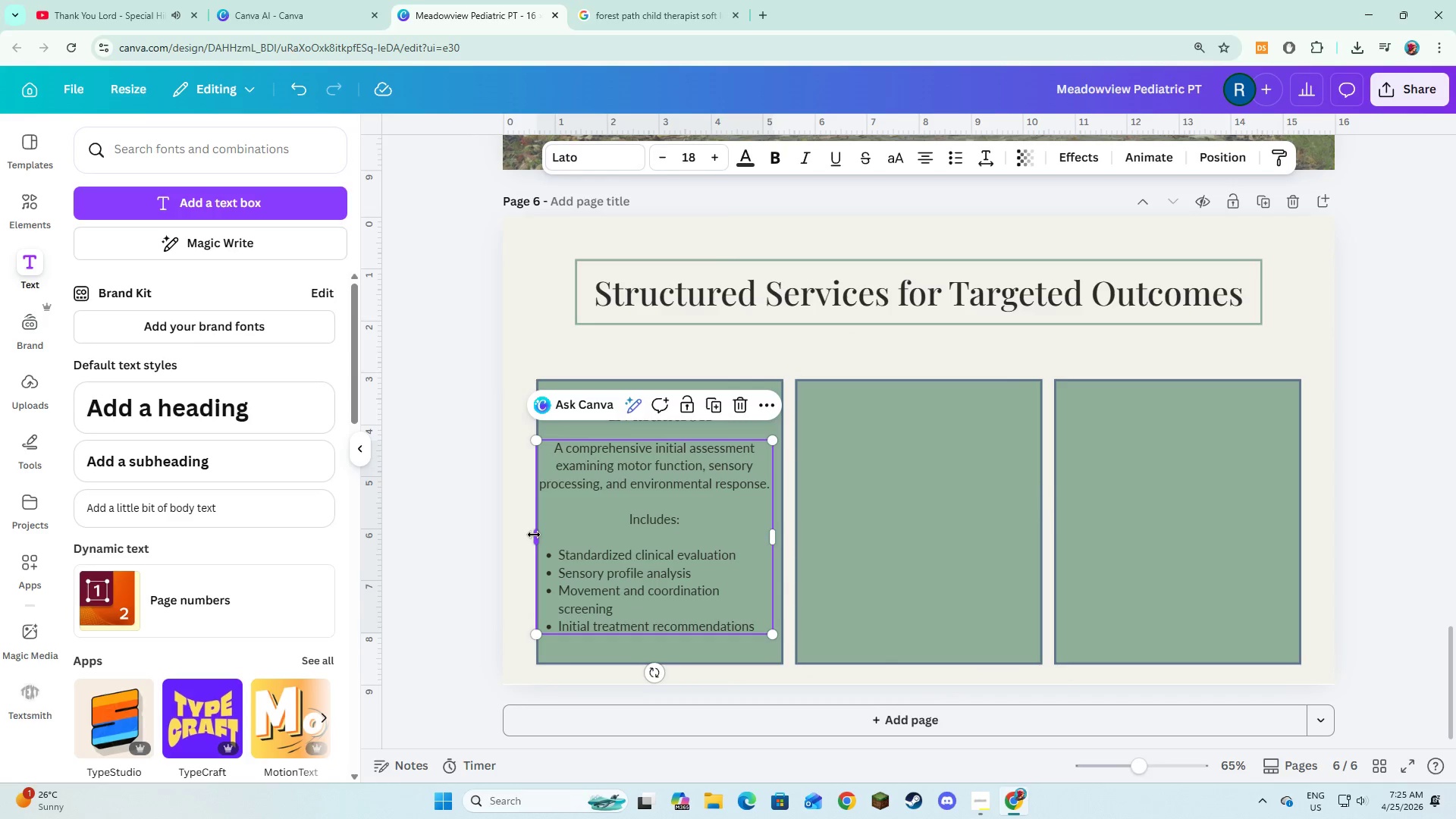 
left_click_drag(start_coordinate=[534, 535], to_coordinate=[540, 535])
 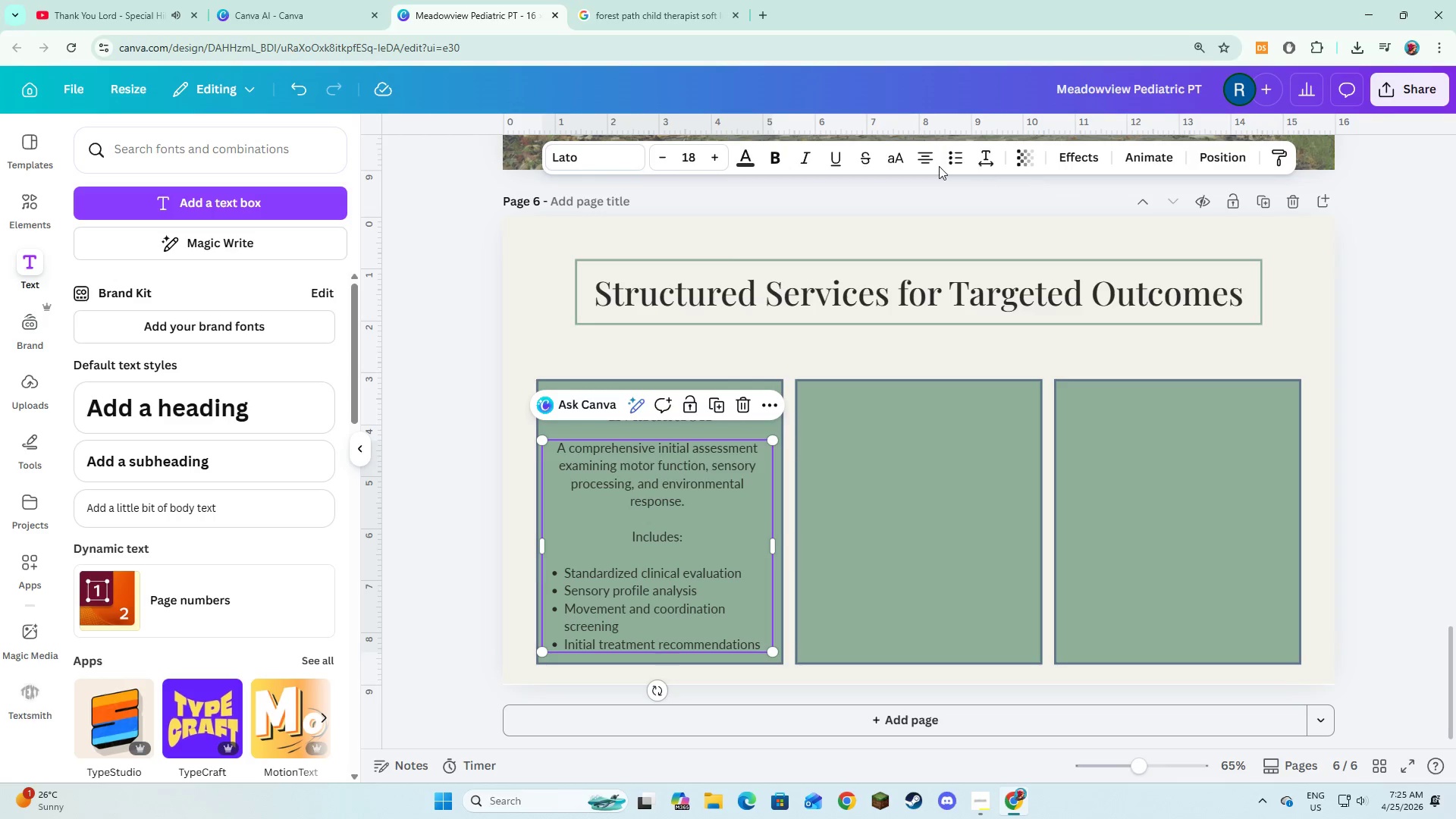 
left_click([929, 161])
 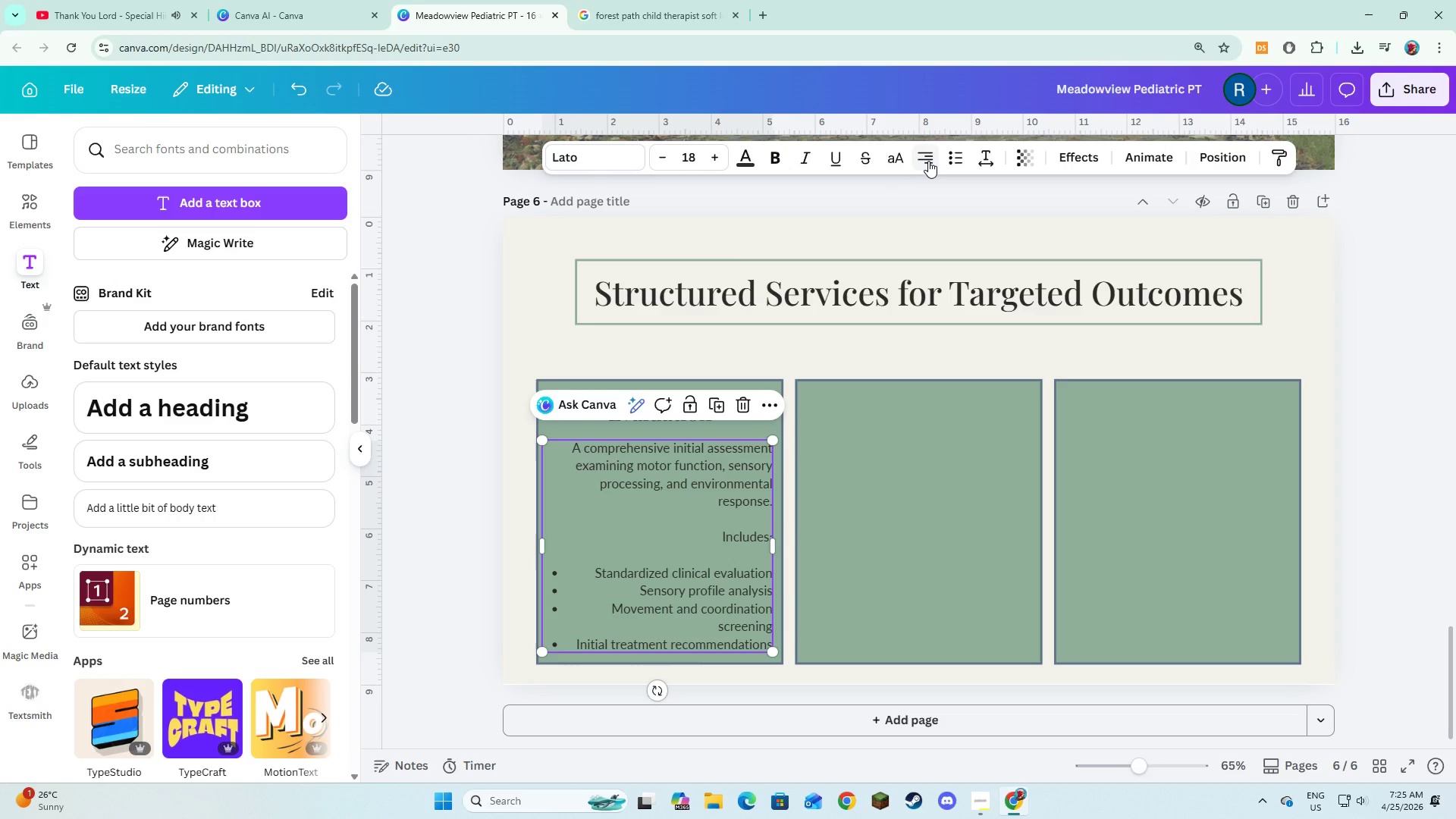 
left_click([928, 161])
 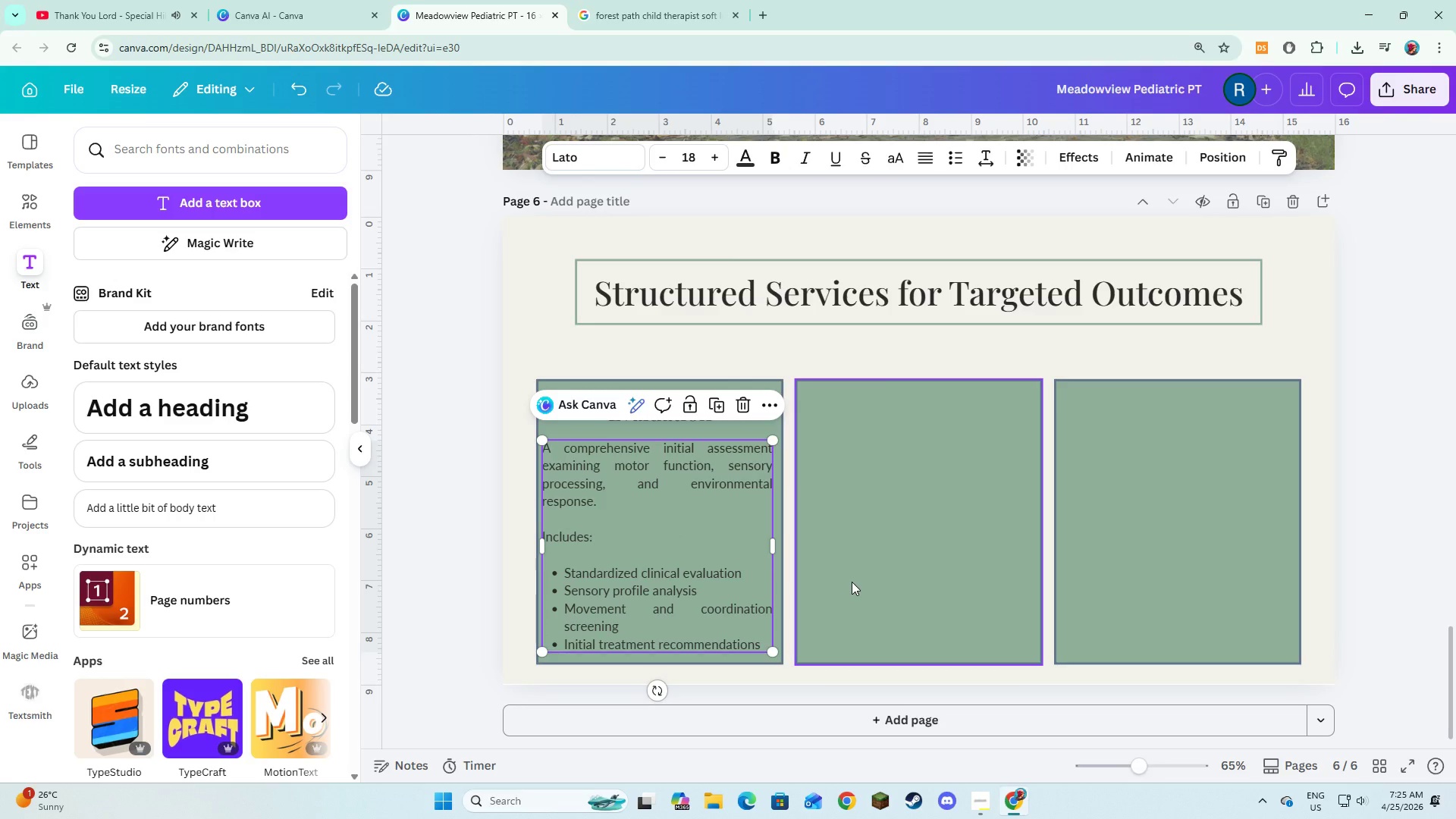 
left_click([700, 551])
 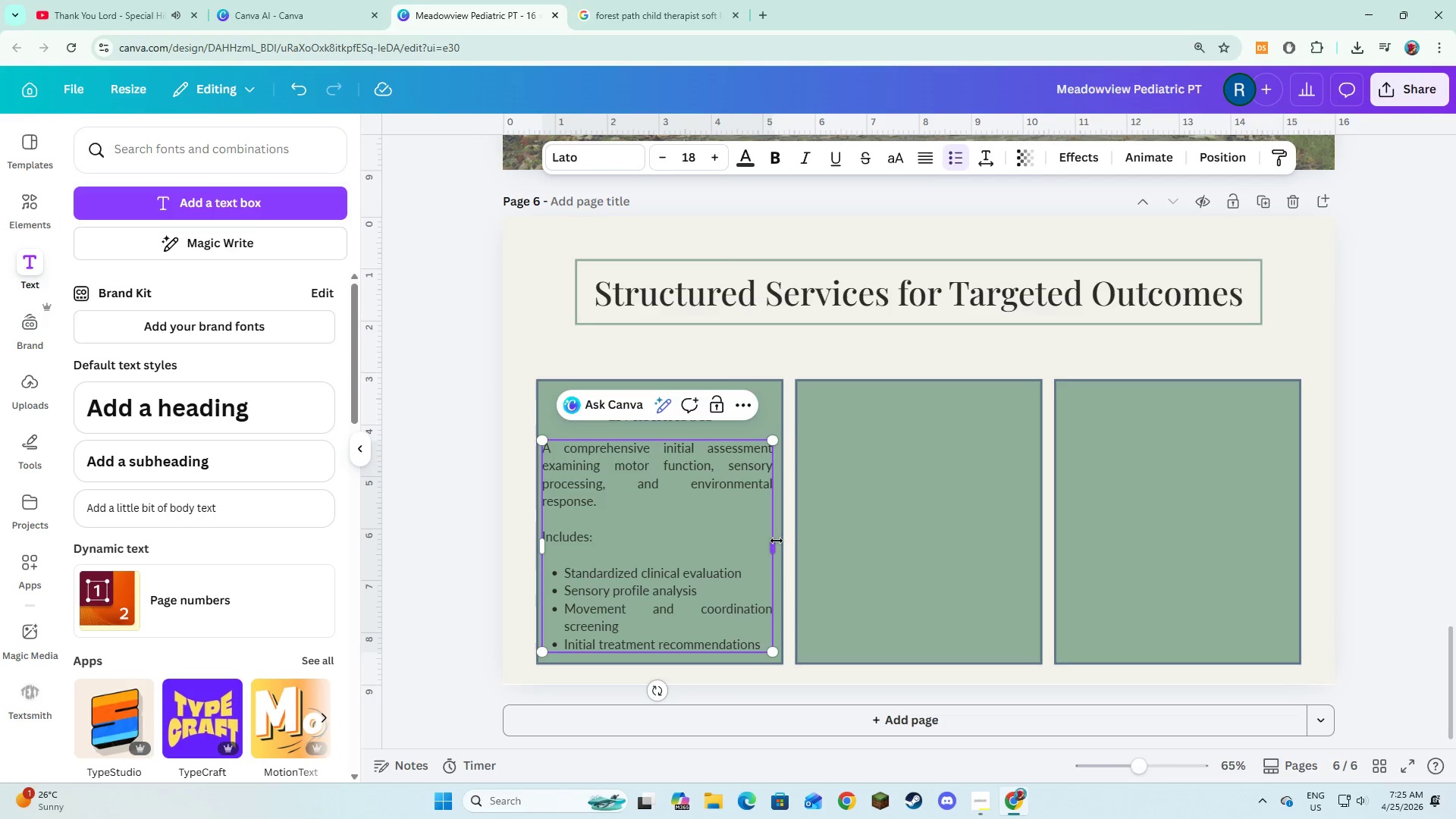 
left_click_drag(start_coordinate=[777, 541], to_coordinate=[784, 542])
 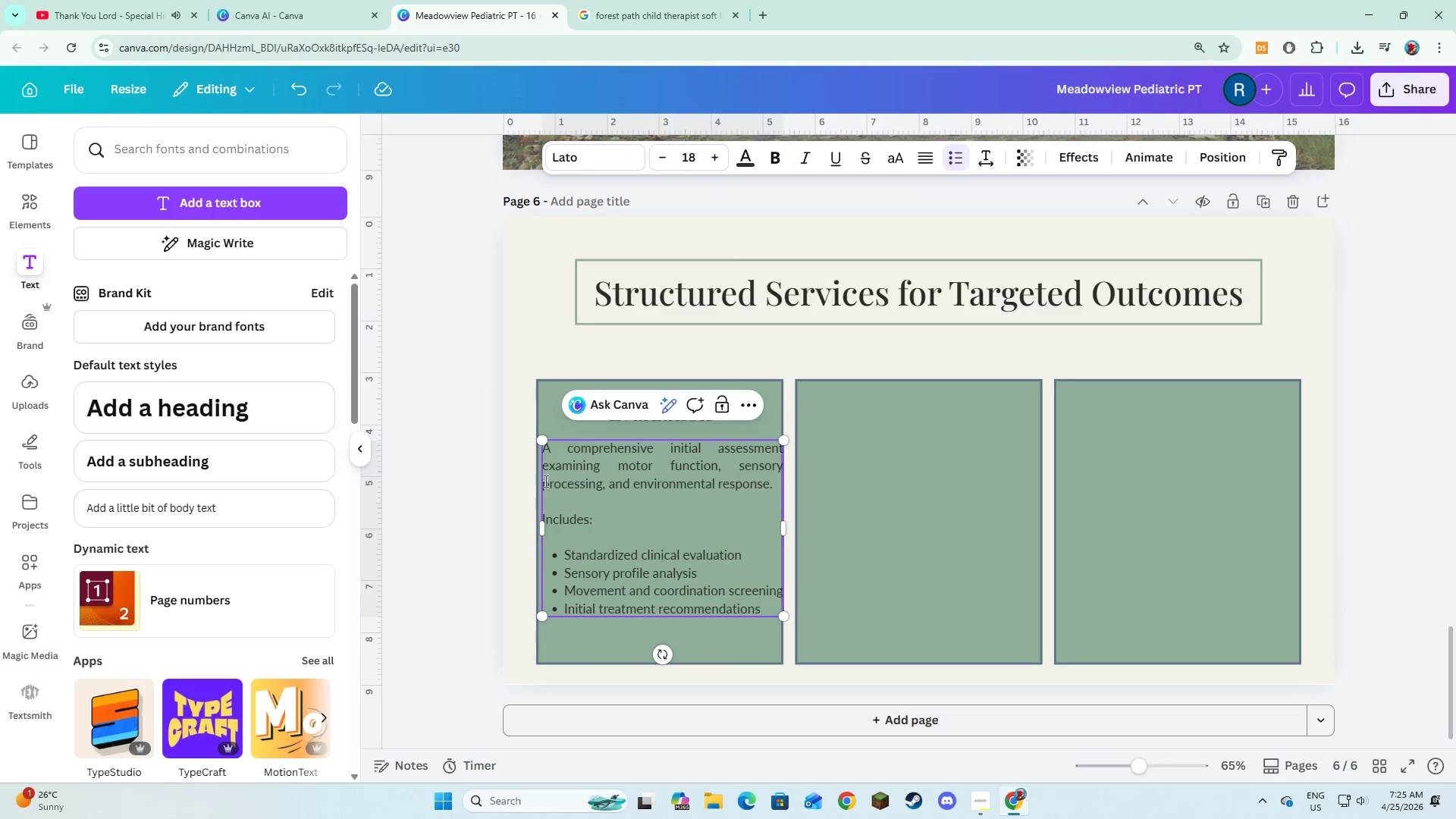 
left_click([912, 516])
 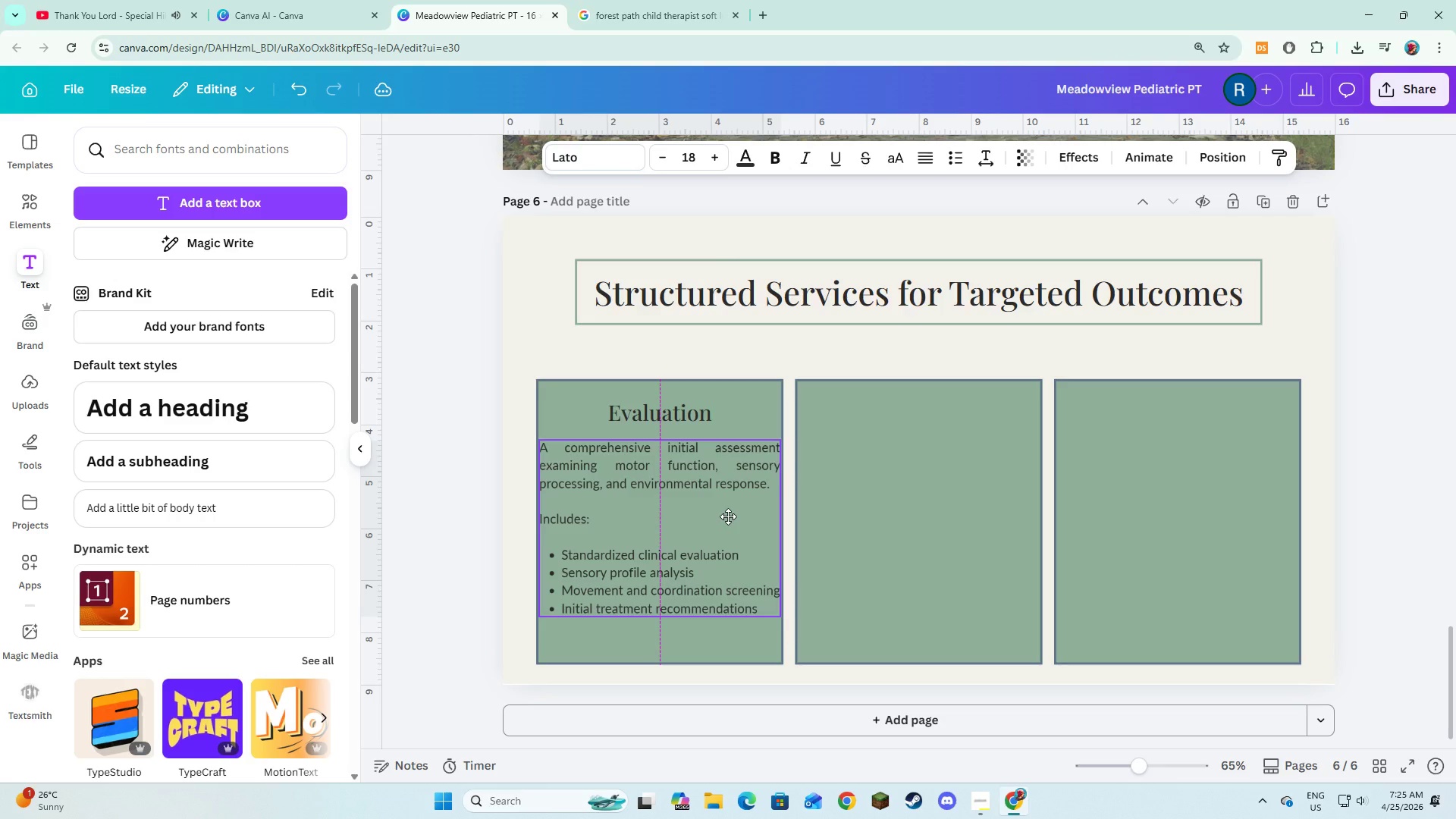 
left_click([940, 511])
 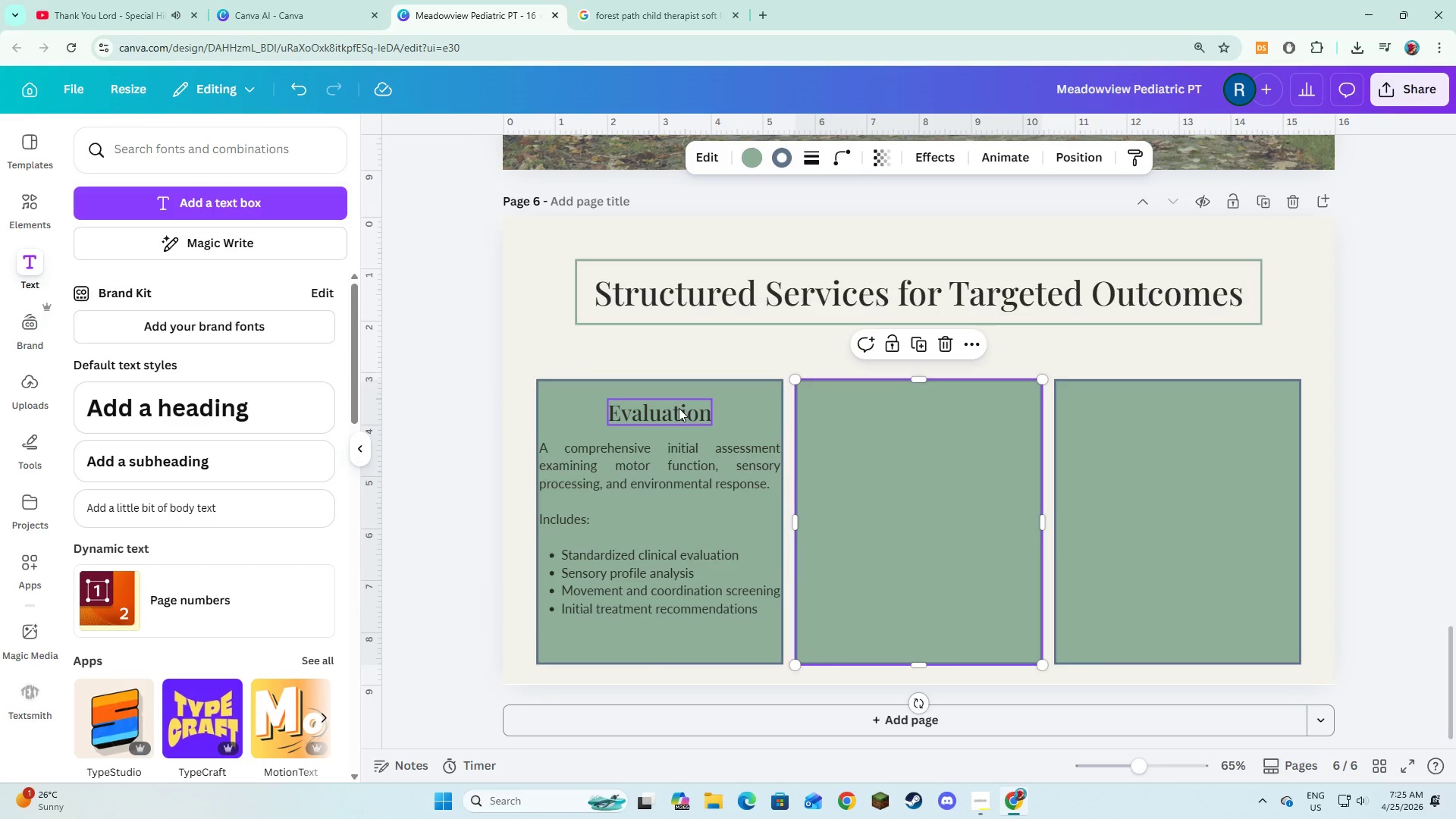 
left_click([679, 408])
 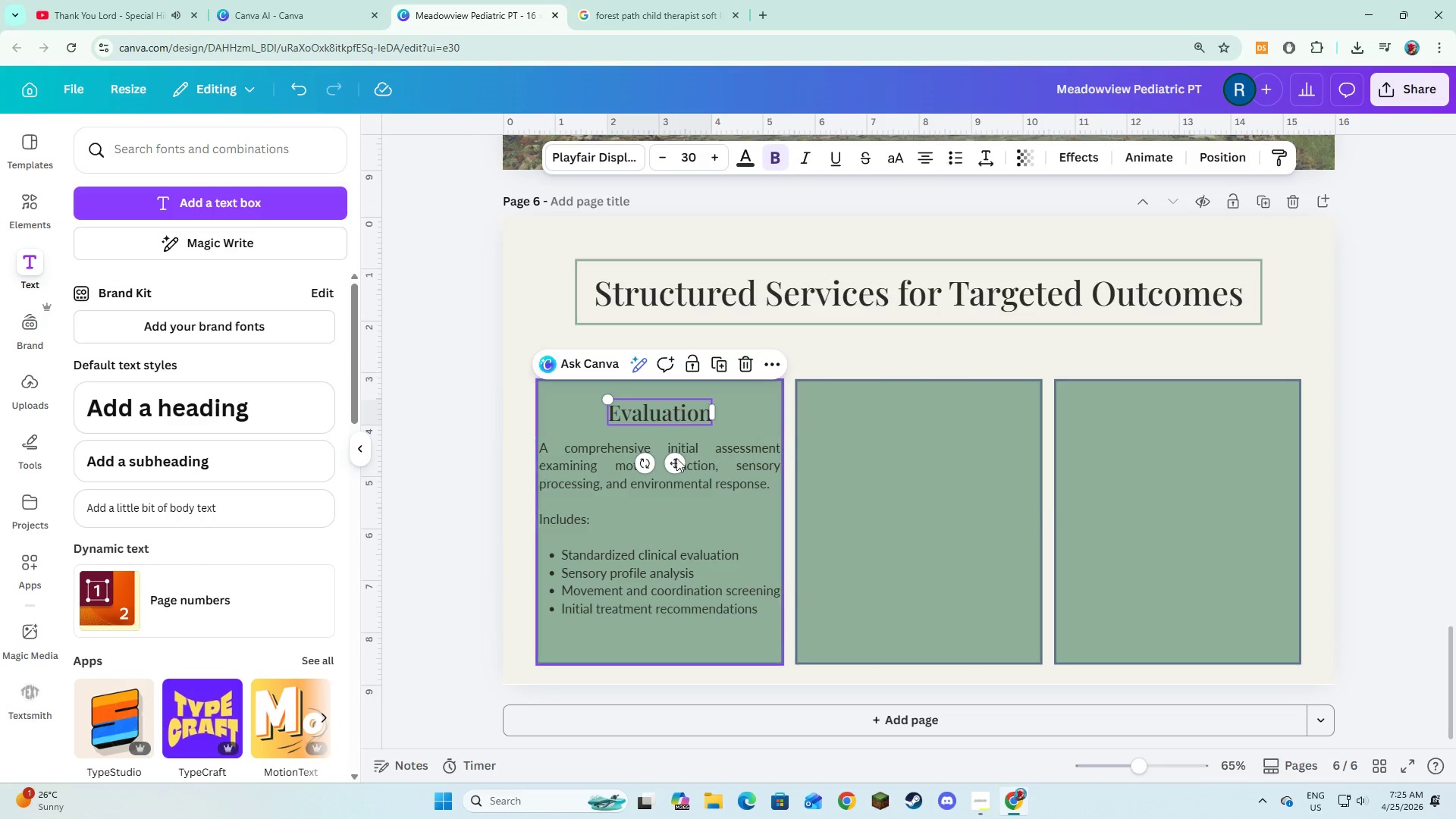 
hold_key(key=ShiftLeft, duration=0.78)
left_click([664, 516])
 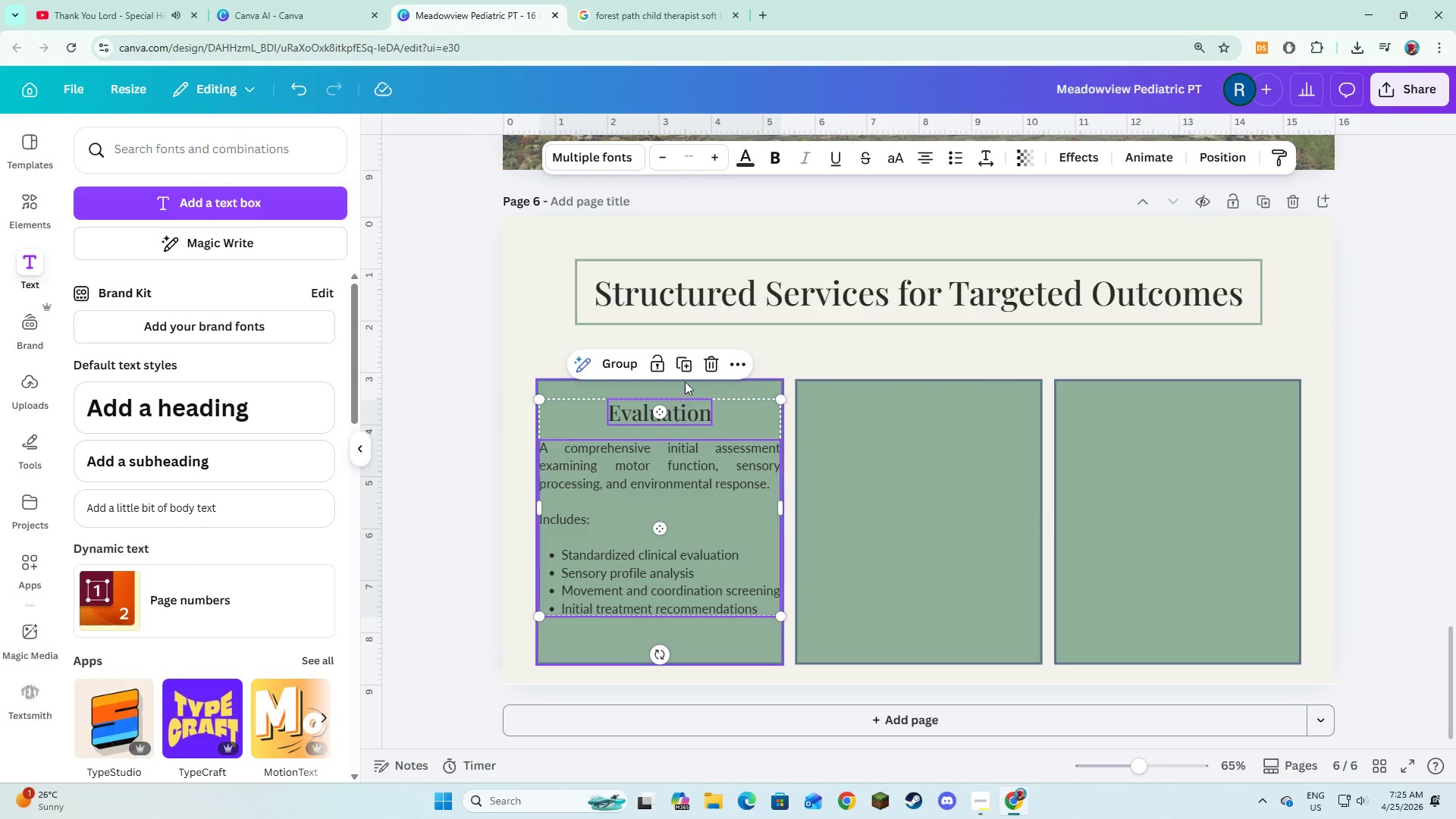 
left_click([683, 360])
 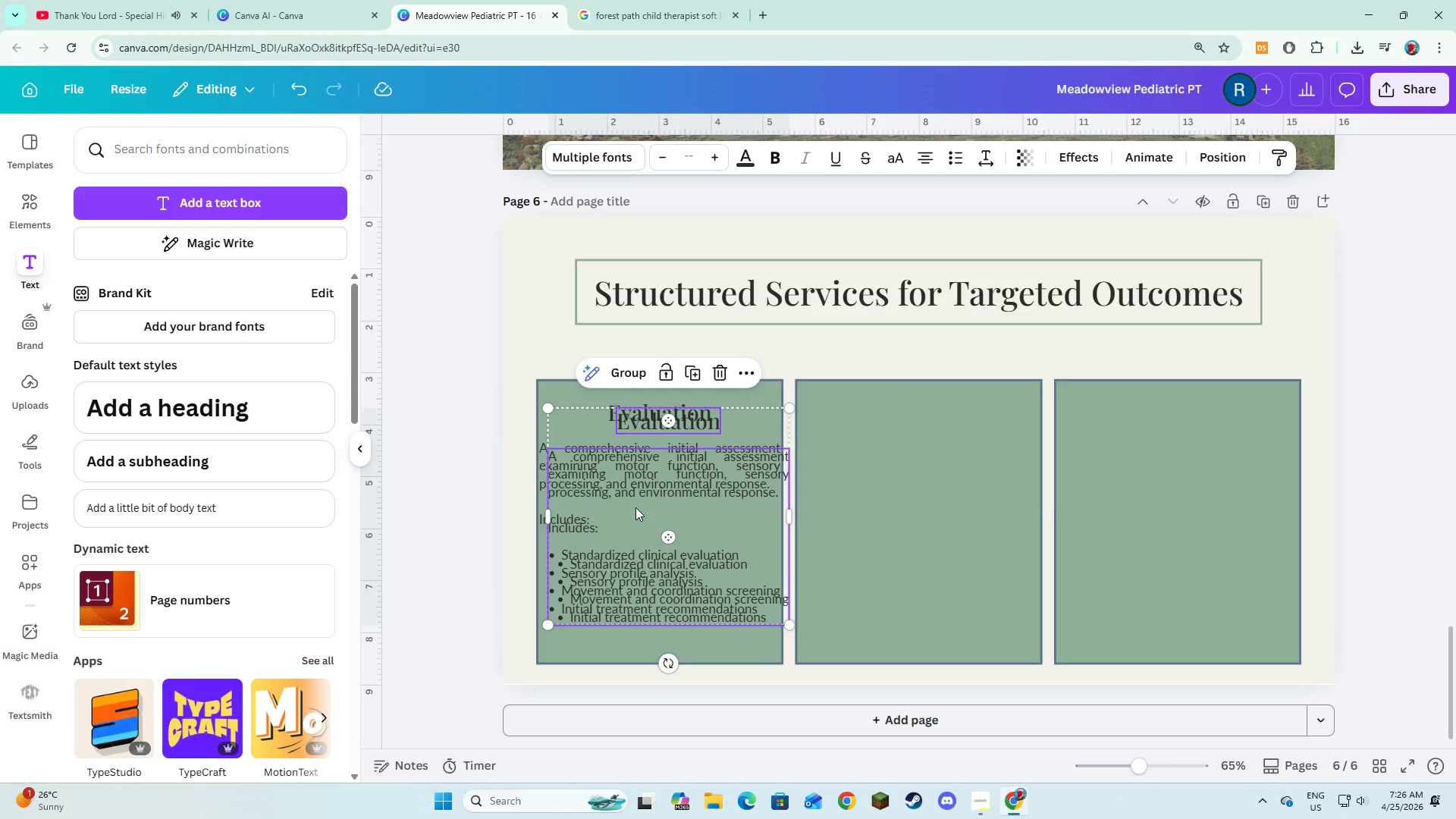 
left_click_drag(start_coordinate=[643, 509], to_coordinate=[890, 504])
 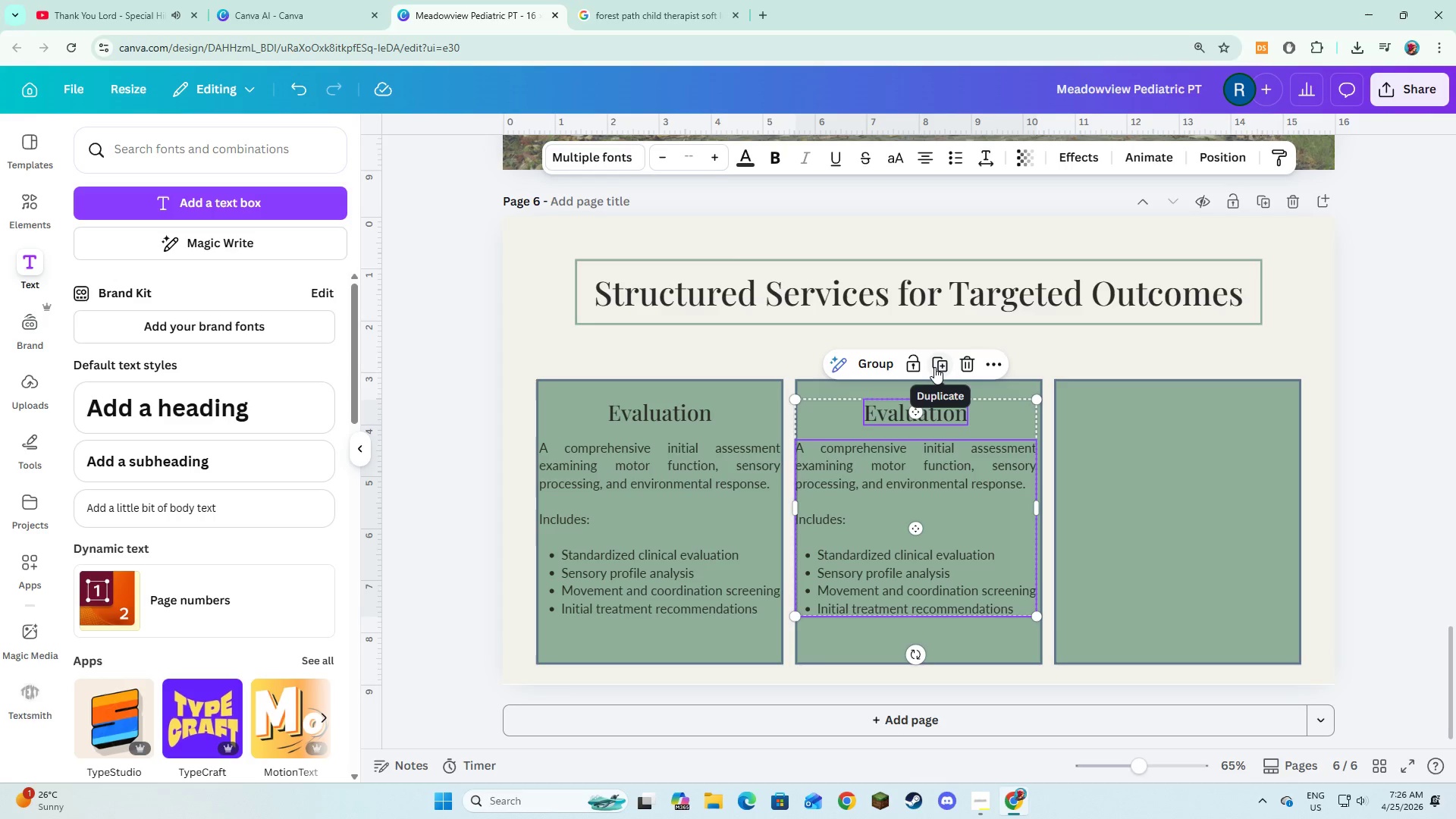 
left_click([934, 367])
 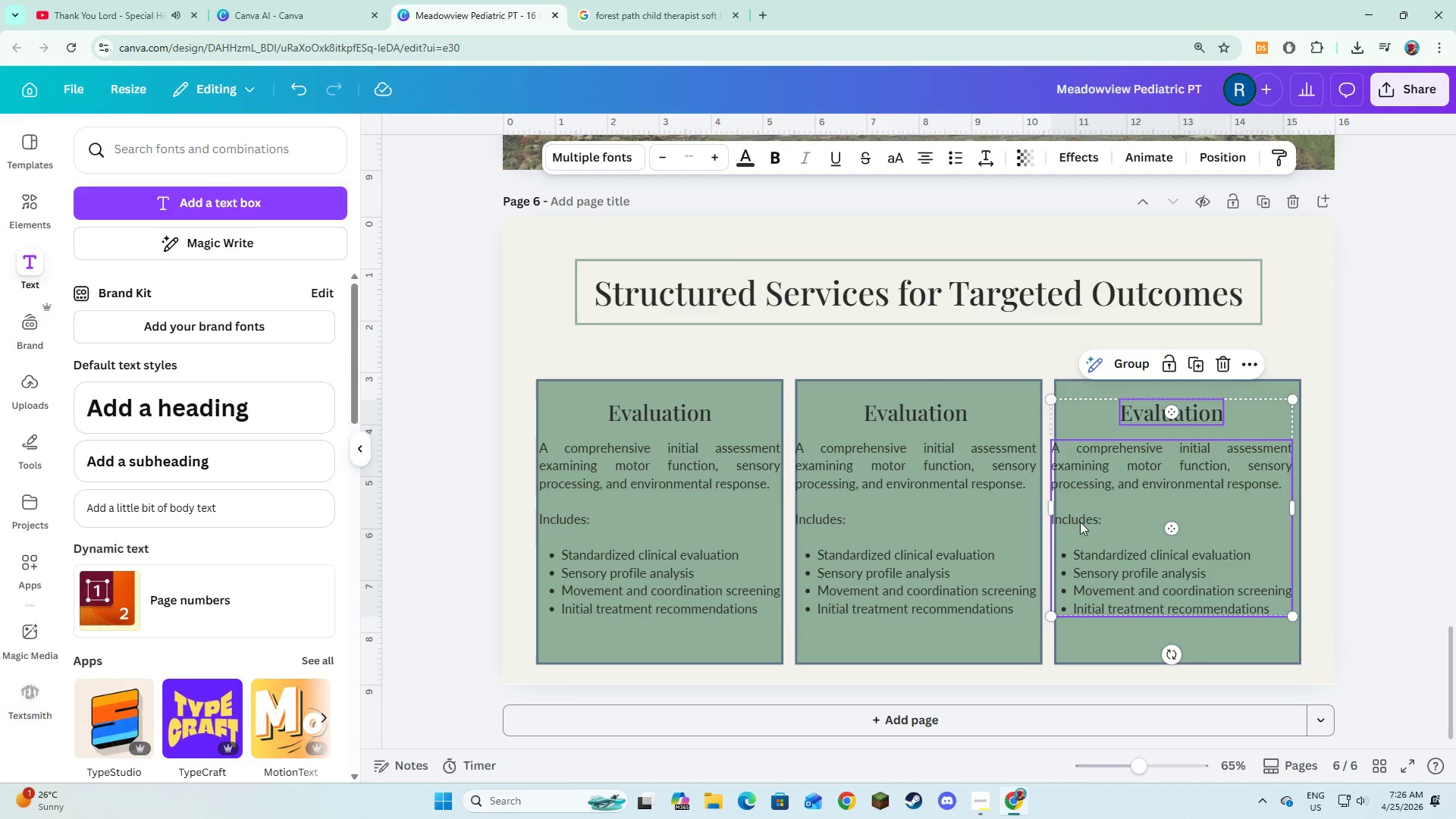 
left_click_drag(start_coordinate=[1088, 513], to_coordinate=[1095, 513])
 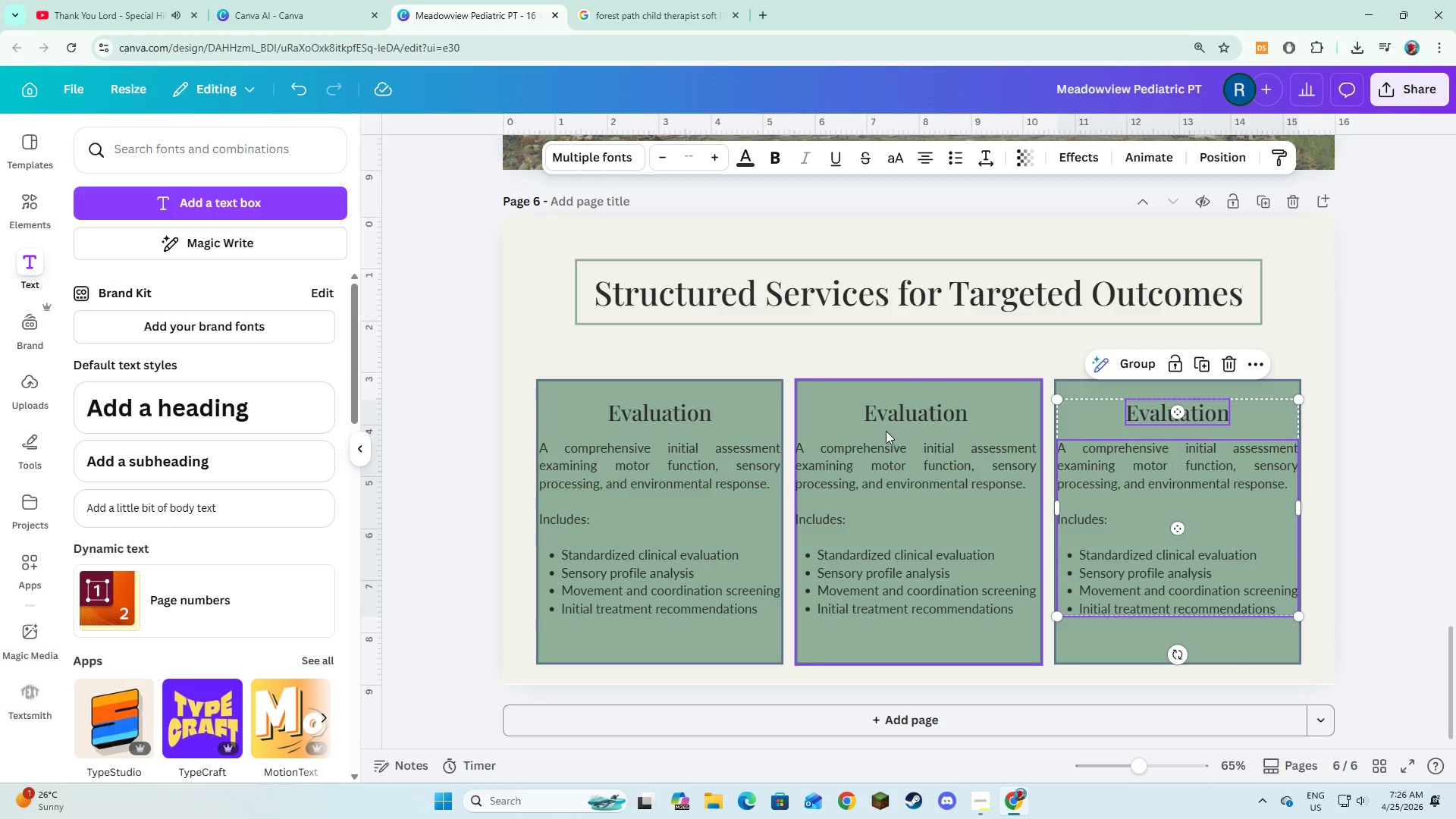 
left_click([889, 422])
 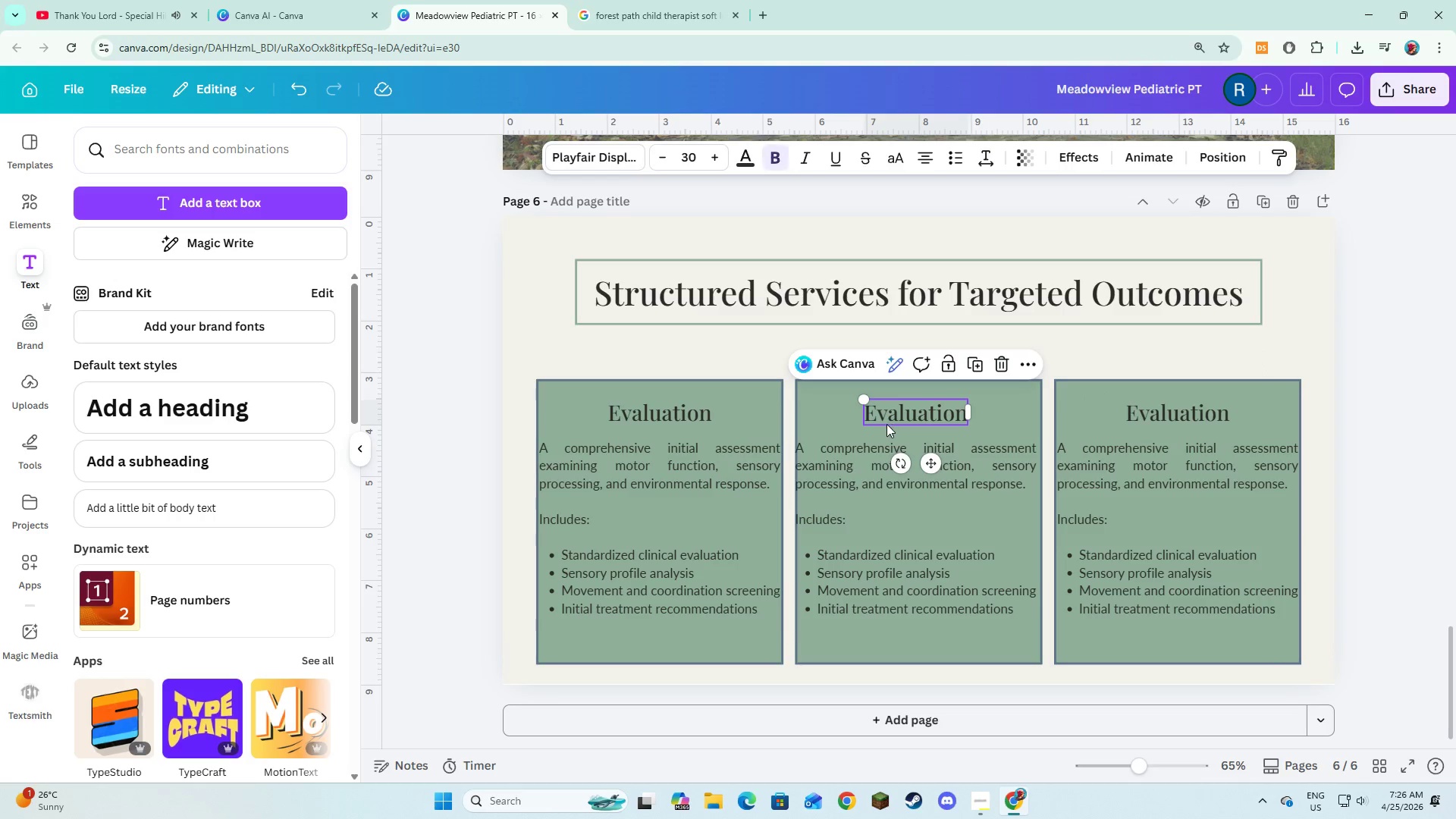 
hold_key(key=ShiftLeft, duration=0.52)
double_click([882, 491])
 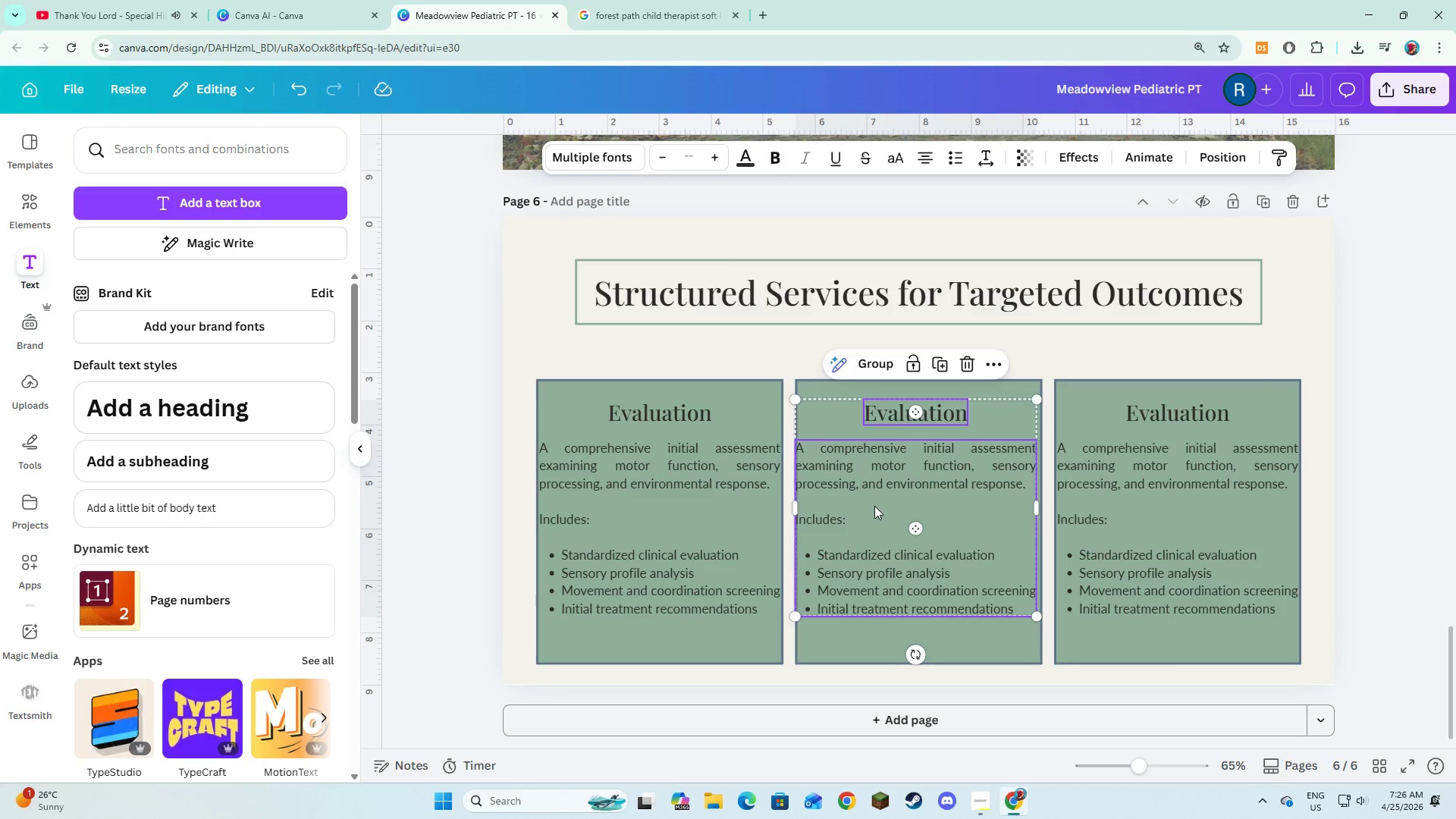 
left_click_drag(start_coordinate=[874, 506], to_coordinate=[879, 506])
 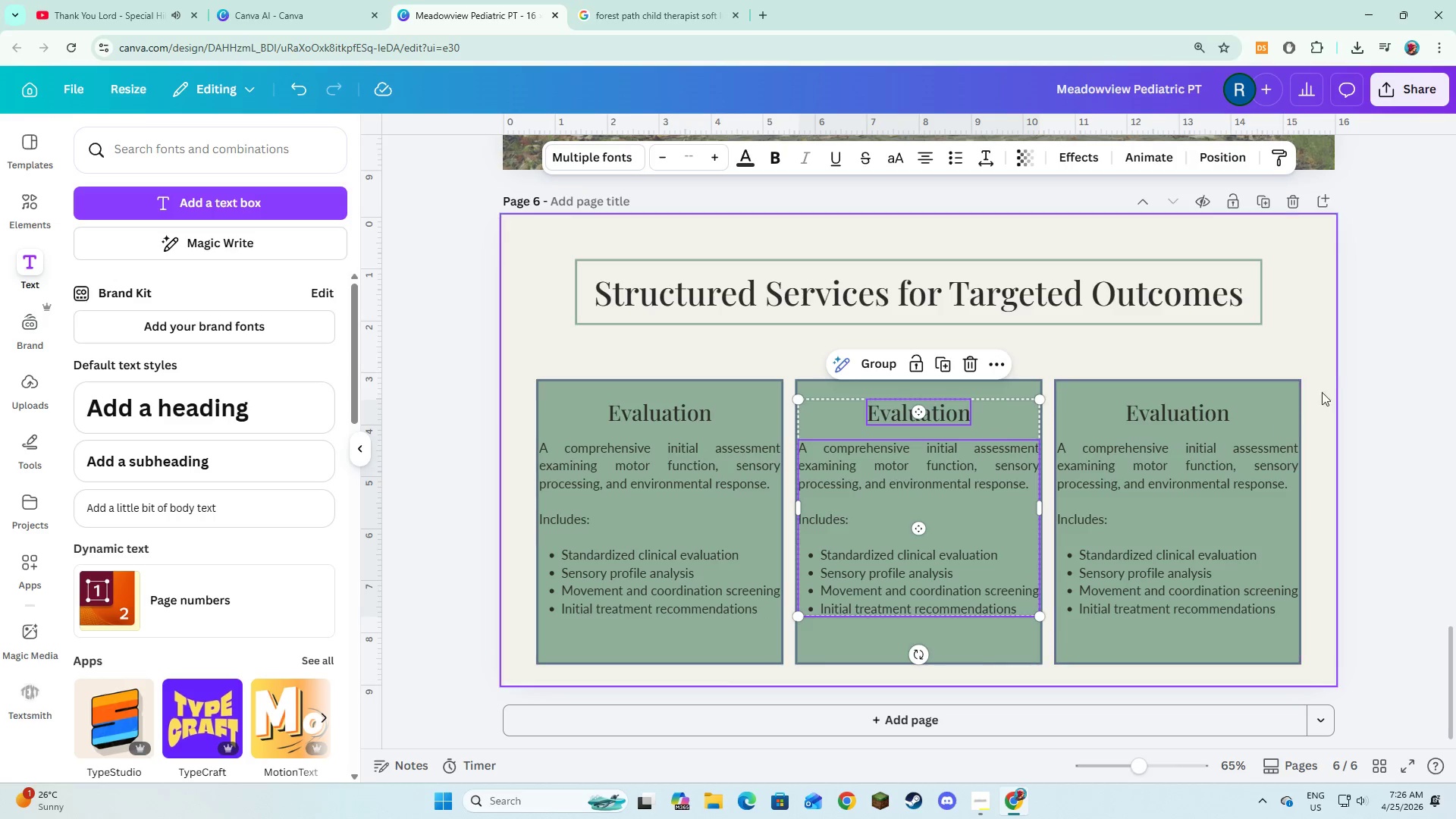 
left_click([1332, 385])
 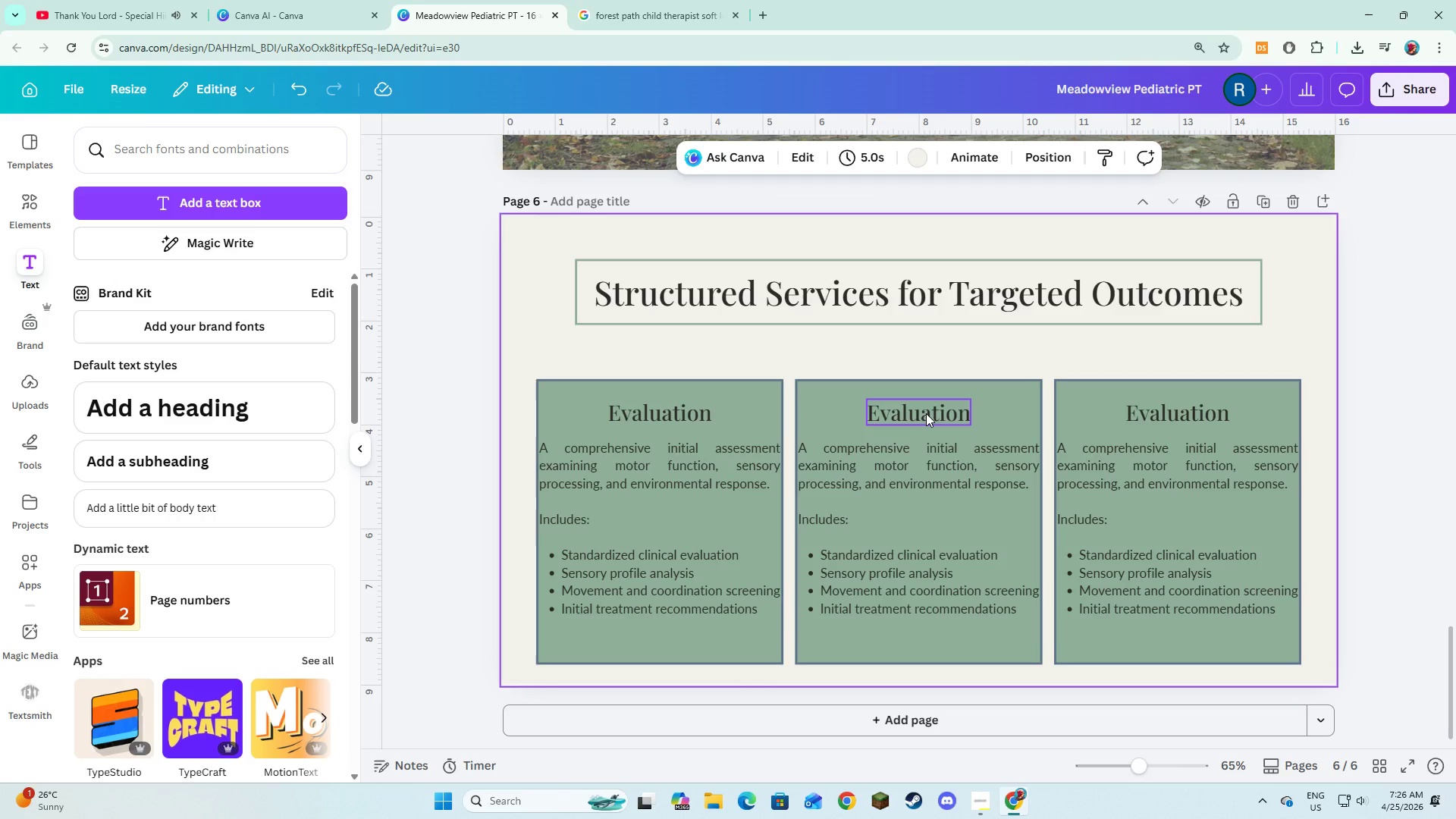 
double_click([926, 413])
 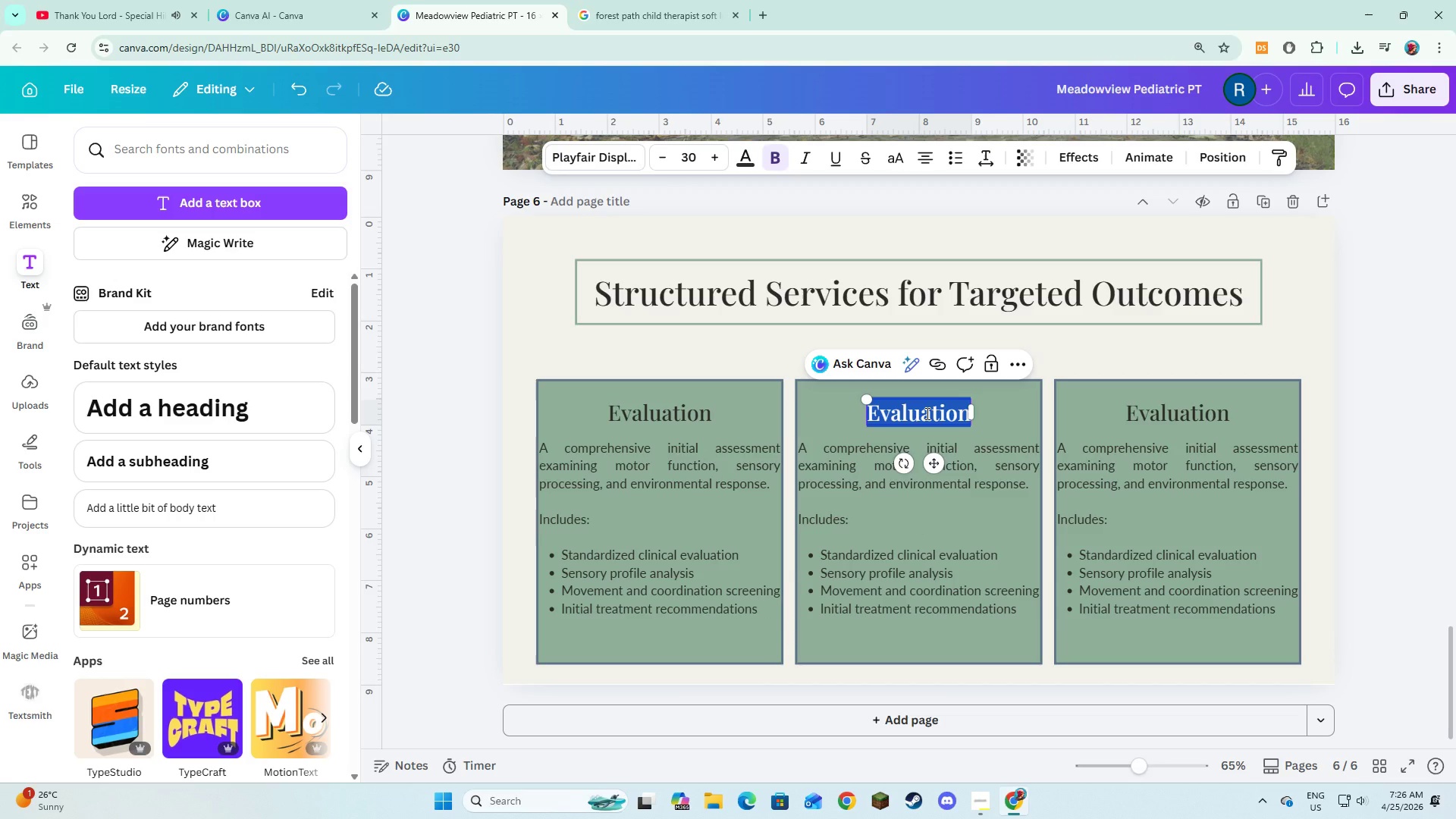 
type(Individual Therapy)
 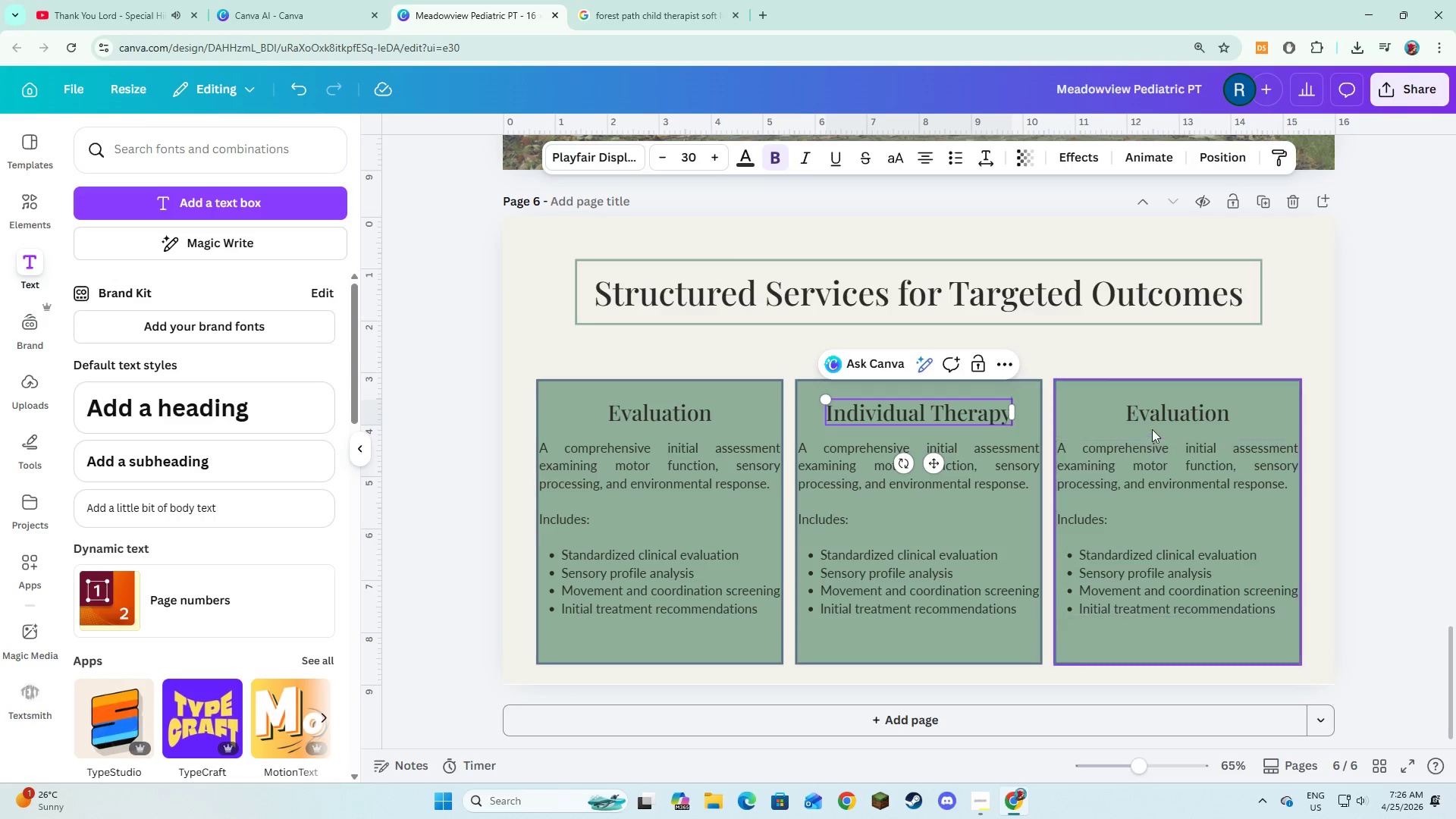 
double_click([1161, 417])
 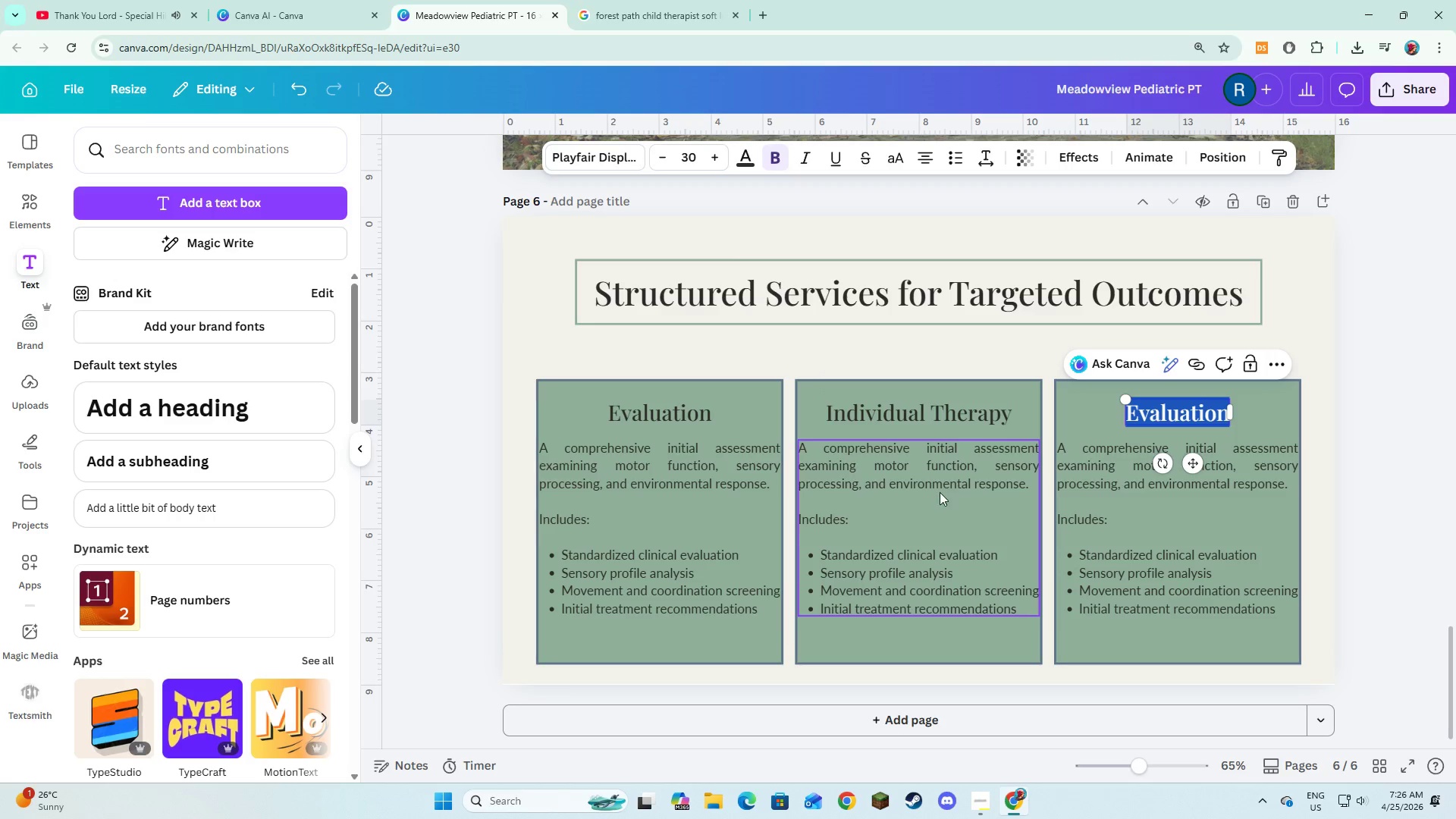 
double_click([940, 492])
 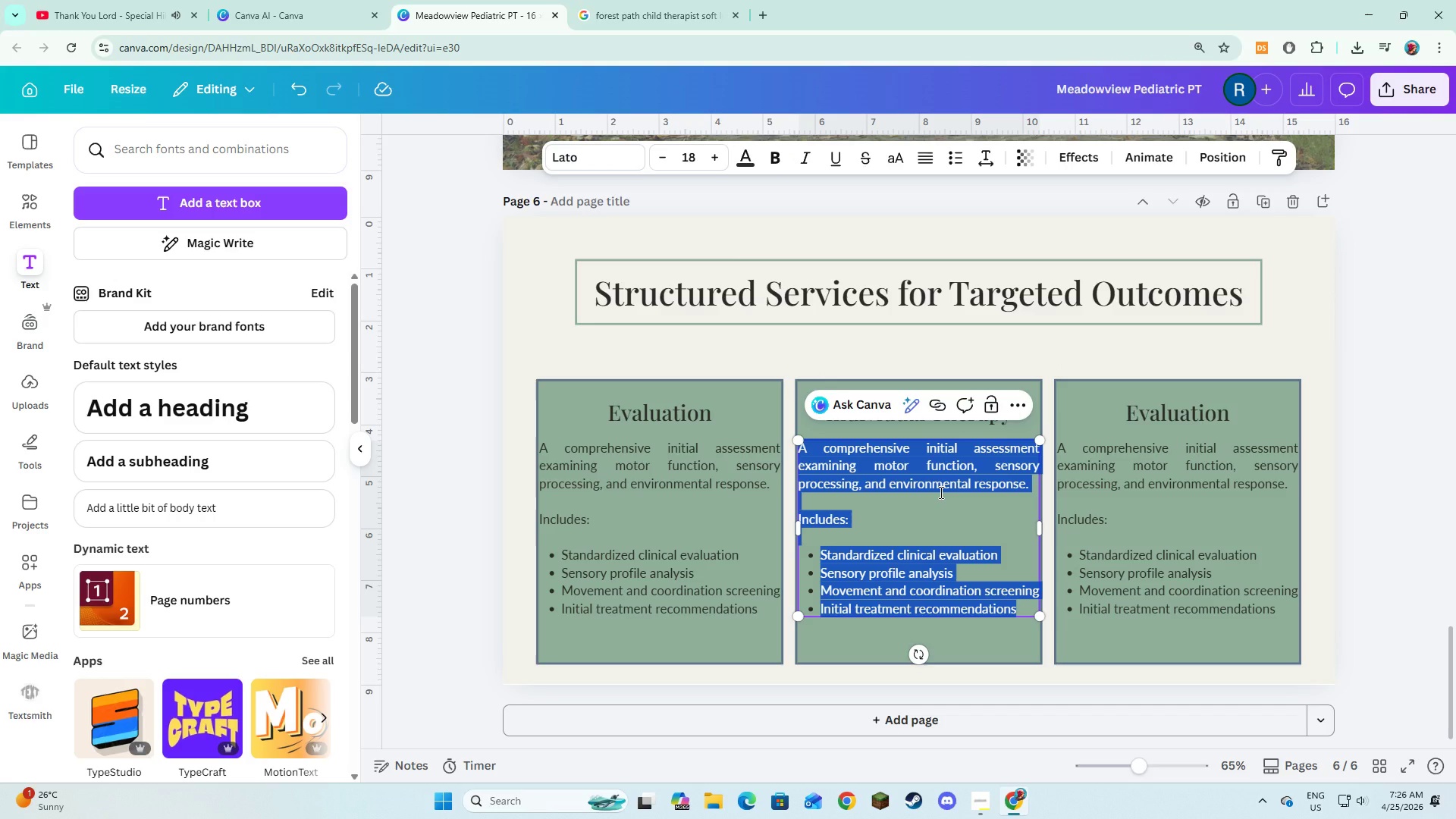 
type(Personalized one-on-one sessions combining evidence-based techniques with guided)
 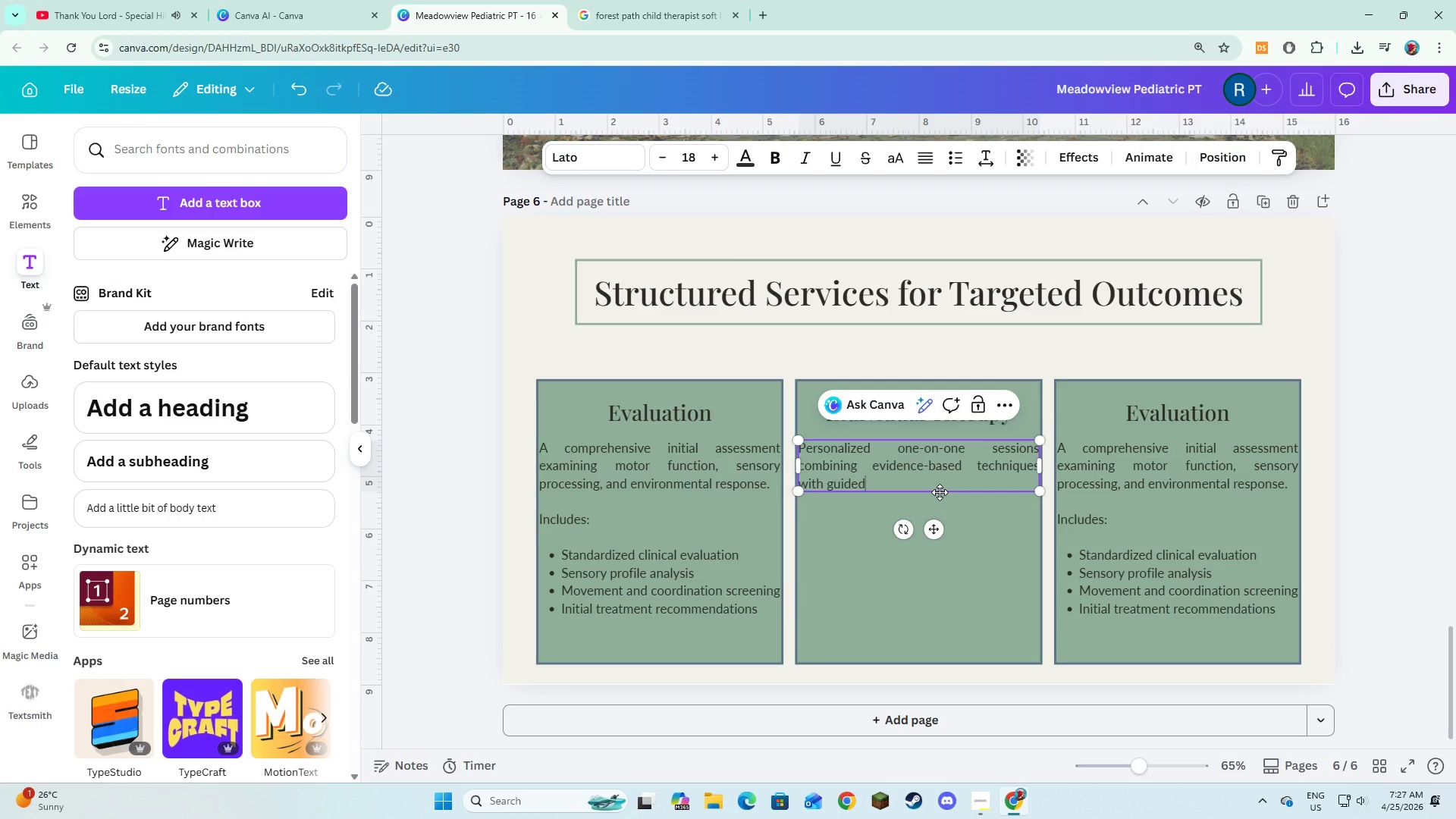 
wait(5.99)
 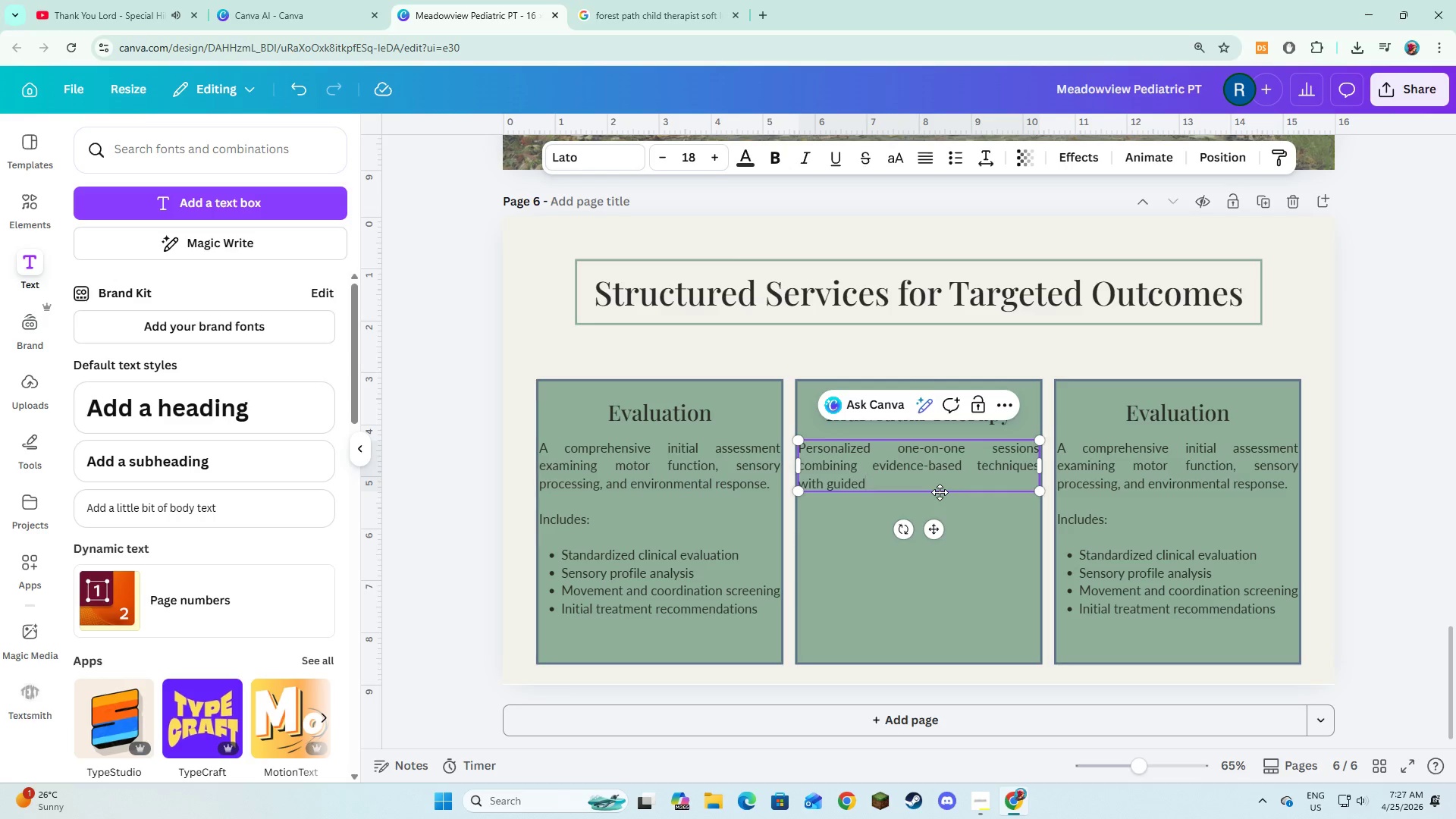 
type( outdoor interventions.)
 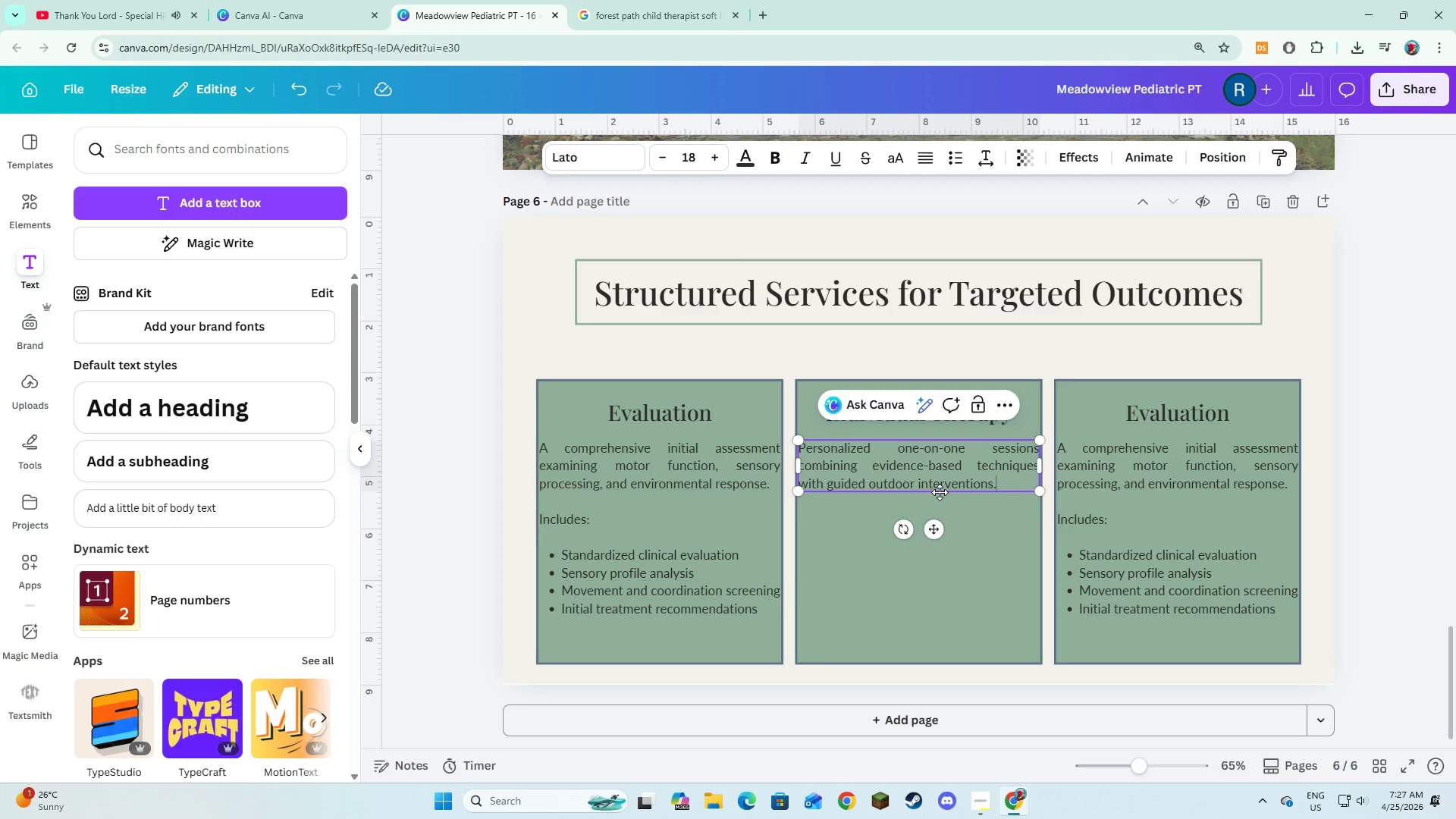 
key(Enter)
 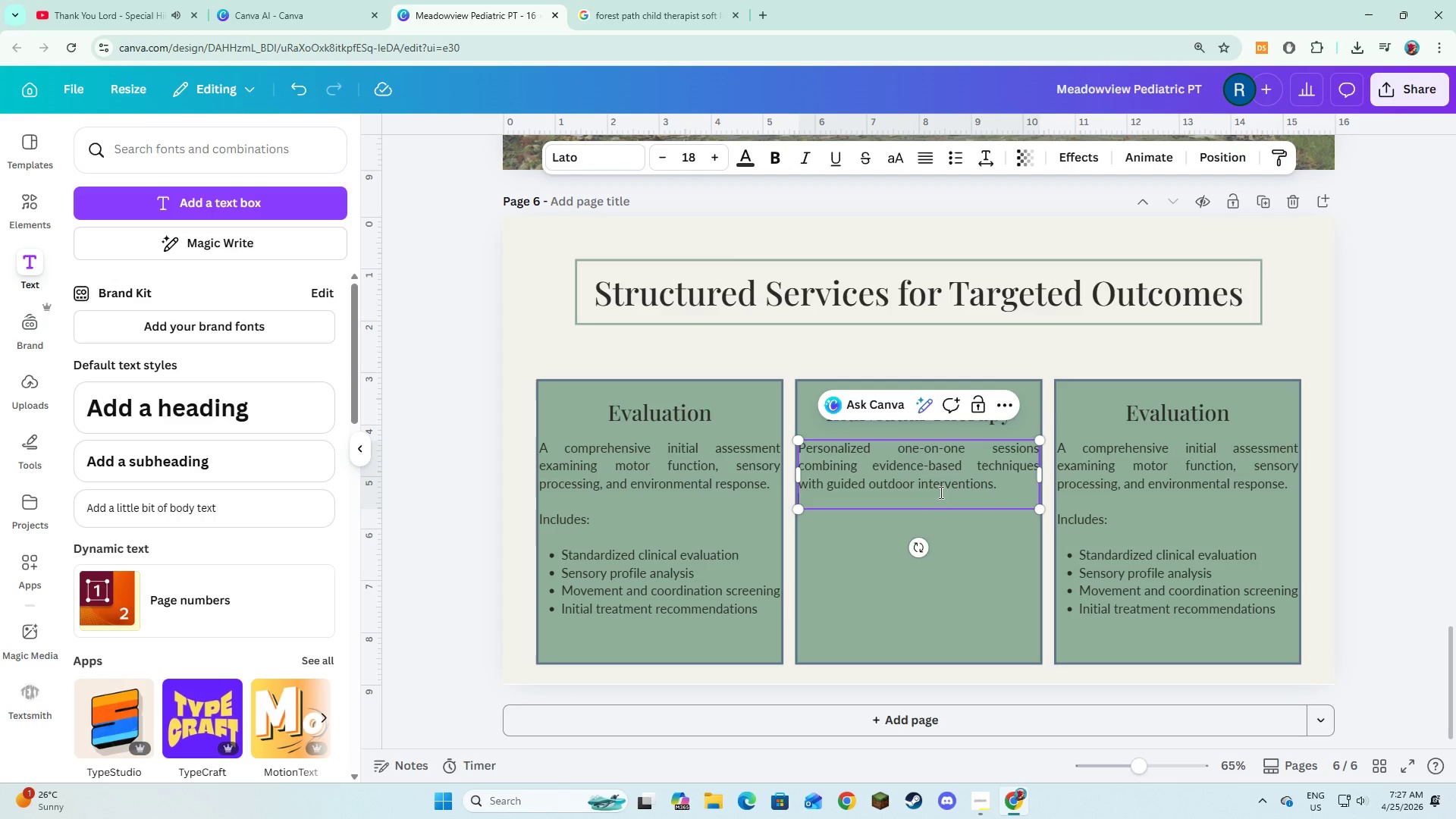 
key(Enter)
 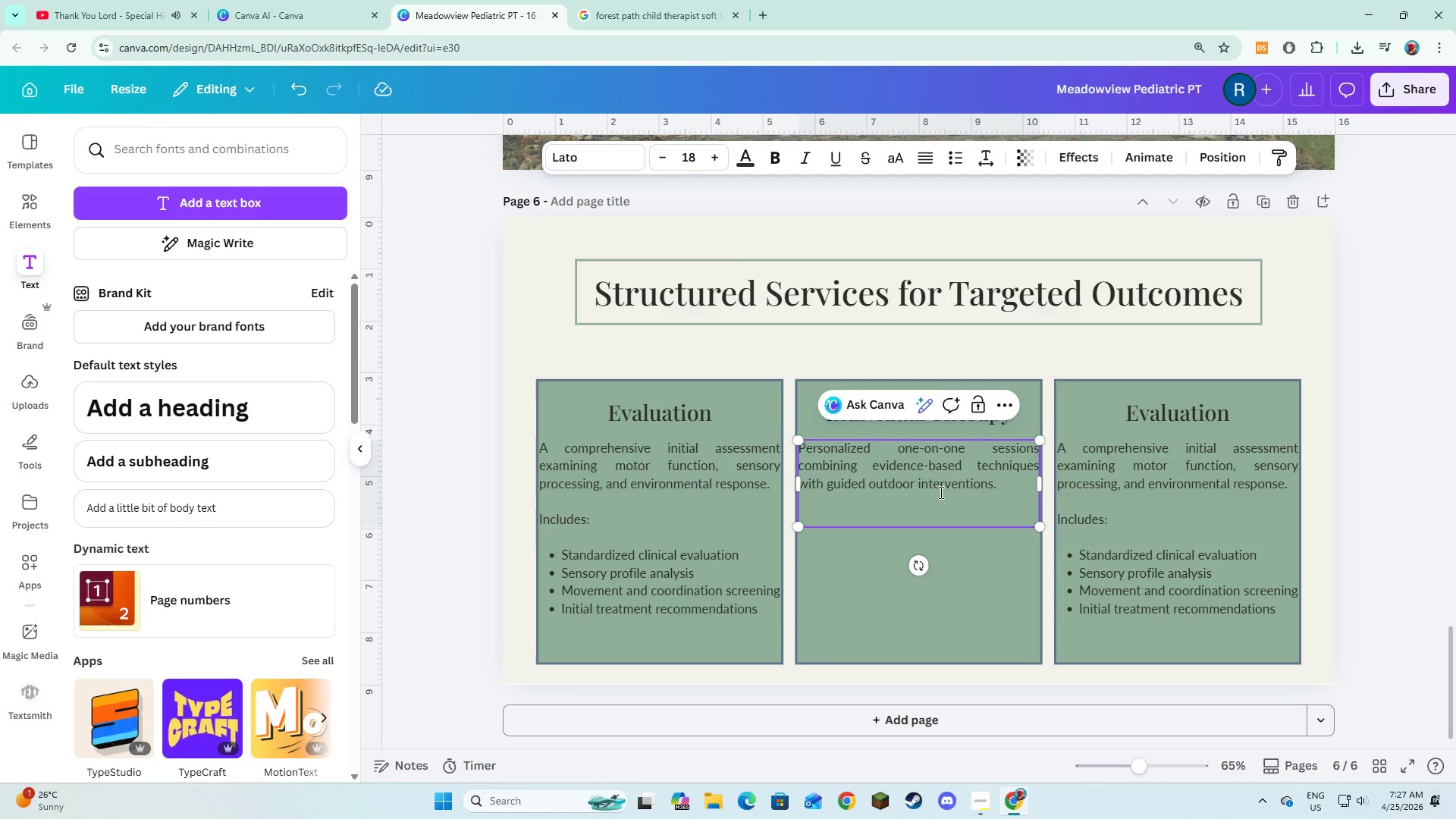 
type(Includes)
key(Backspace)
key(Backspace)
key(Backspace)
key(Backspace)
key(Backspace)
key(Backspace)
key(Backspace)
key(Backspace)
type(Focus areas include:)
 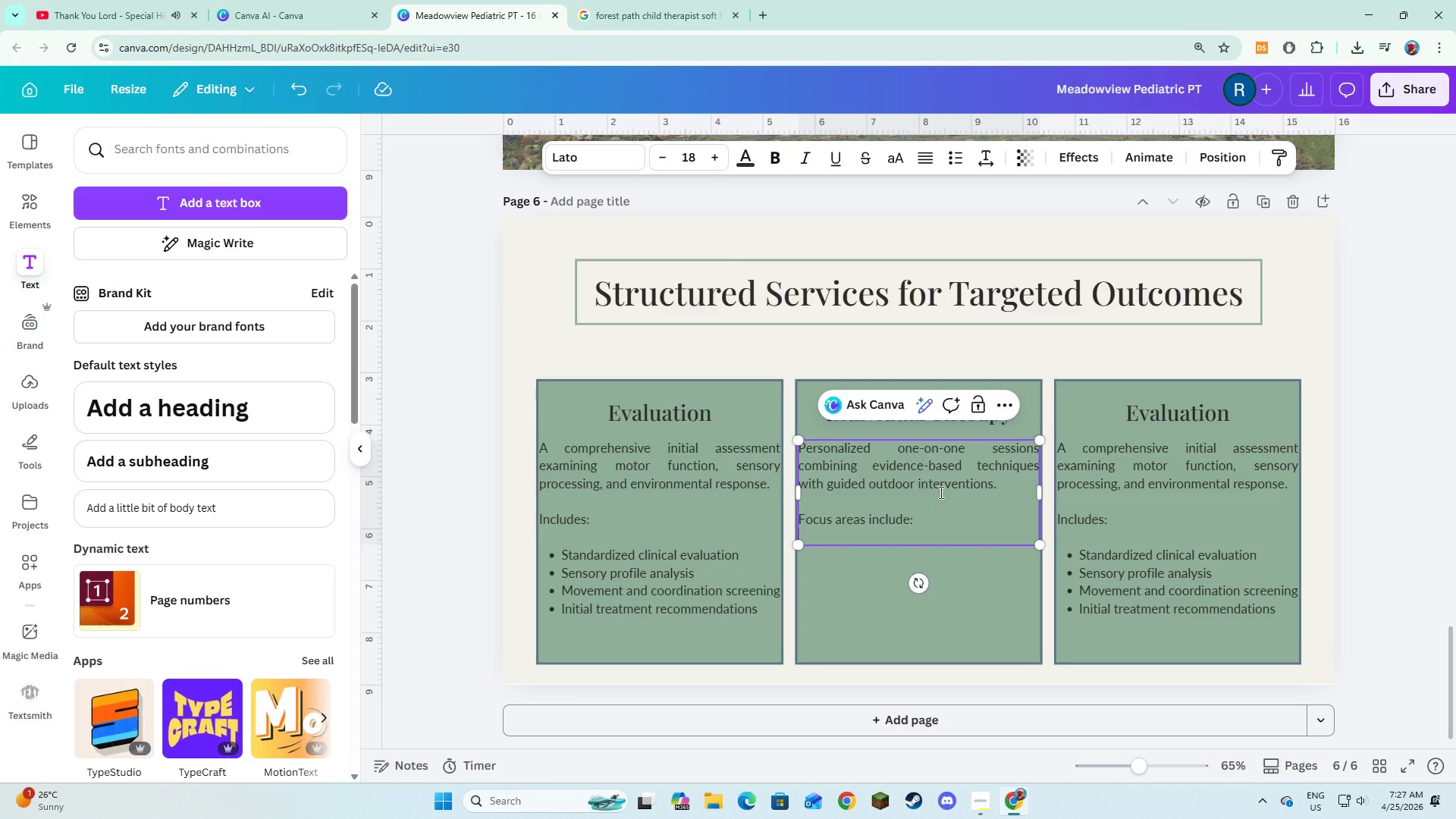 
 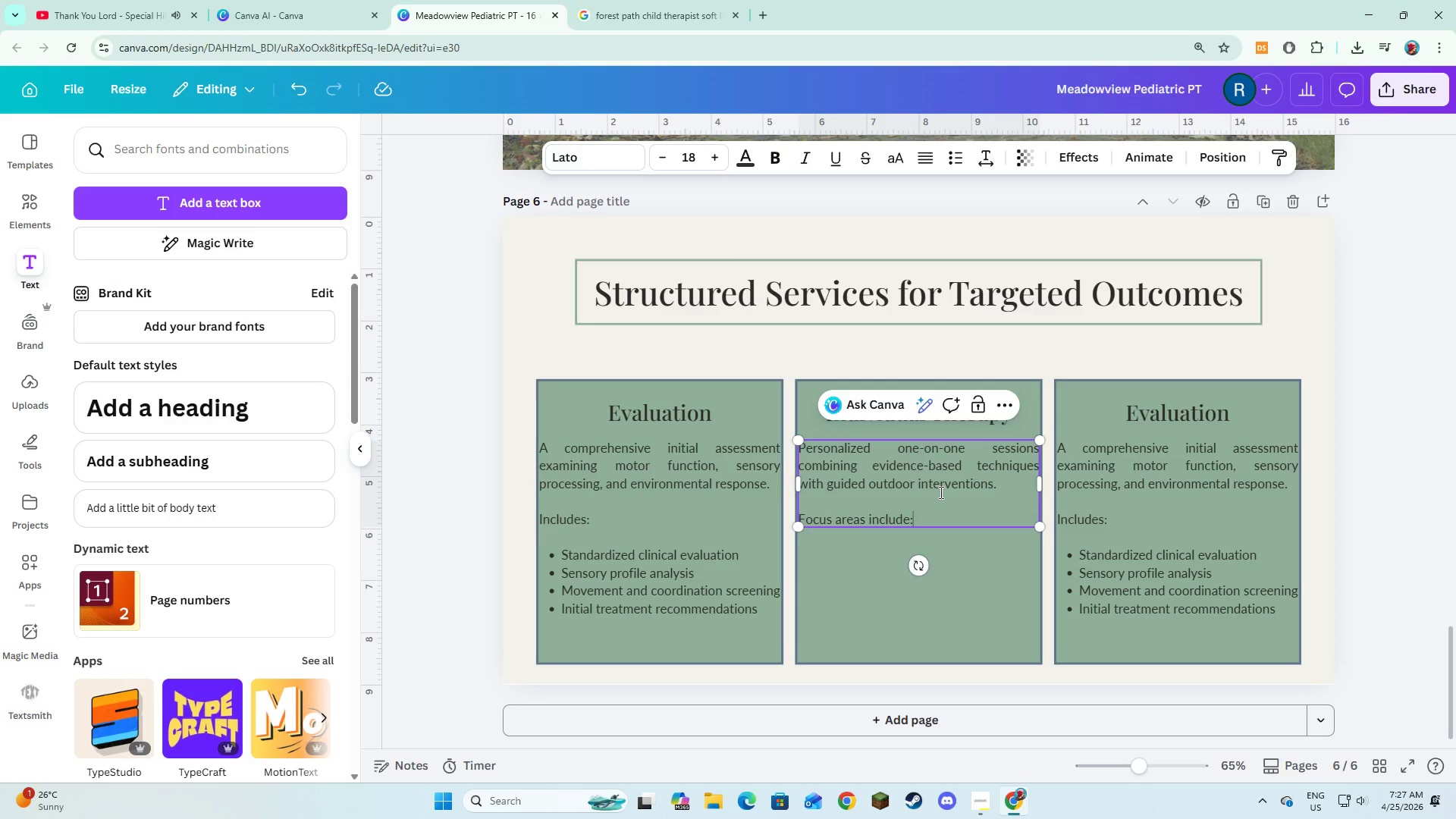 
key(Enter)
 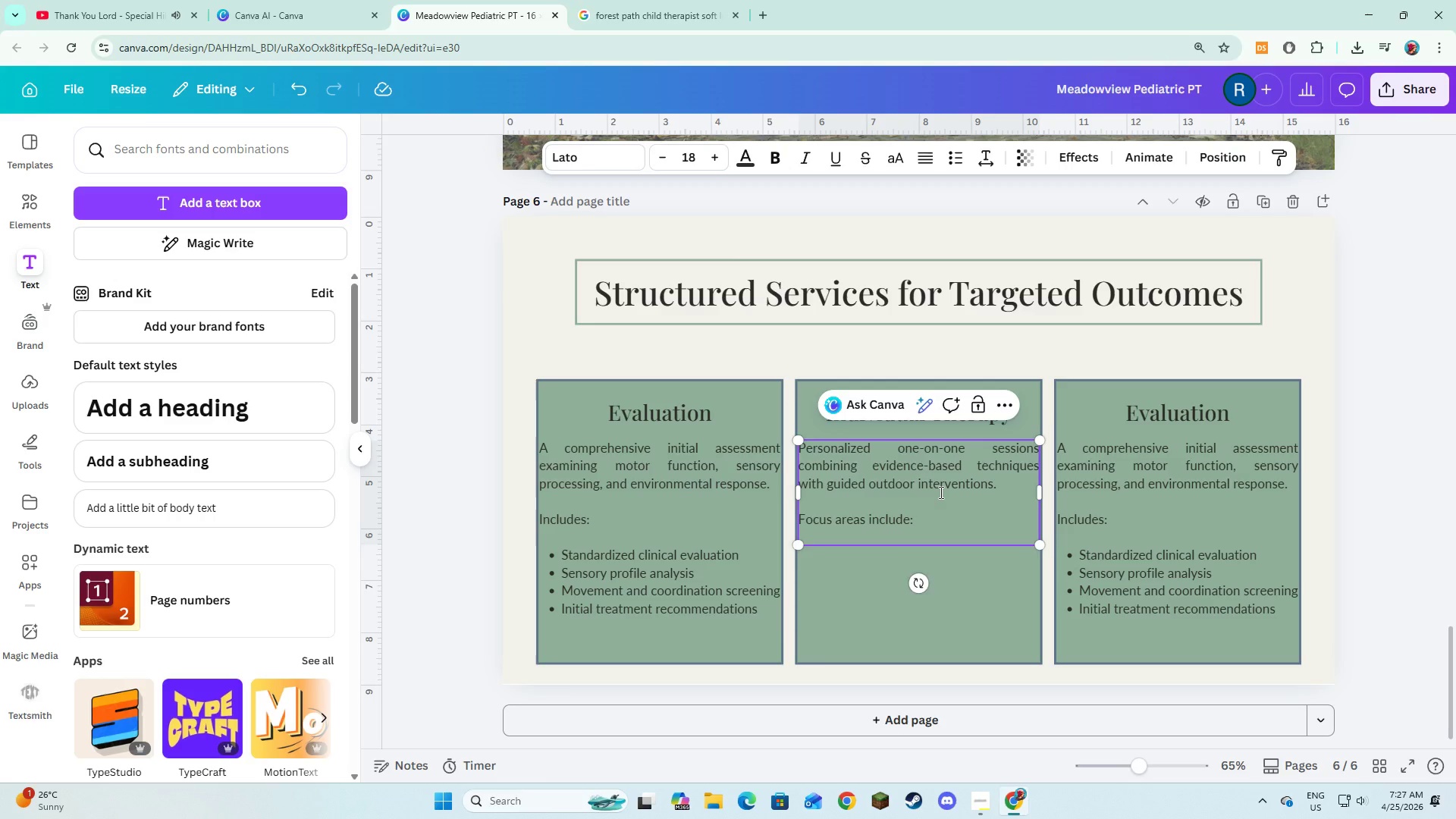 
key(Enter)
 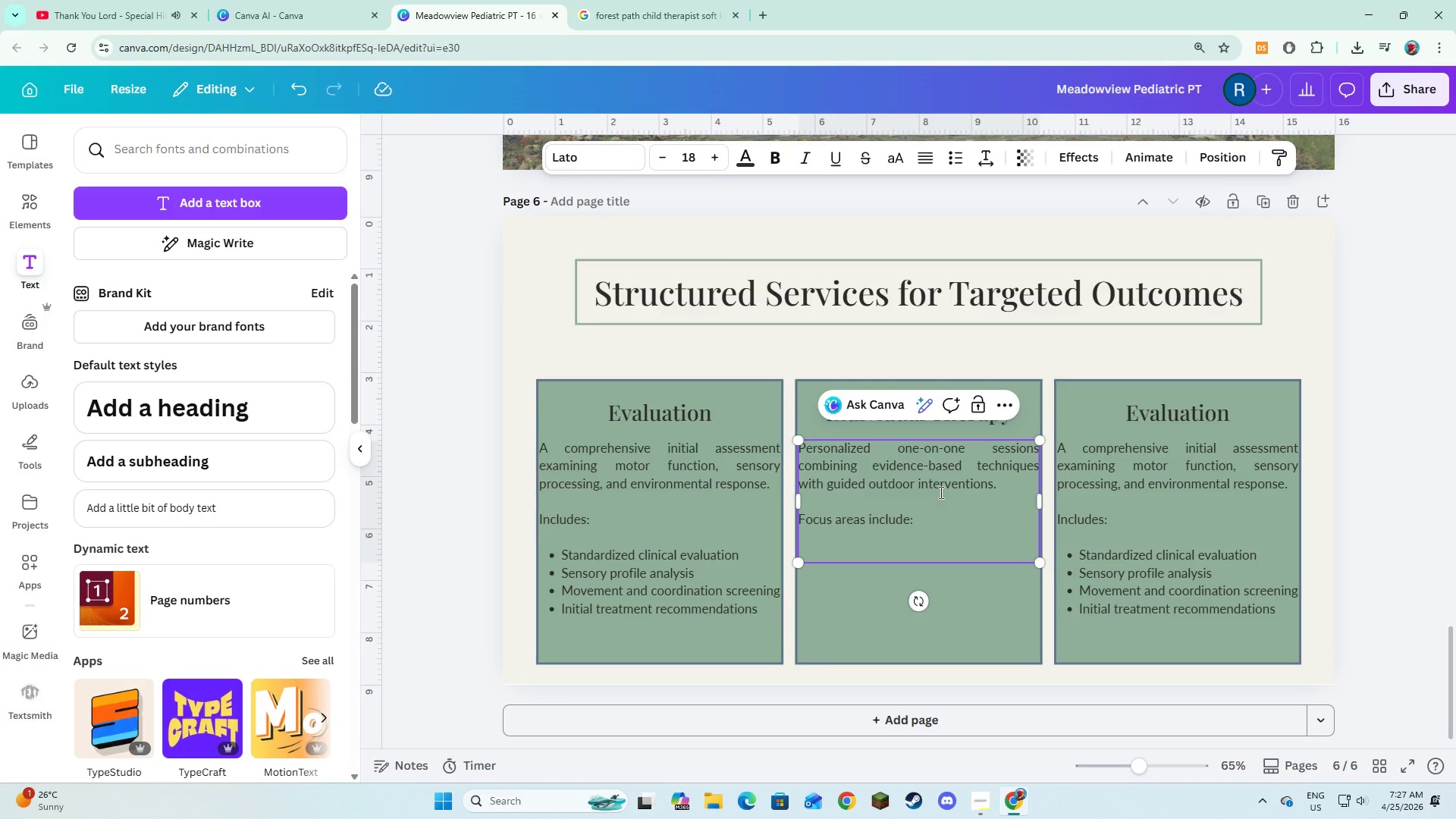 
type(* Strength and coordination development)
 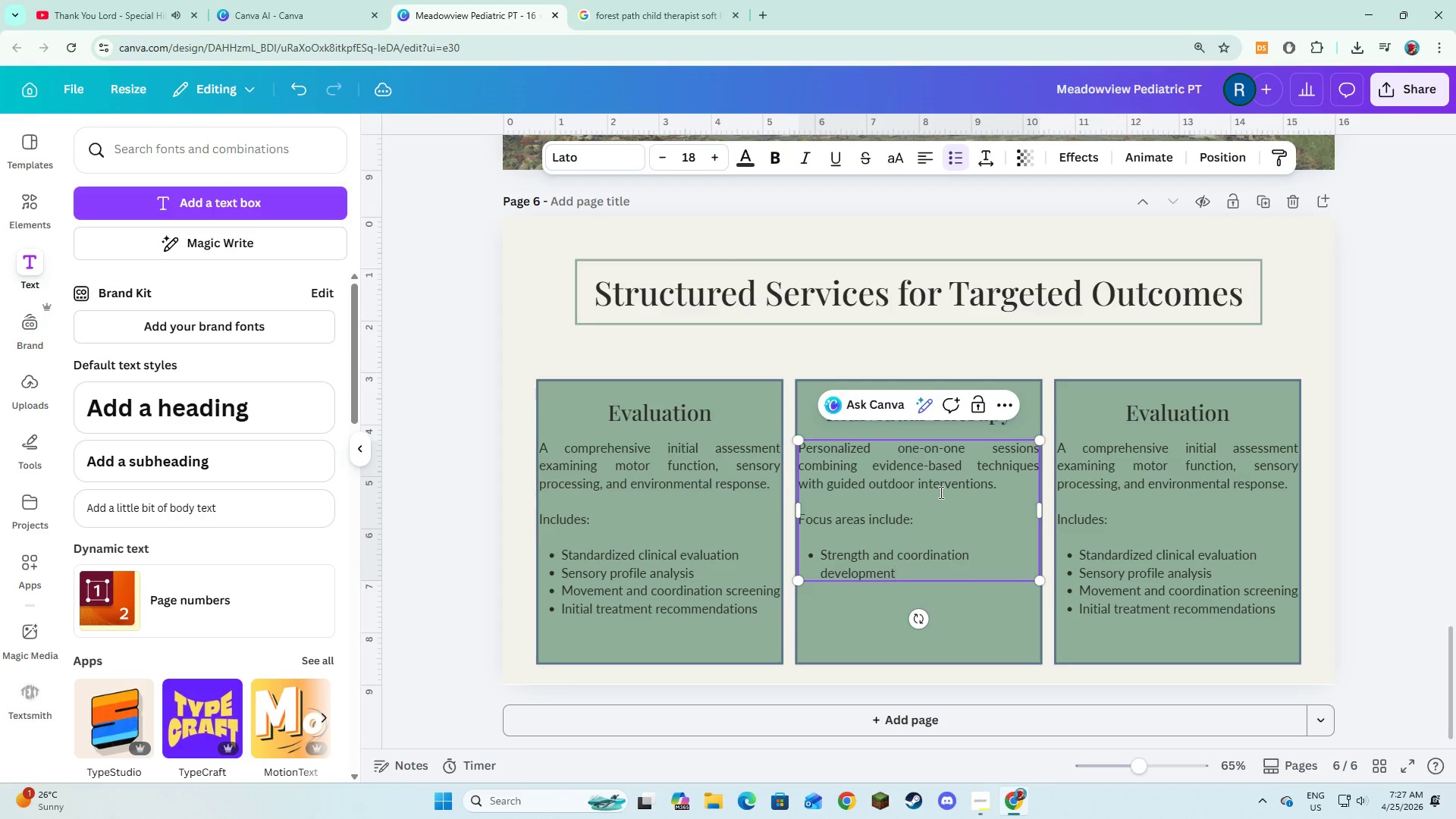 
key(Enter)
 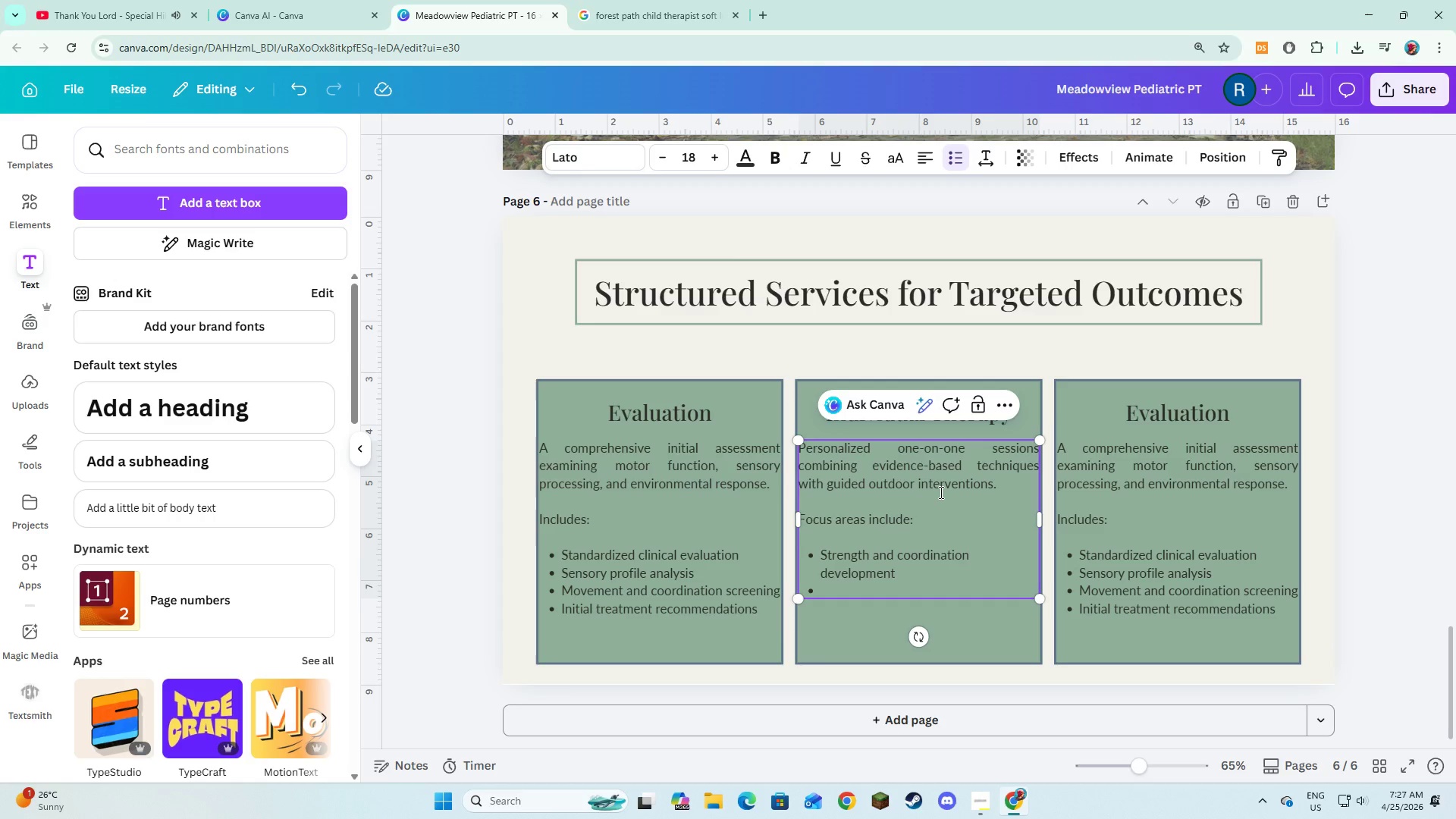 
type(Sensory reguj)
key(Backspace)
key(Backspace)
type(ulation strategies)
 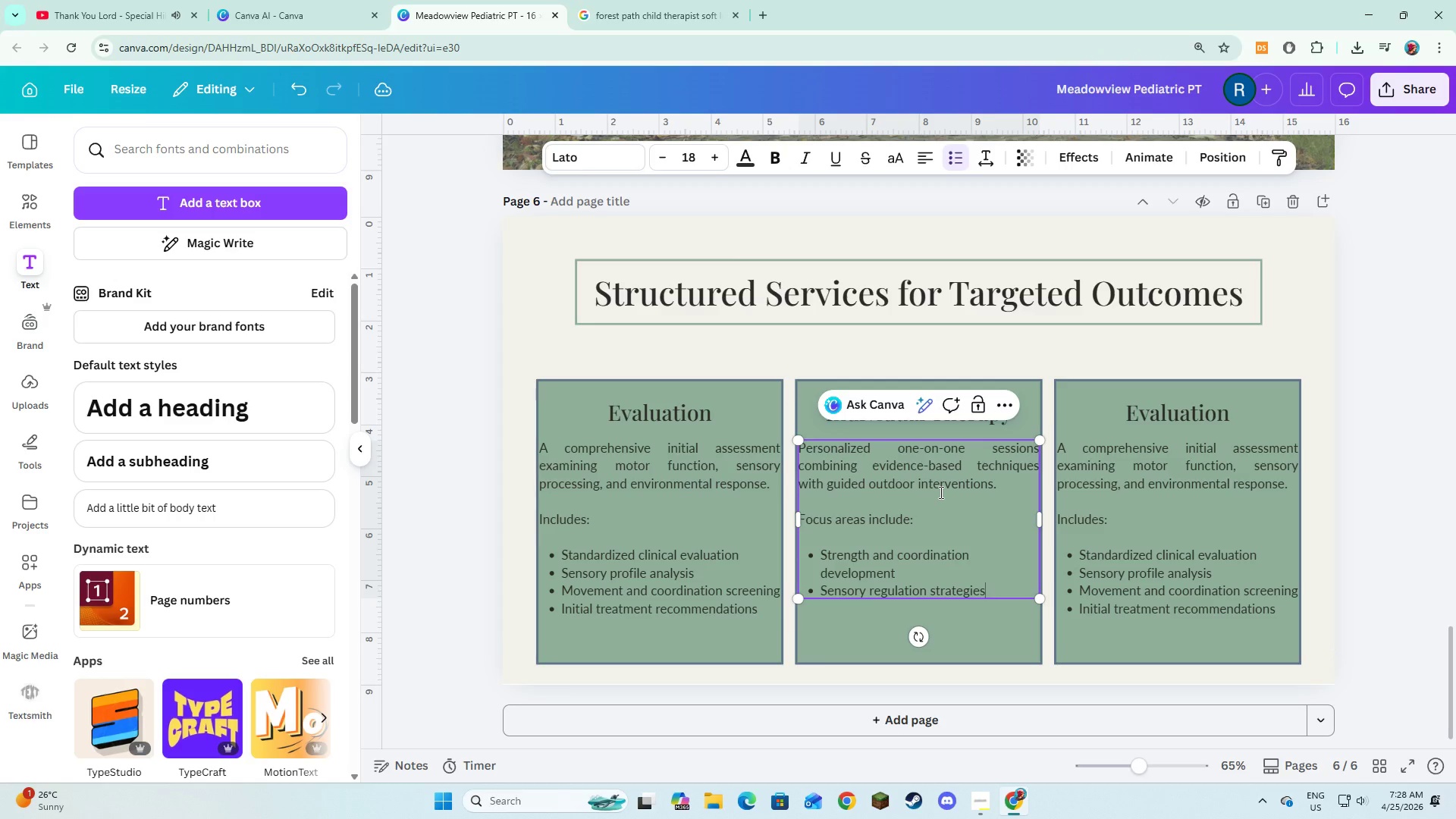 
key(Enter)
 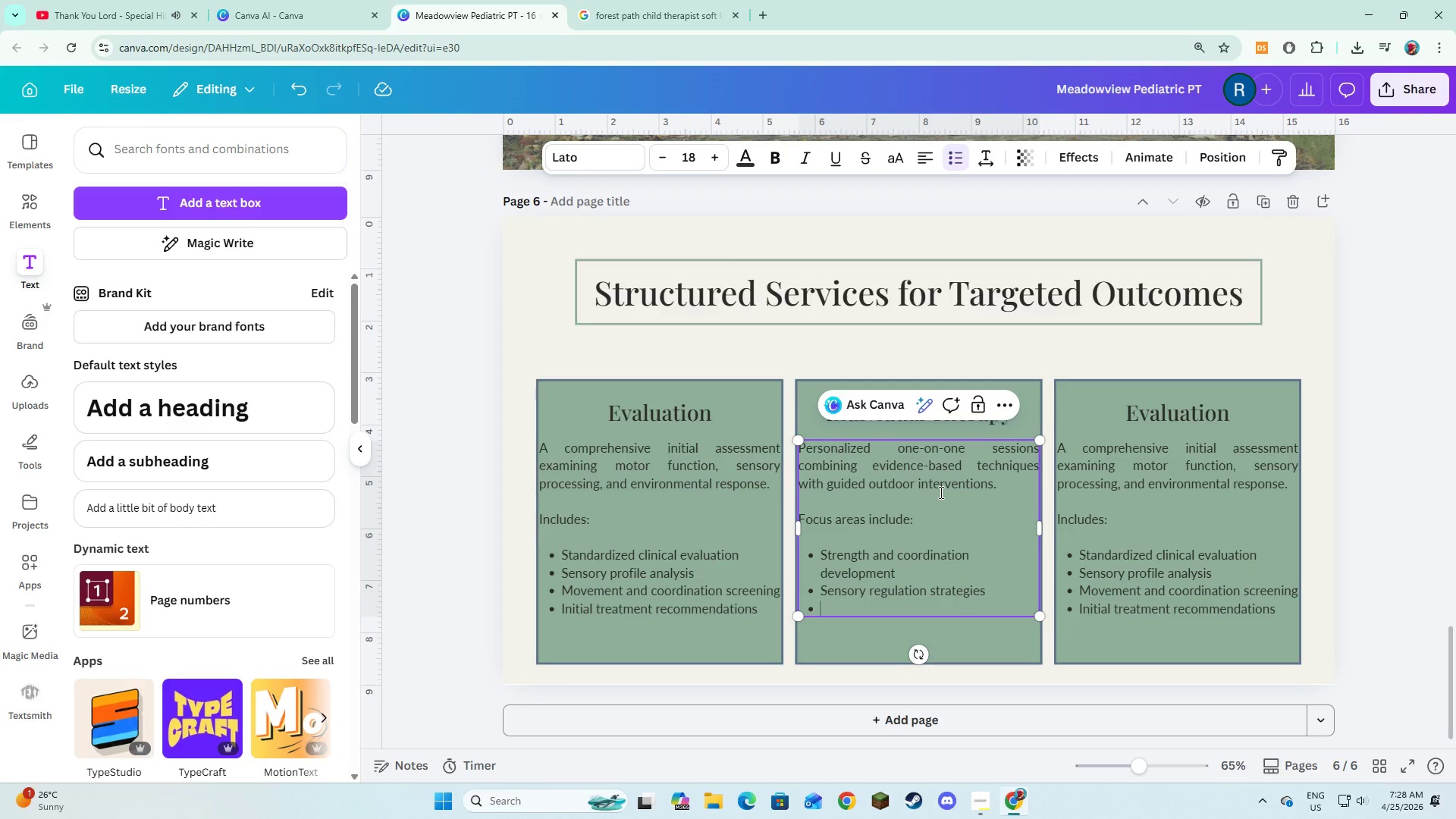 
type(Functional mobility in dynamics)
key(Backspace)
type( settings)
 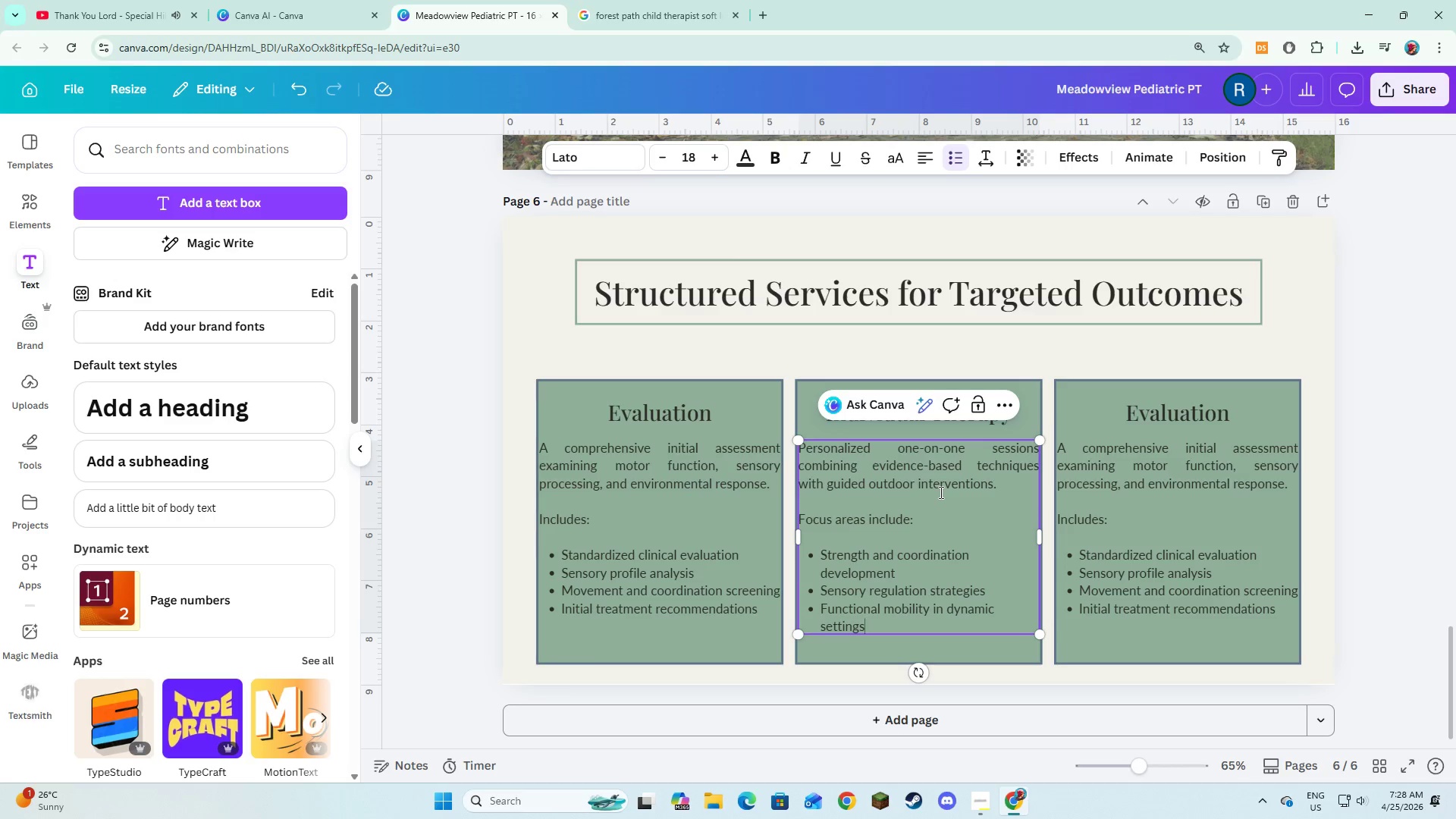 
key(Enter)
 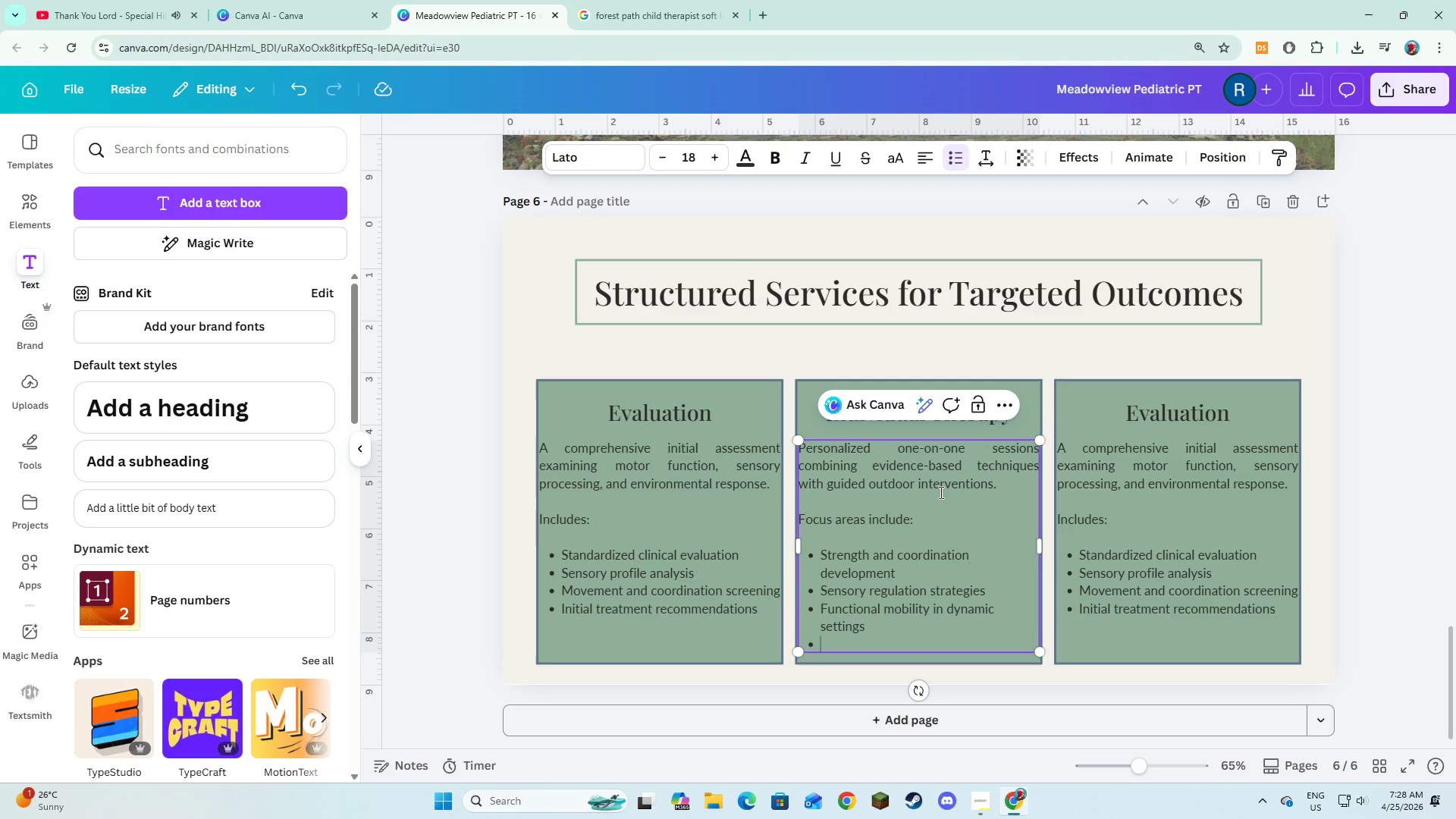 
type(p)
key(Backspace)
type(Progressive goal tracking)
 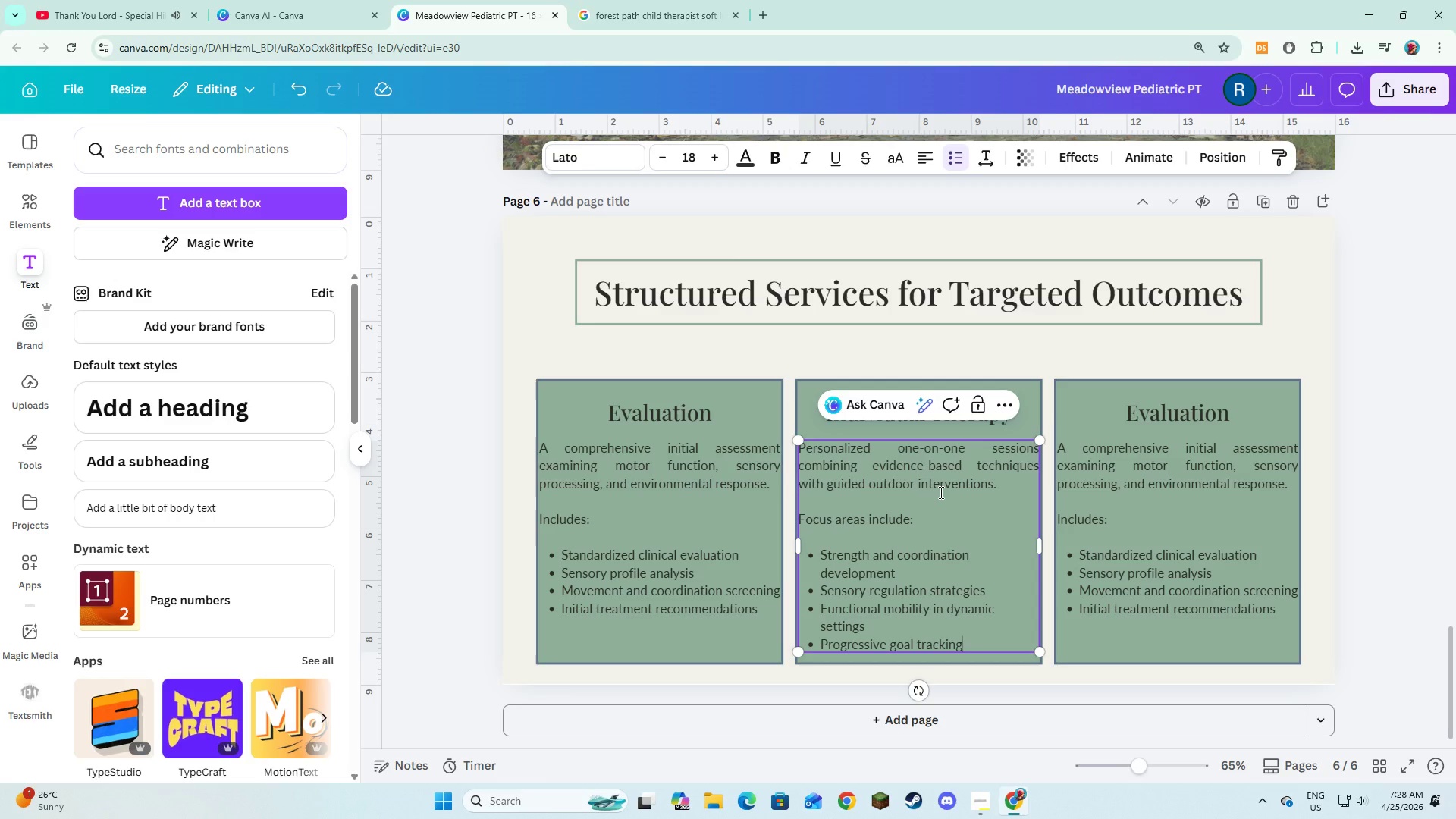 
wait(8.09)
 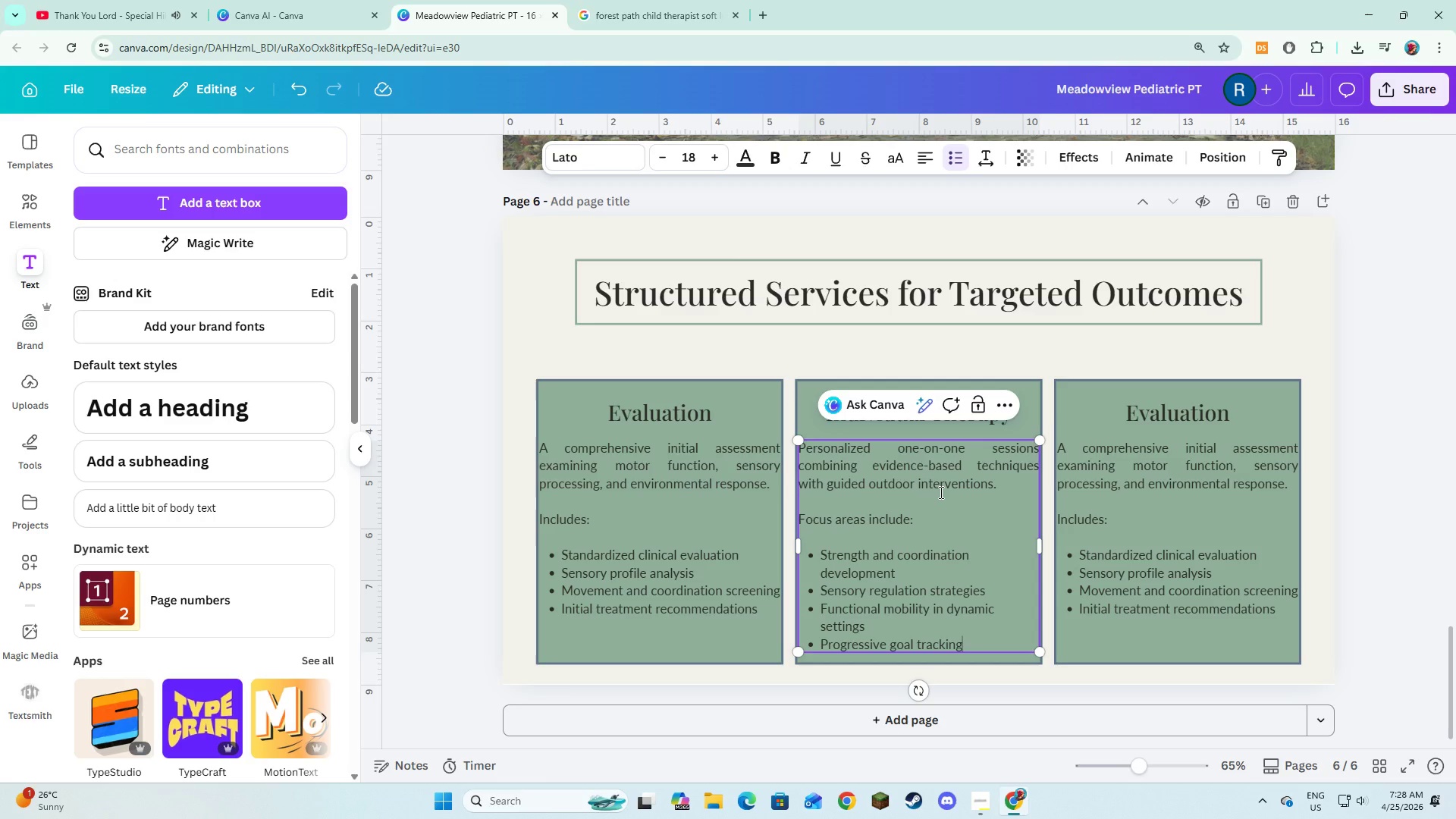 
left_click([1181, 500])
 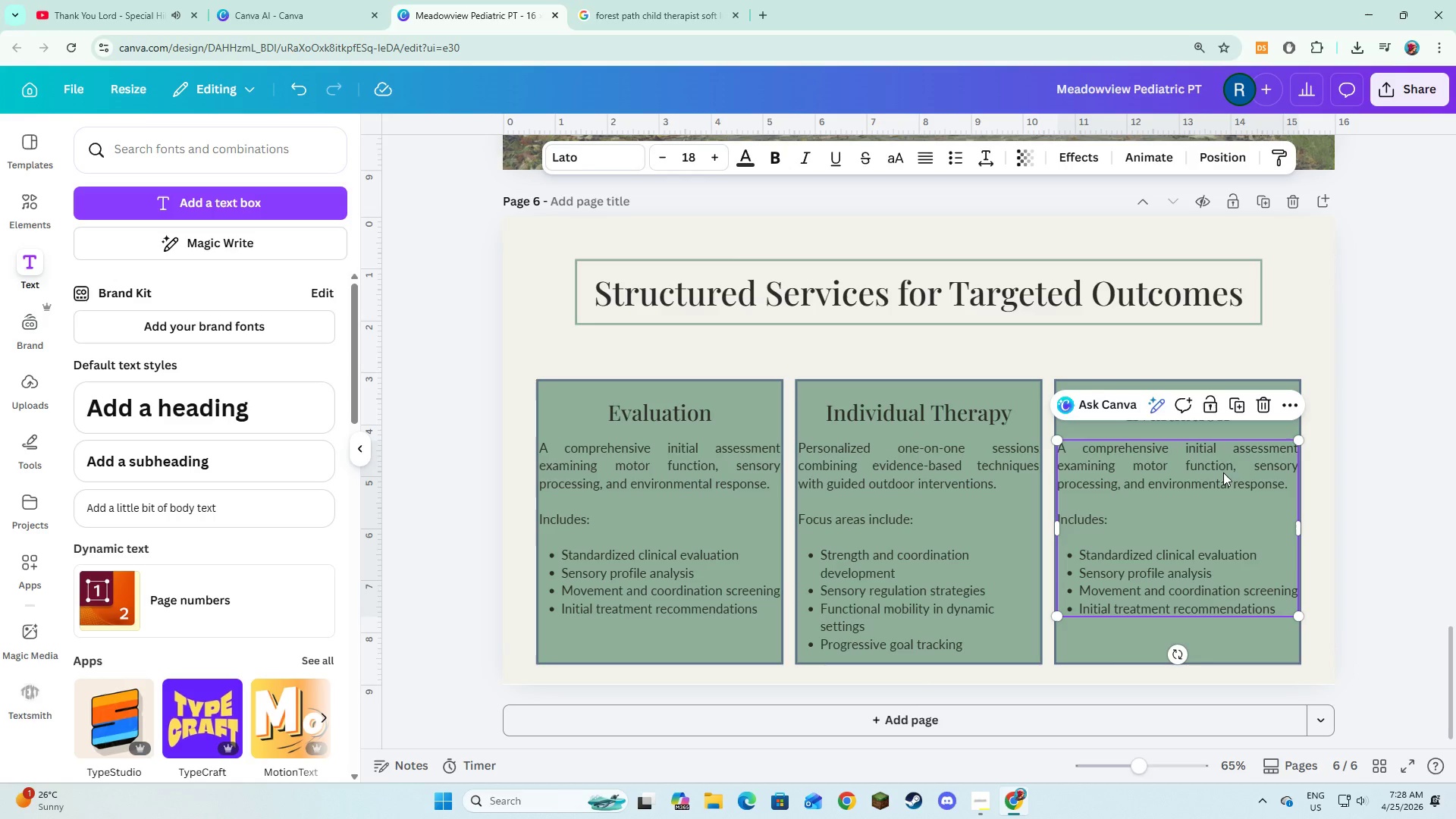 
left_click([1335, 527])
 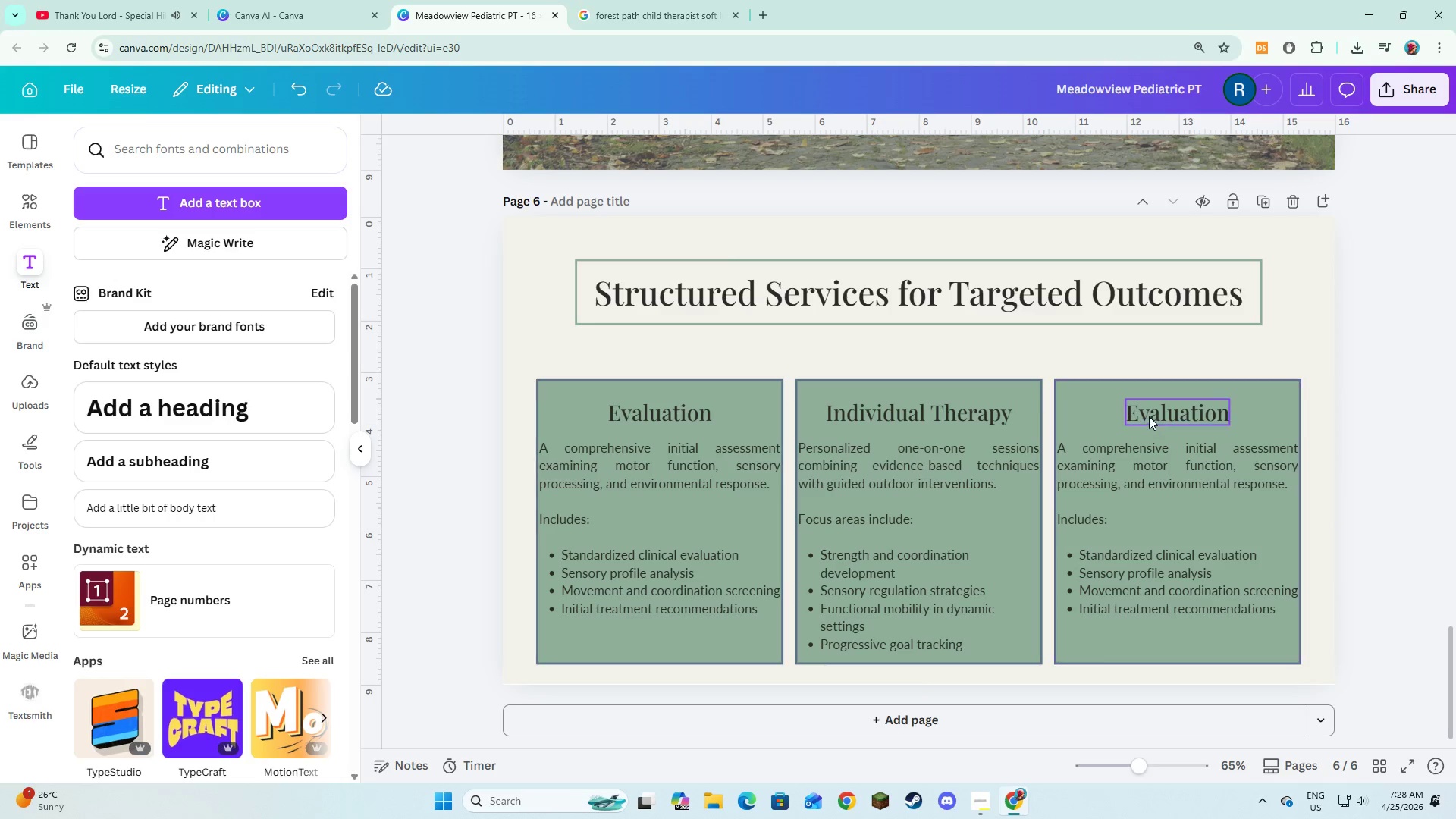 
double_click([1149, 416])
 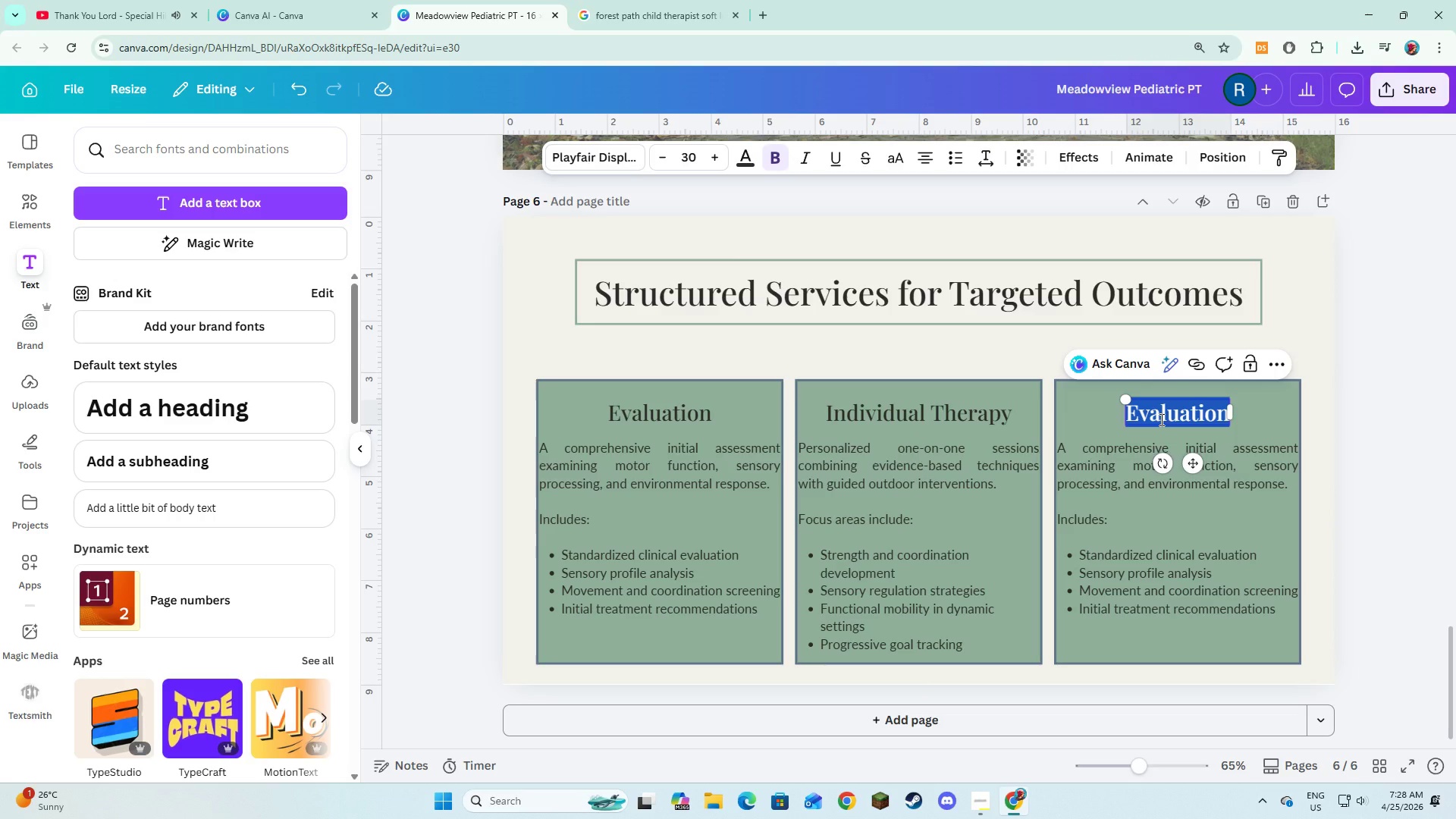 
type(Wilderness Skills F)
key(Backspace)
type(Groups)
 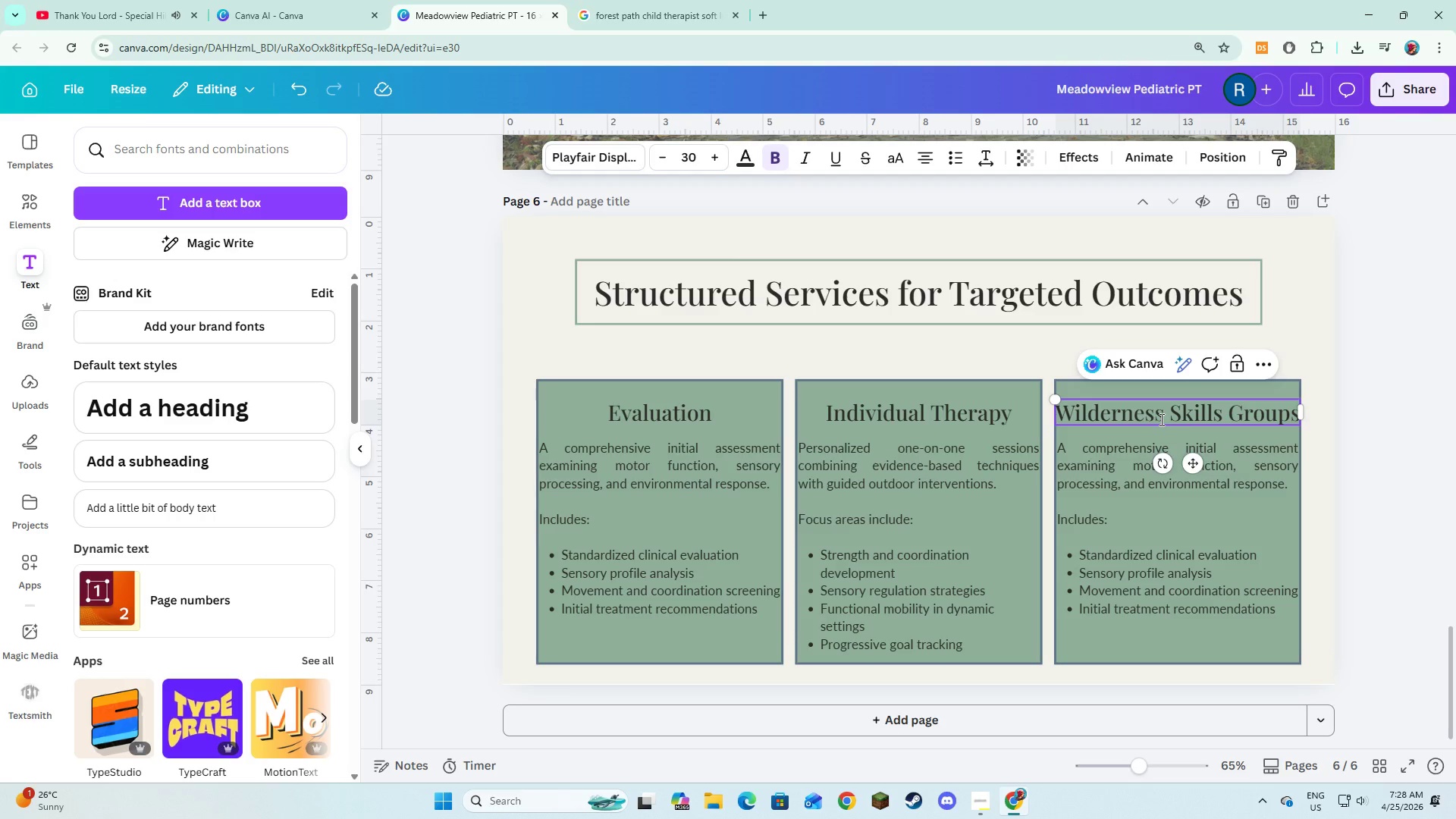 
left_click([1376, 475])
 